 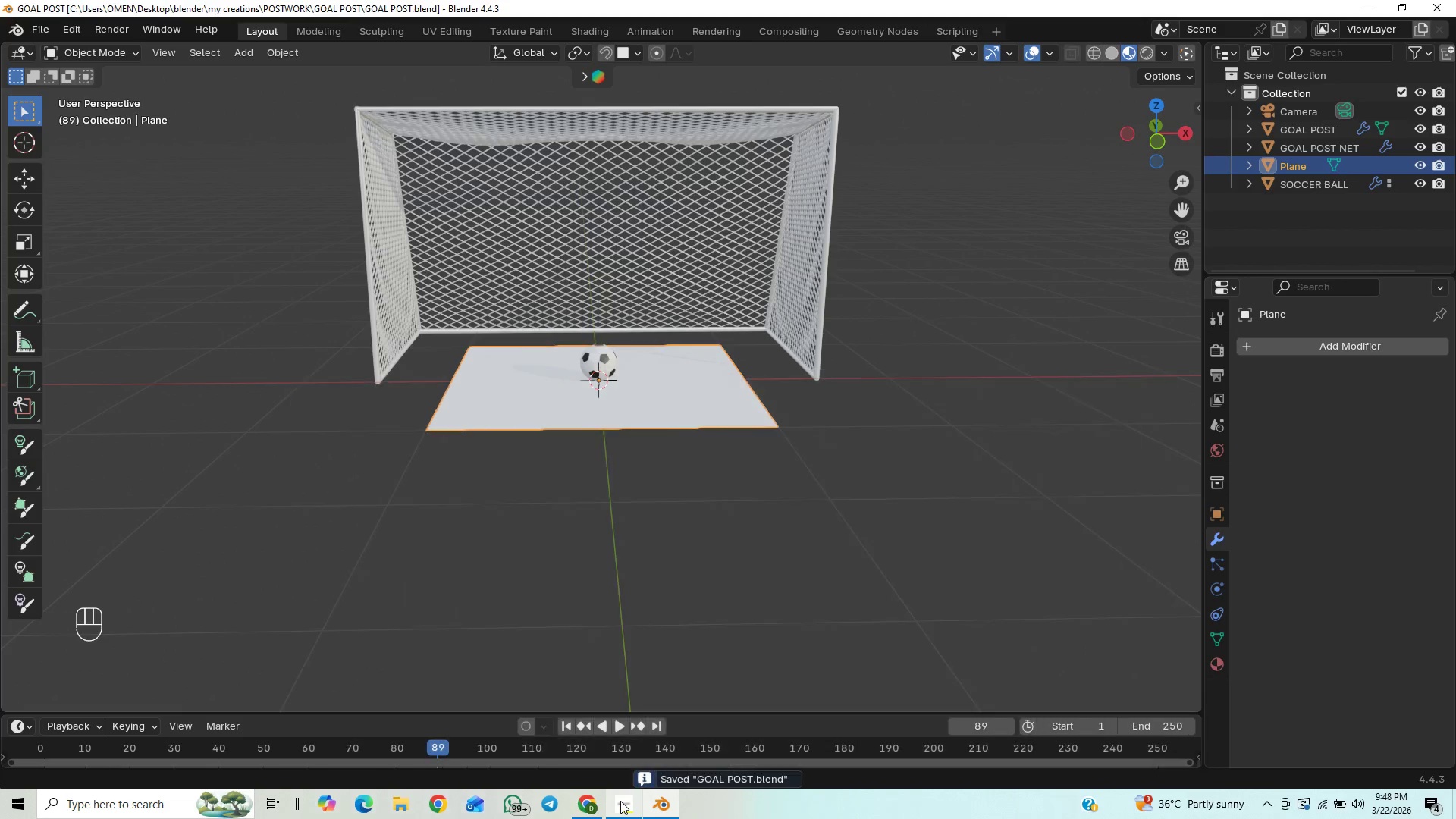 
key(Control+S)
 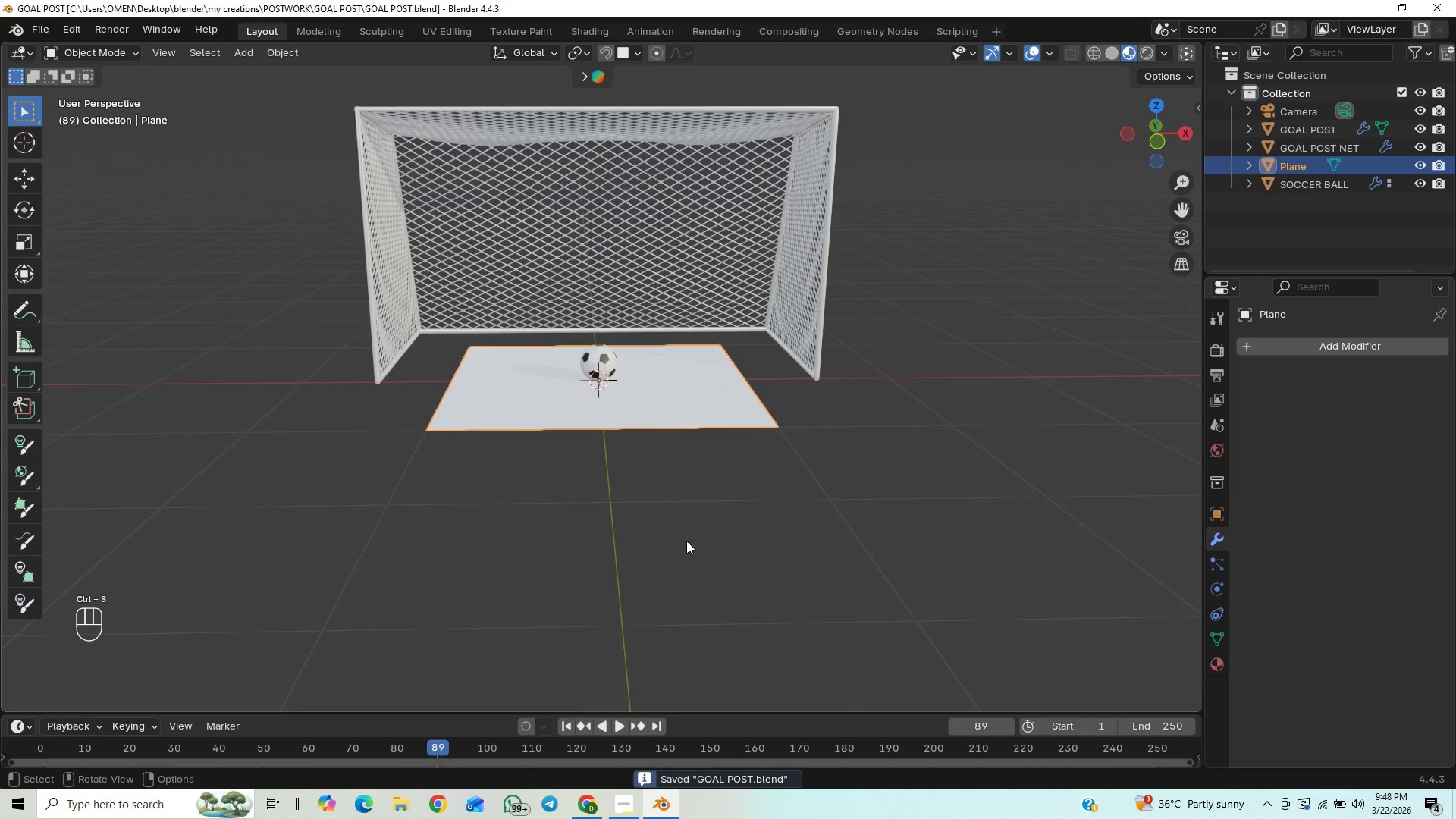 
scroll: coordinate [686, 541], scroll_direction: down, amount: 7.0
 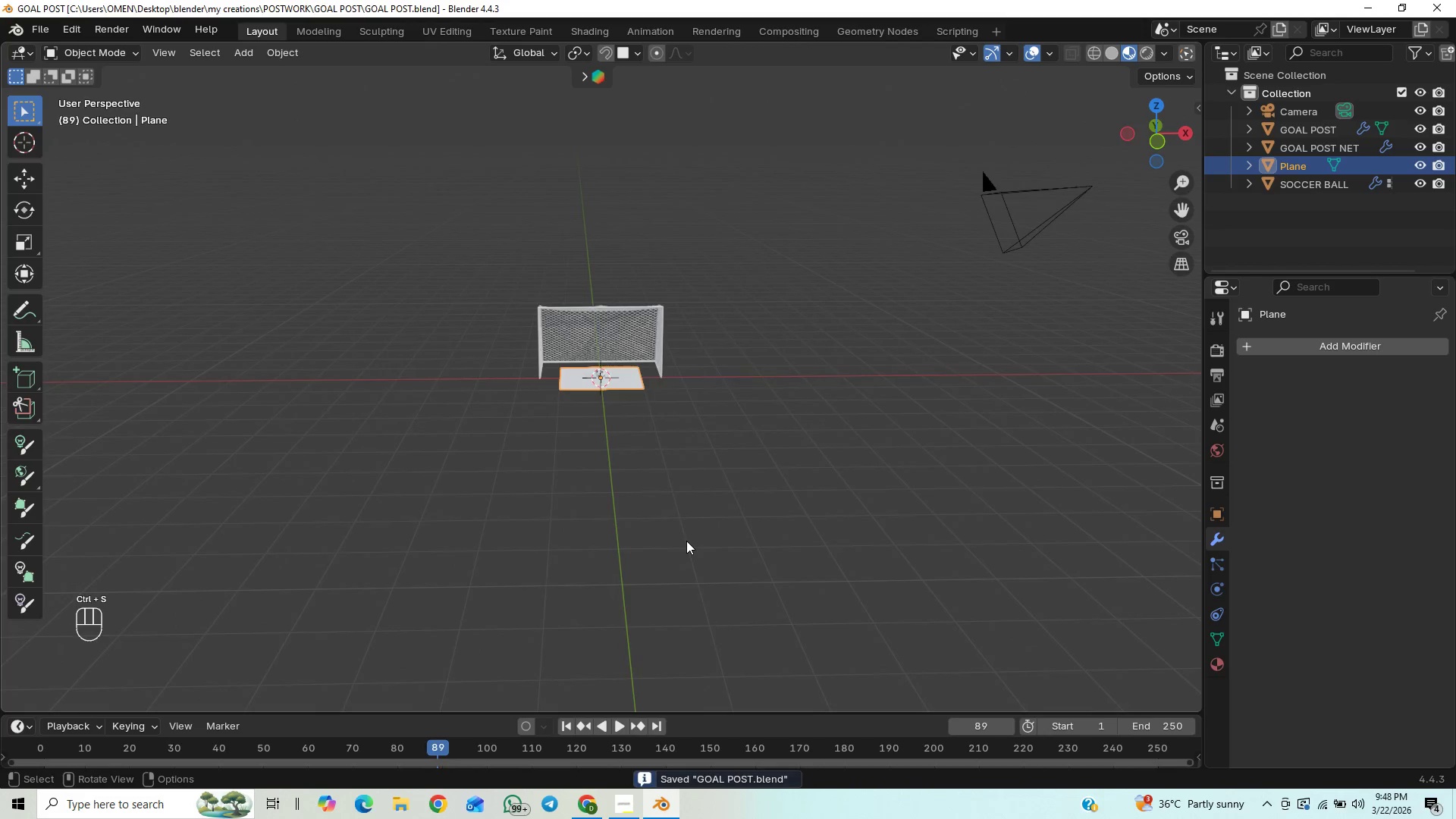 
scroll: coordinate [686, 541], scroll_direction: up, amount: 6.0
 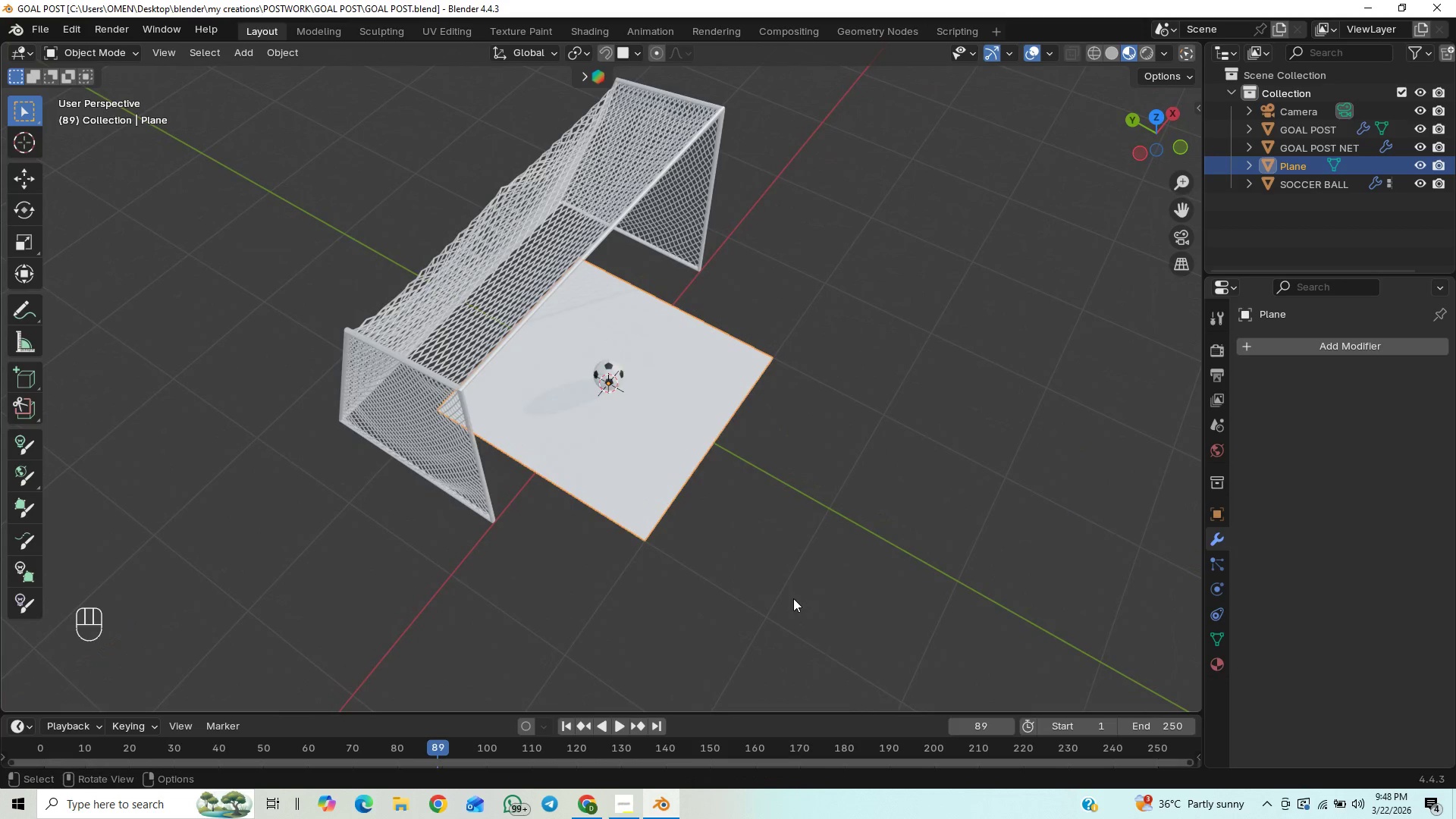 
wait(7.48)
 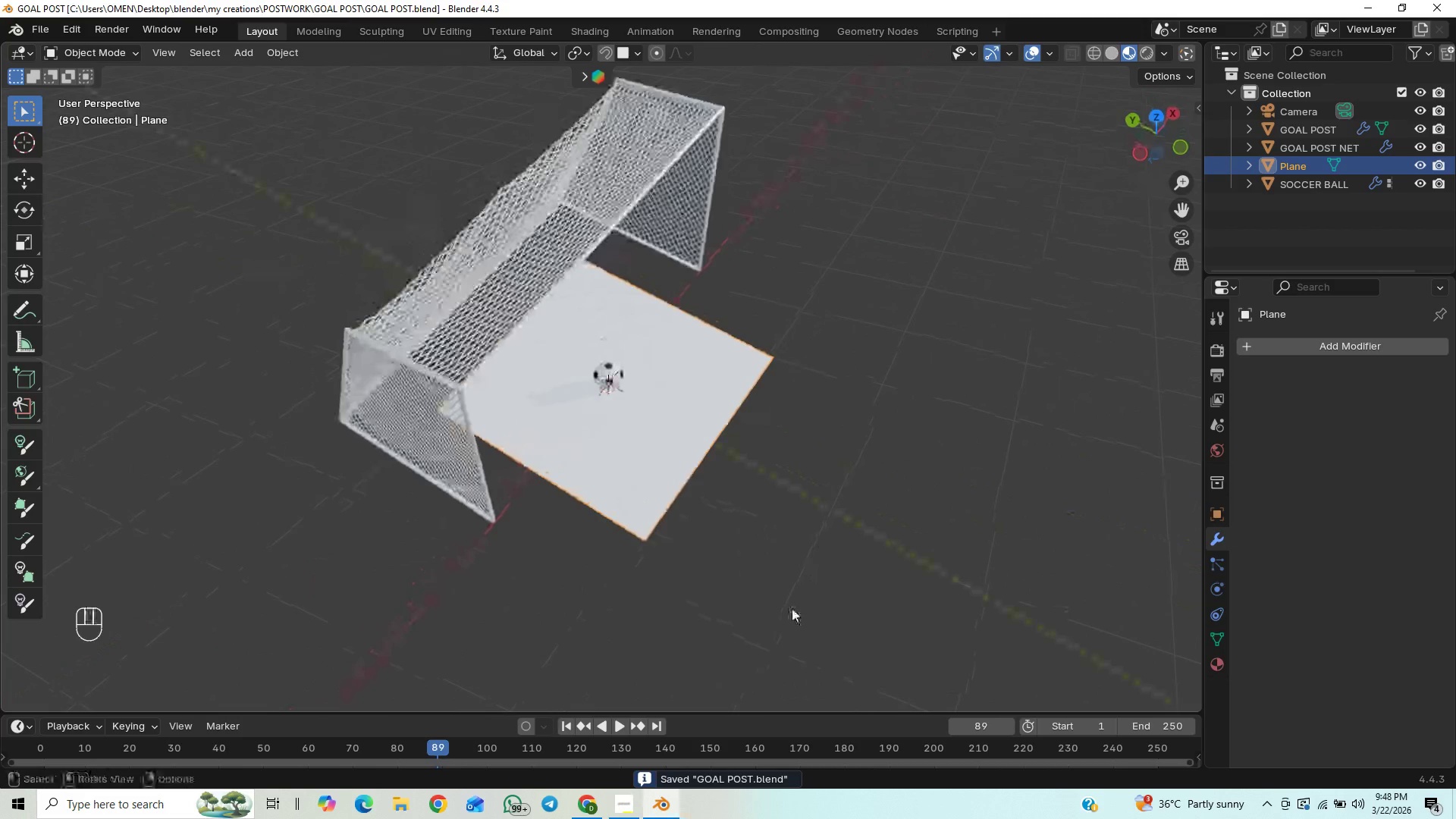 
scroll: coordinate [802, 554], scroll_direction: up, amount: 1.0
 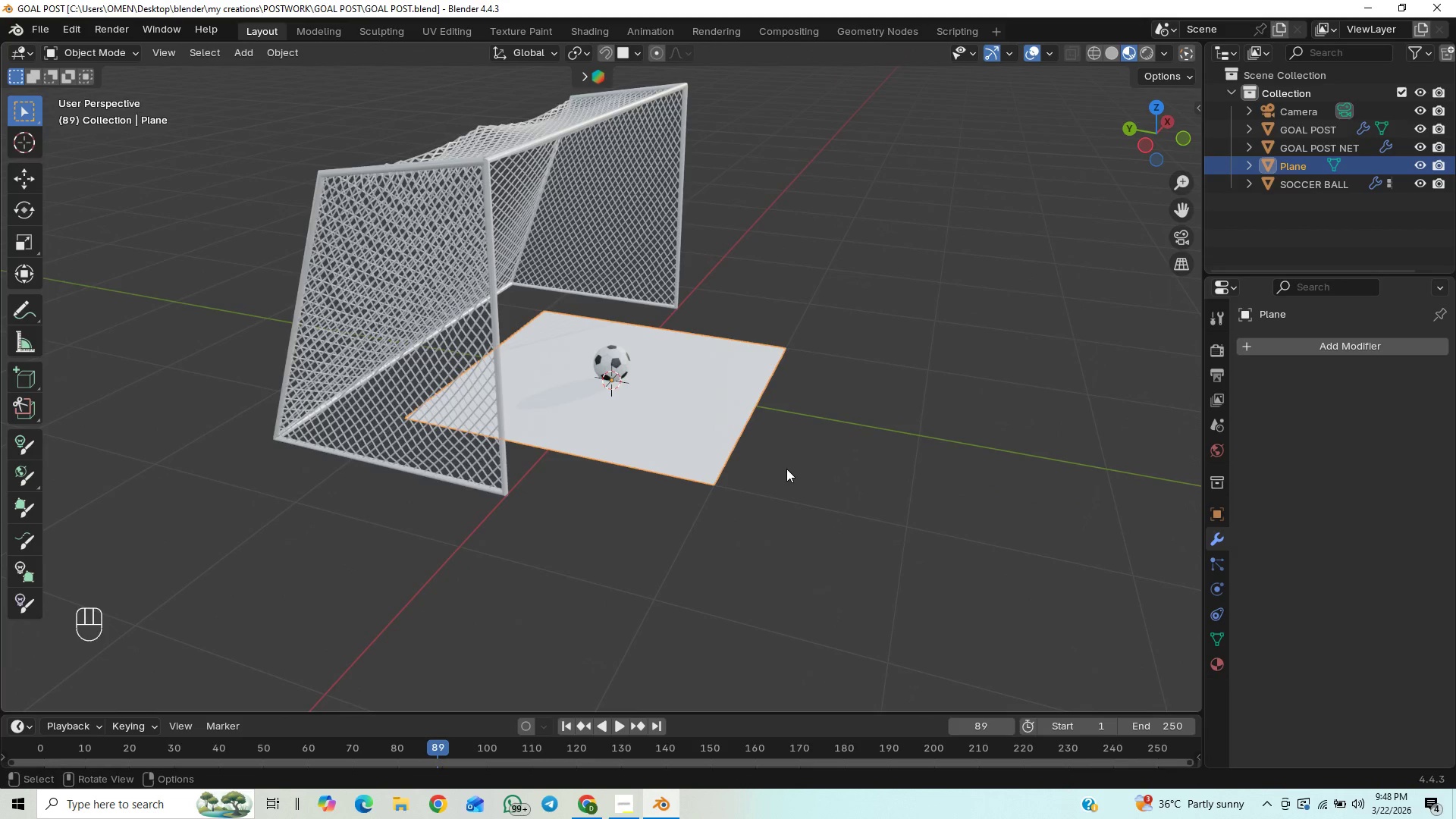 
left_click([630, 397])
 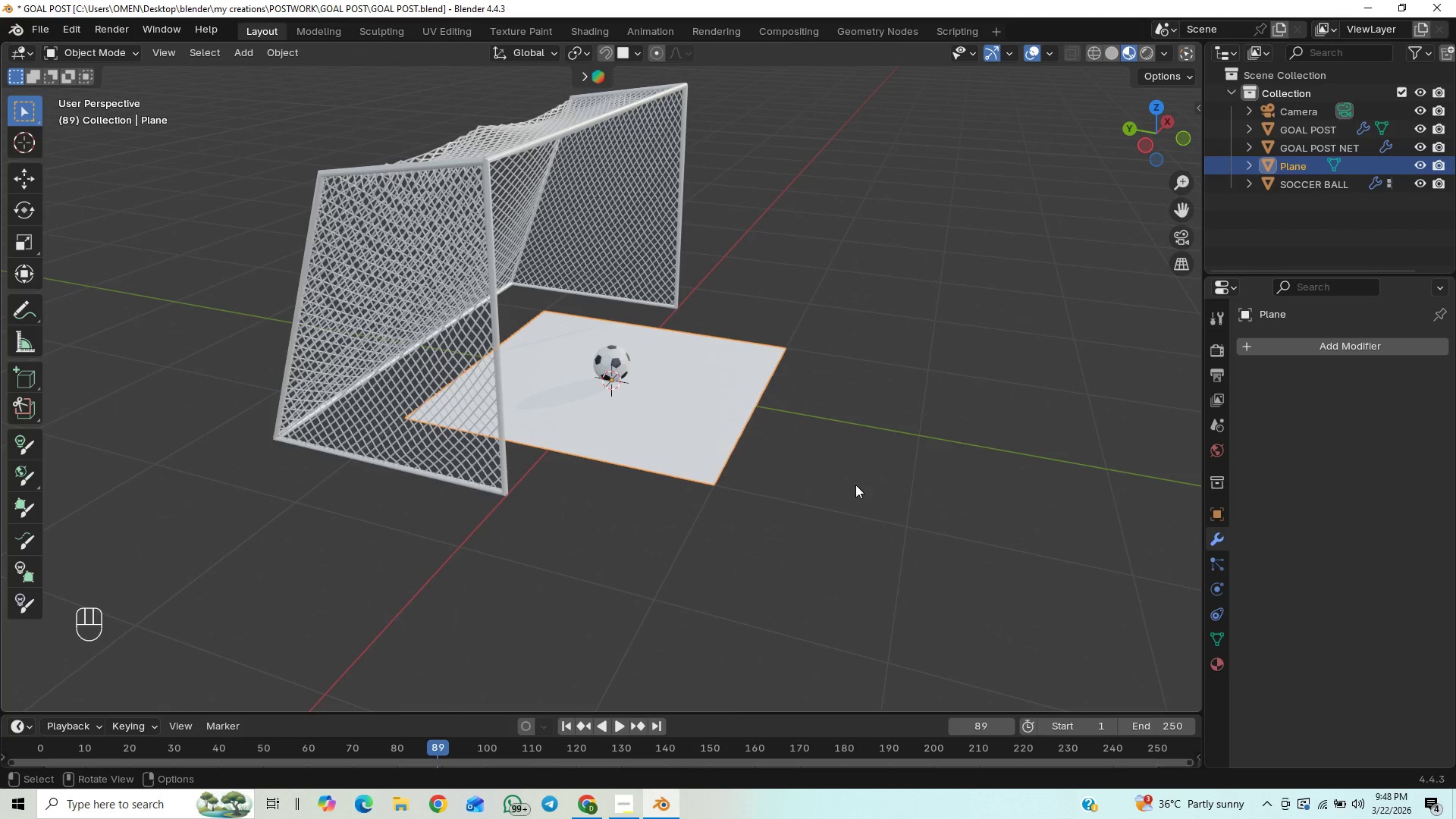 
scroll: coordinate [858, 475], scroll_direction: down, amount: 20.0
 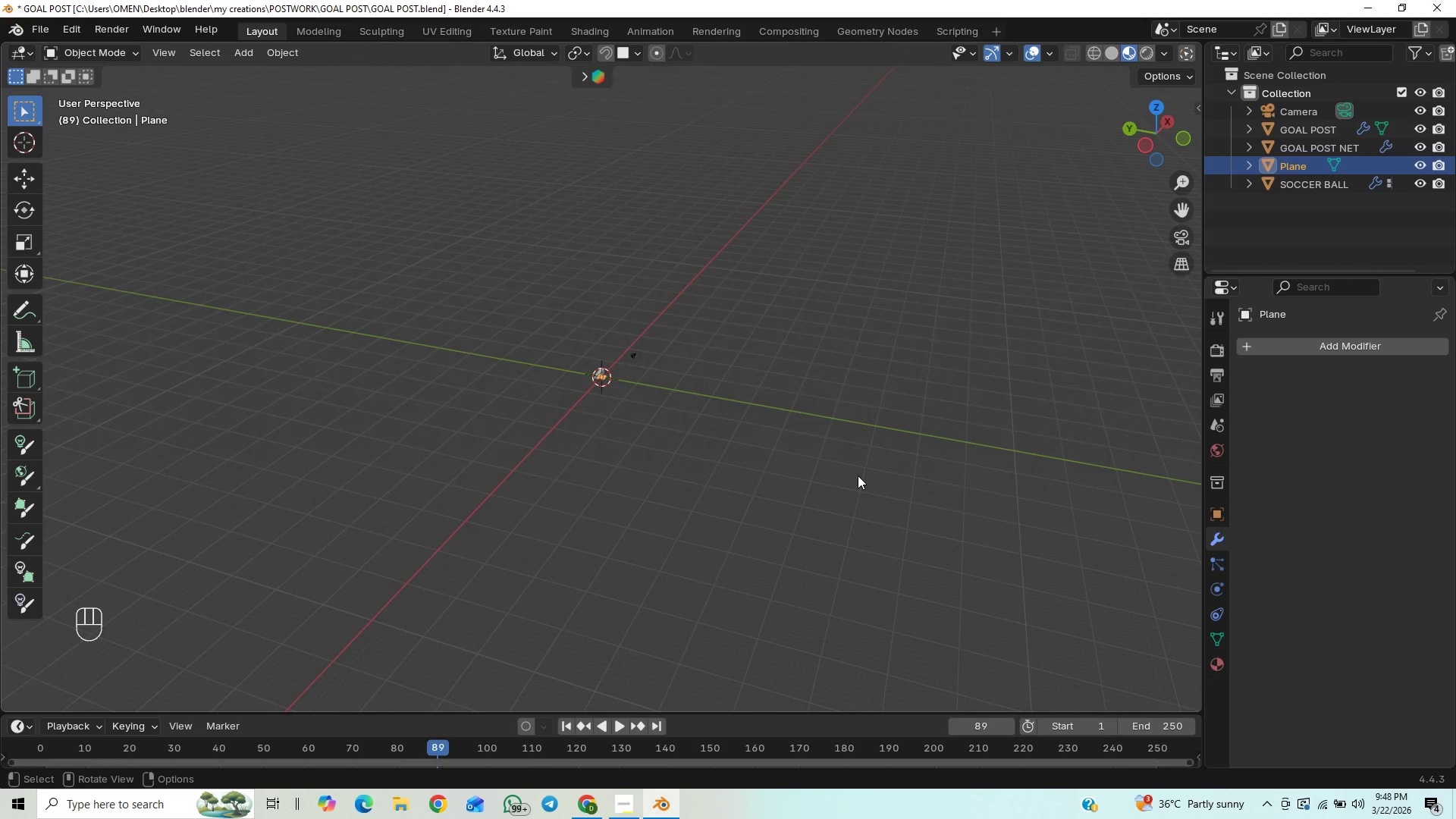 
scroll: coordinate [853, 464], scroll_direction: up, amount: 18.0
 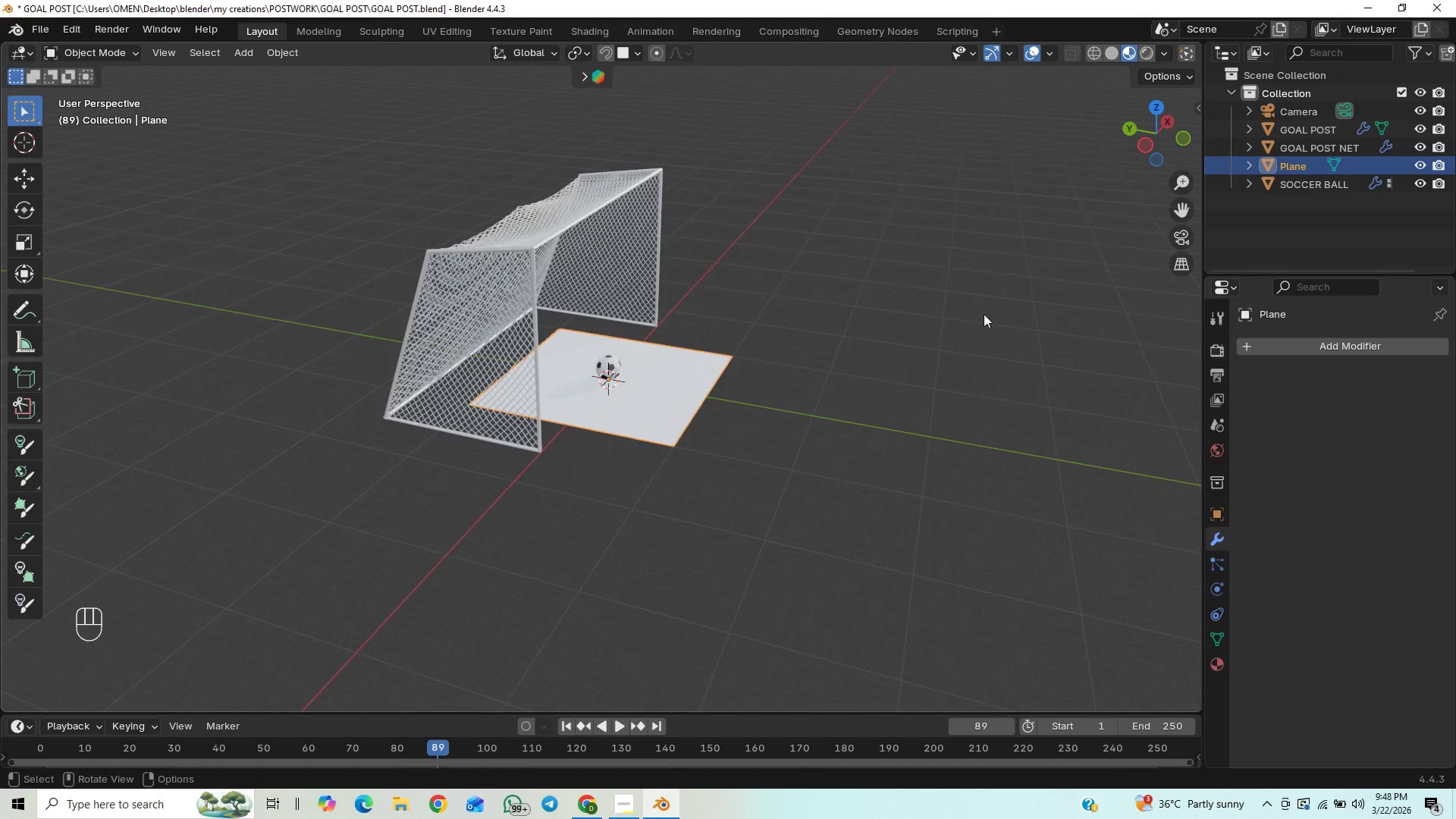 
key(S)
 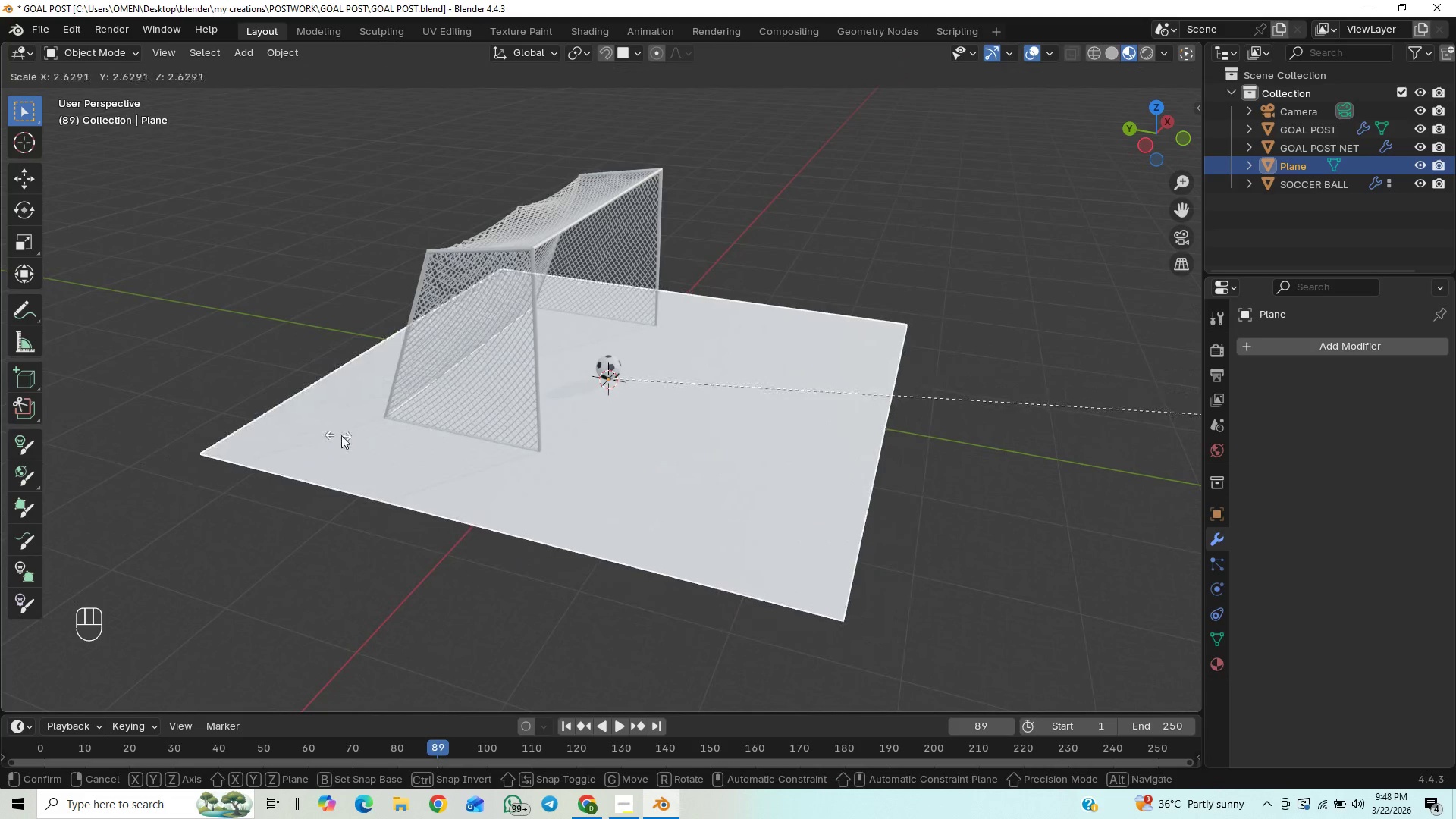 
left_click([342, 438])
 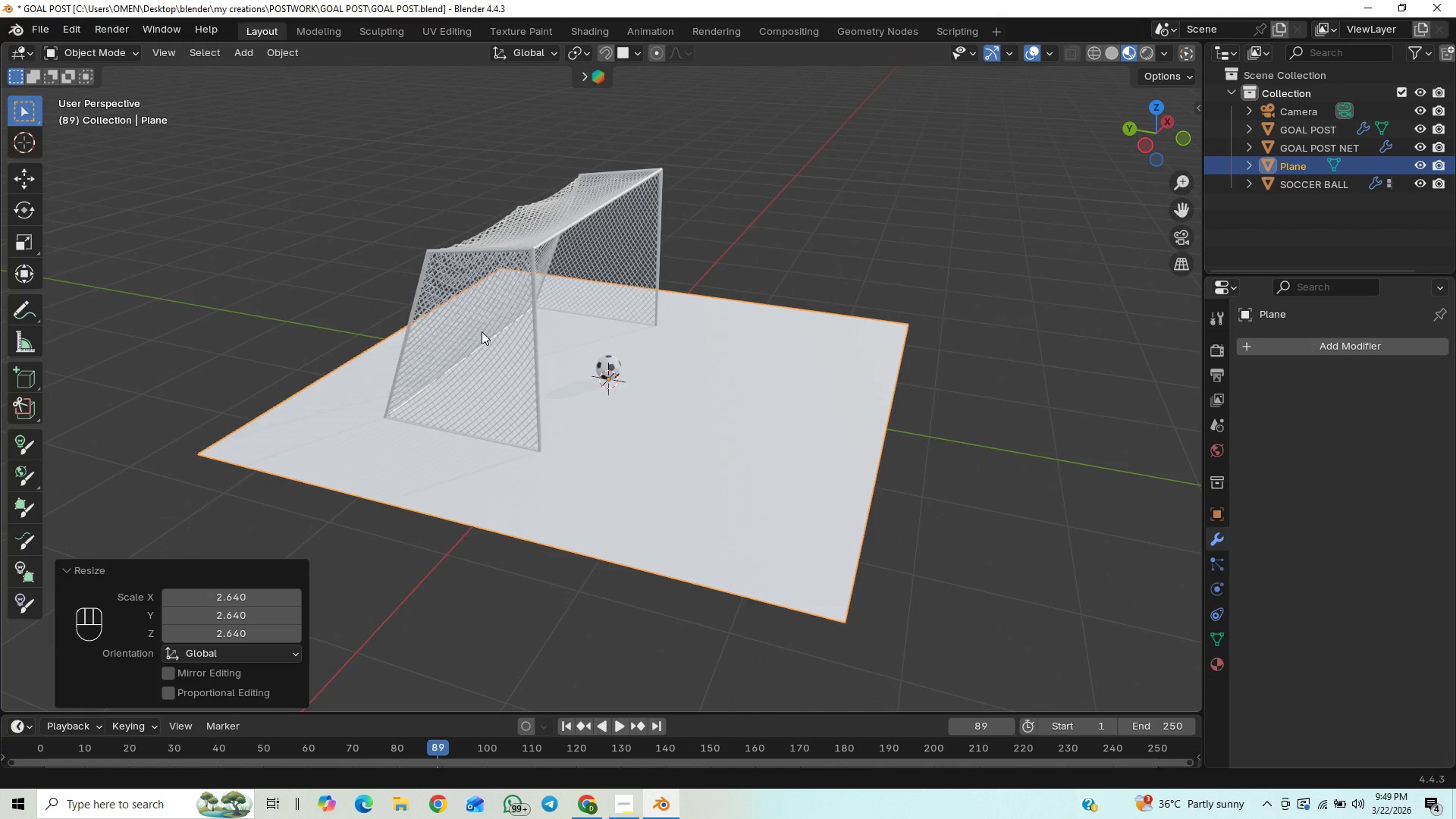 
key(Numpad1)
 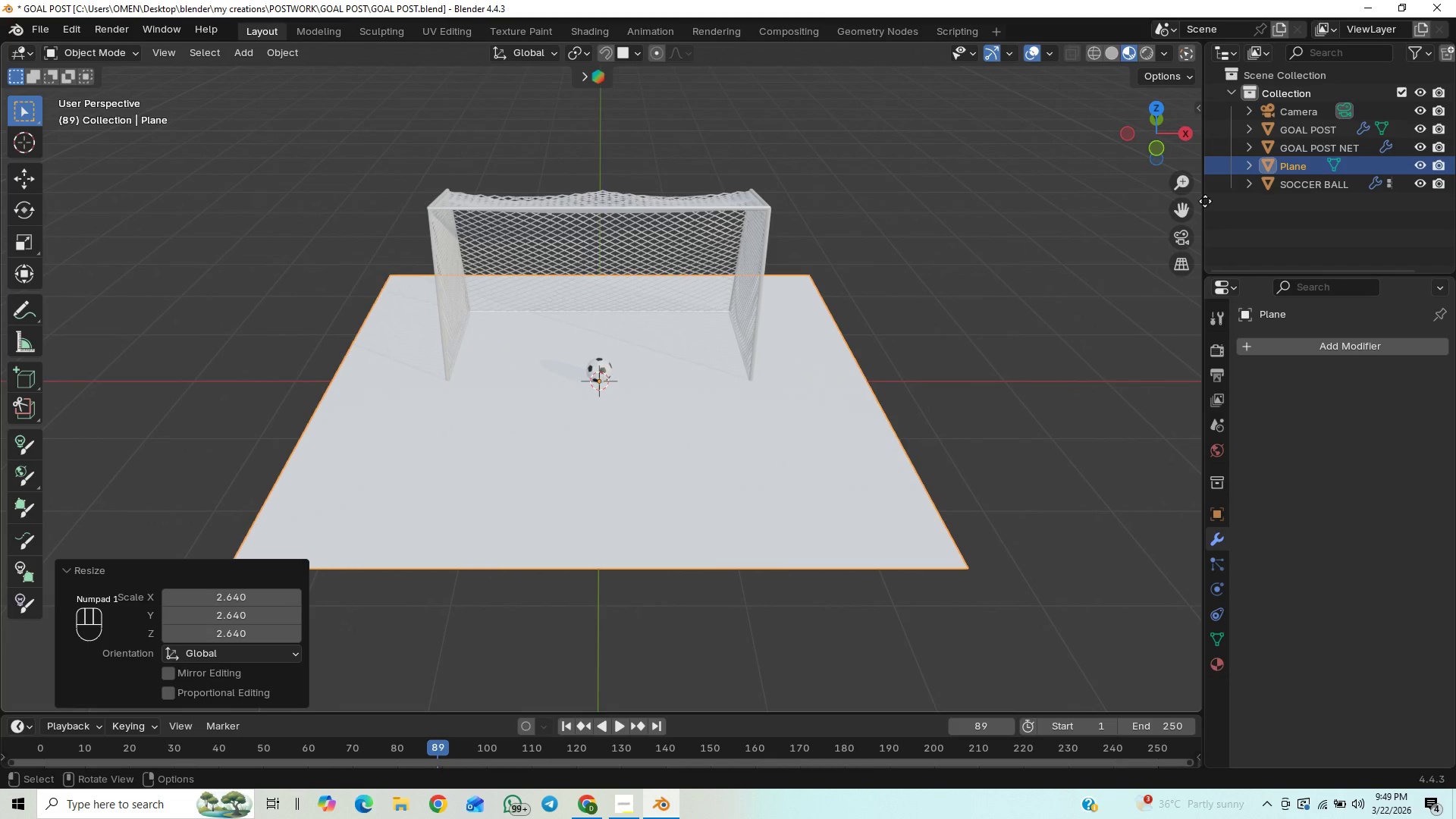 
left_click([1178, 240])
 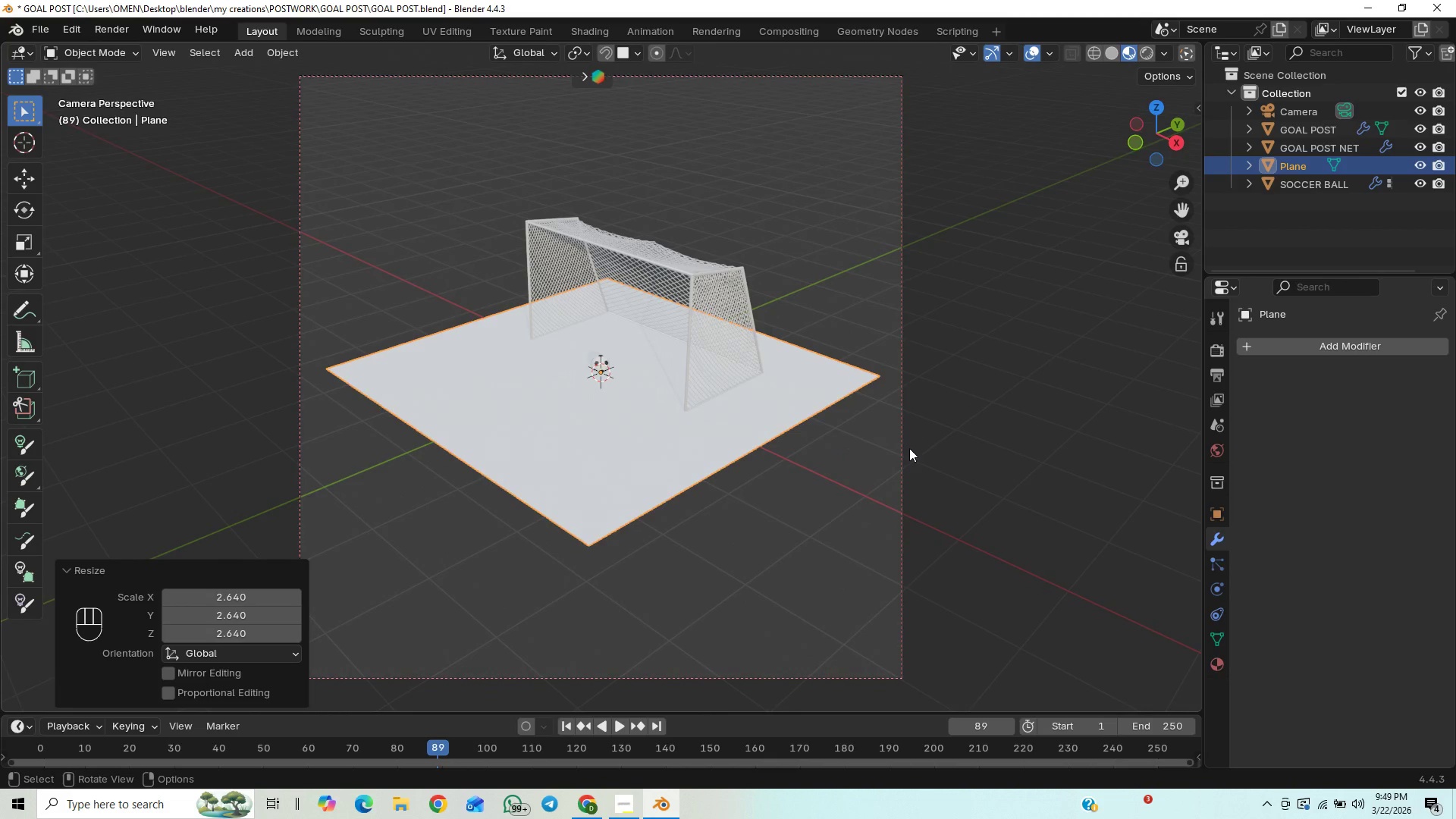 
left_click([903, 456])
 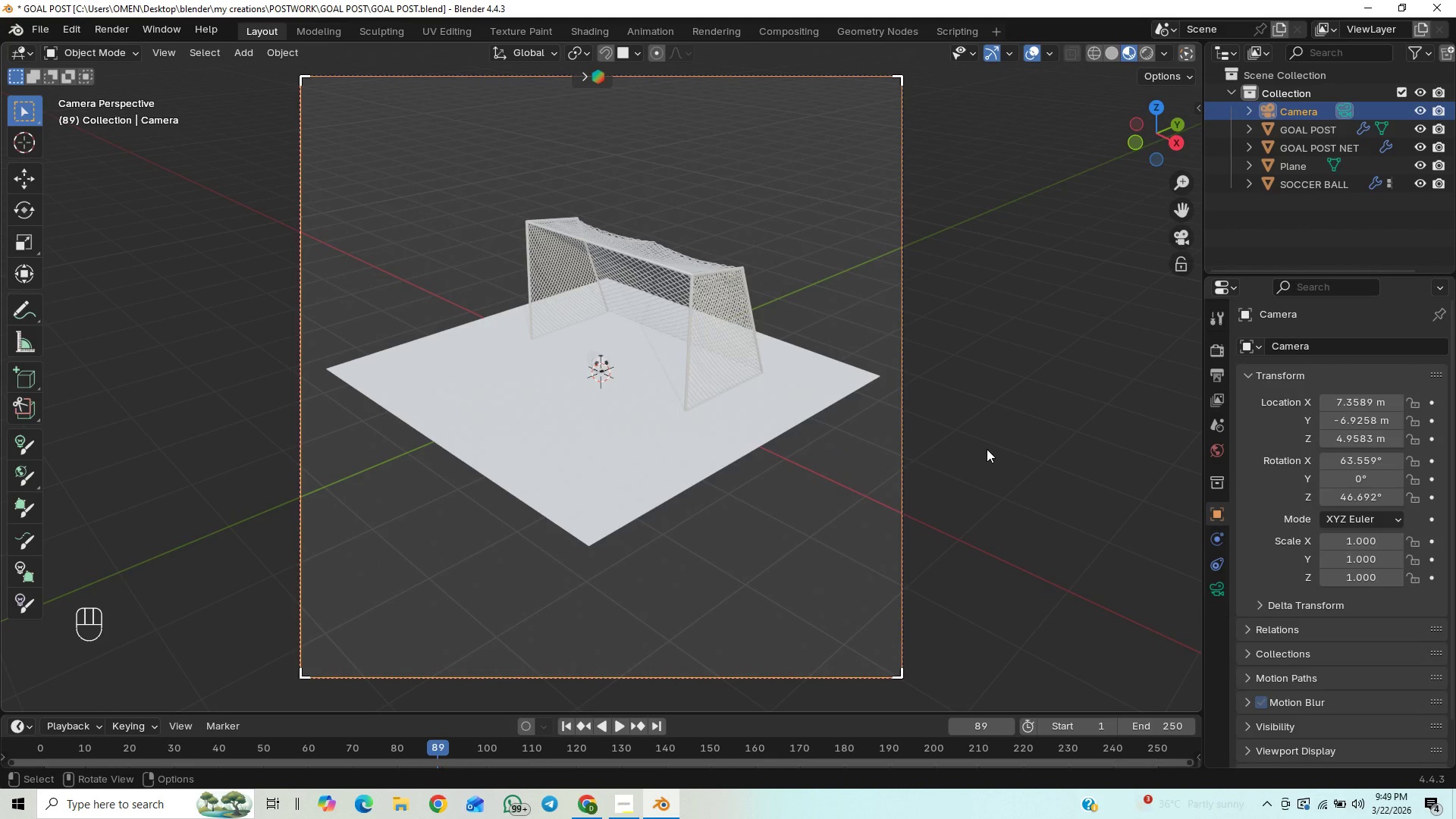 
key(G)
 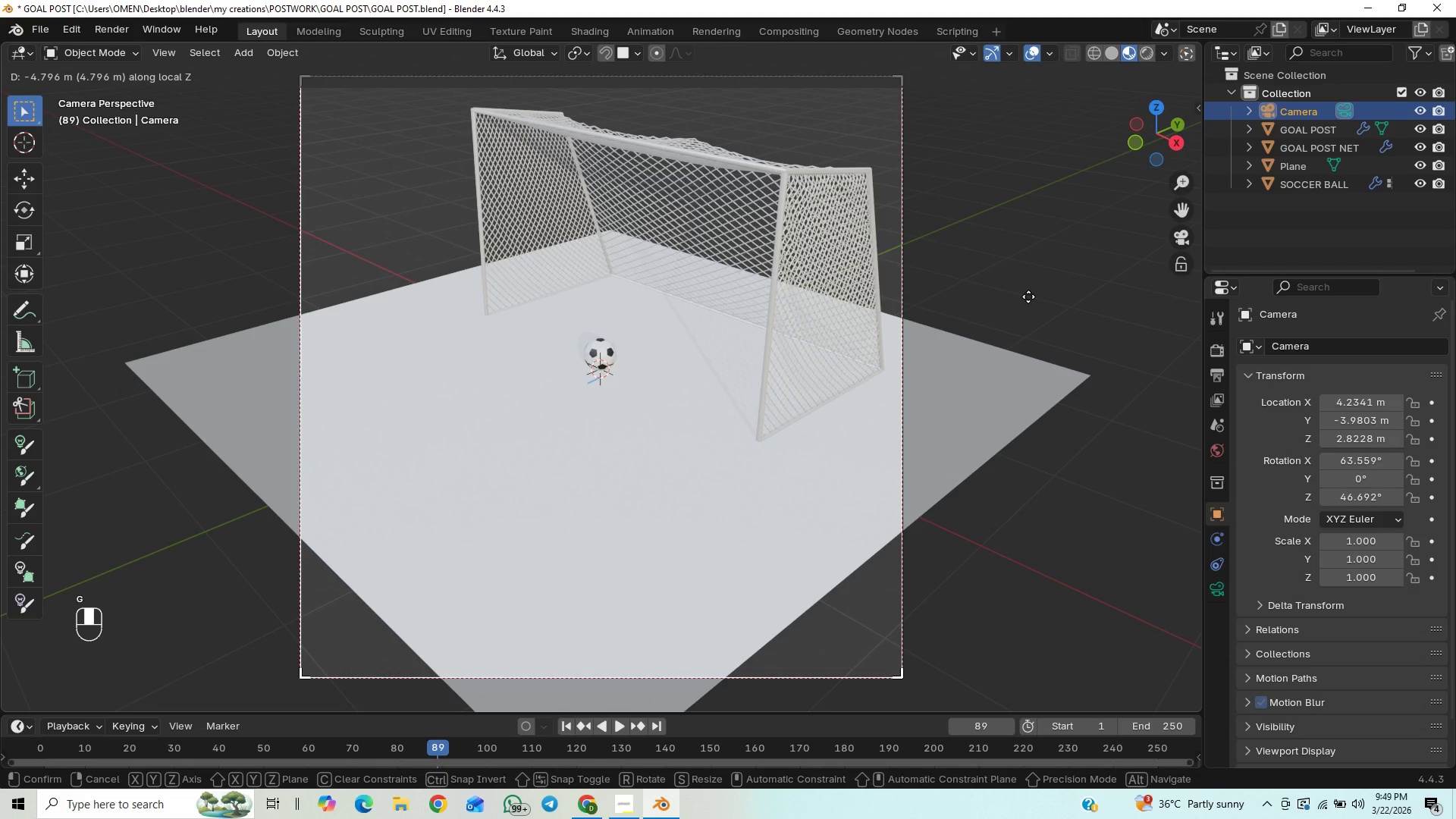 
middle_click([1029, 293])
 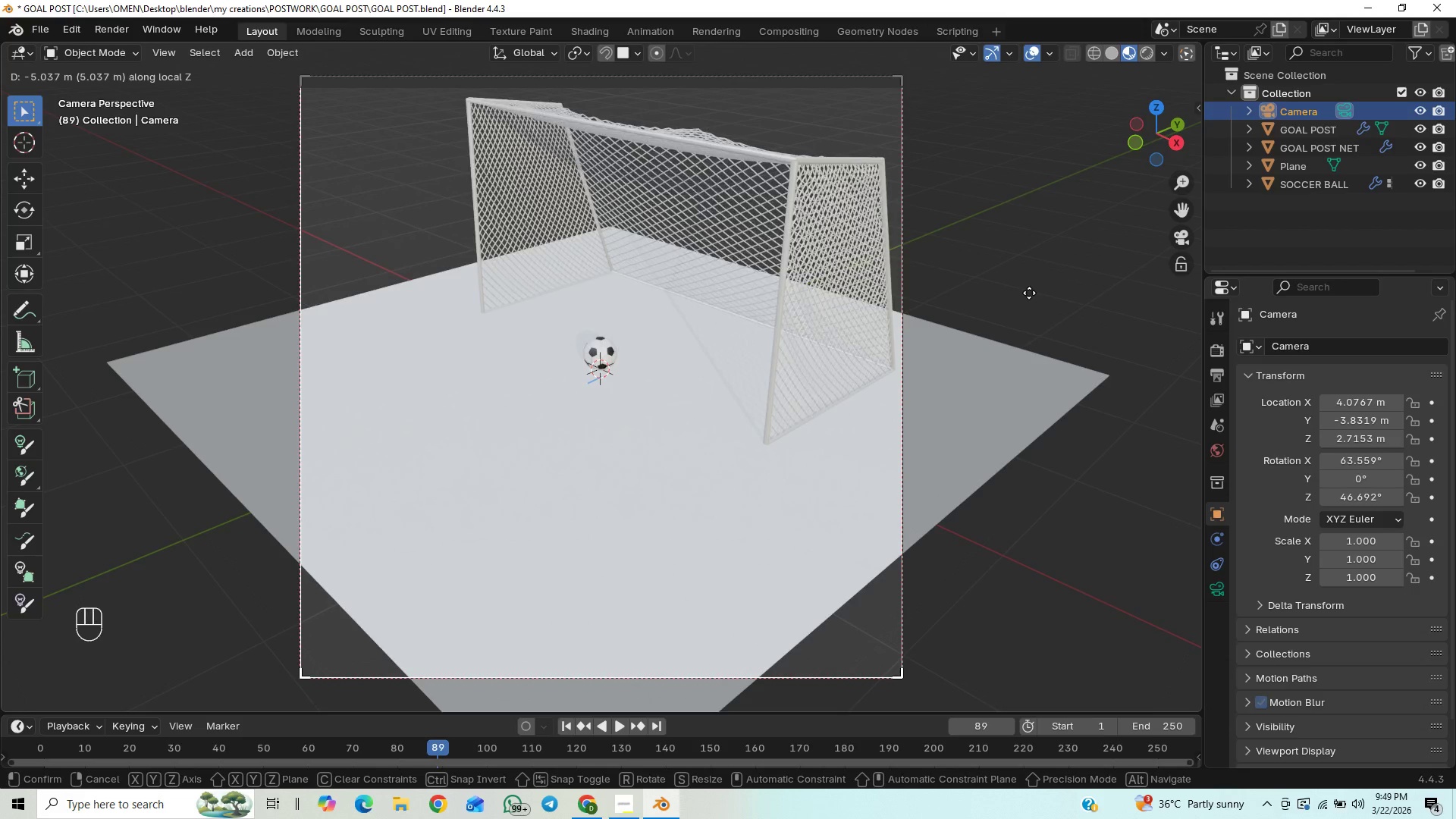 
left_click([1029, 293])
 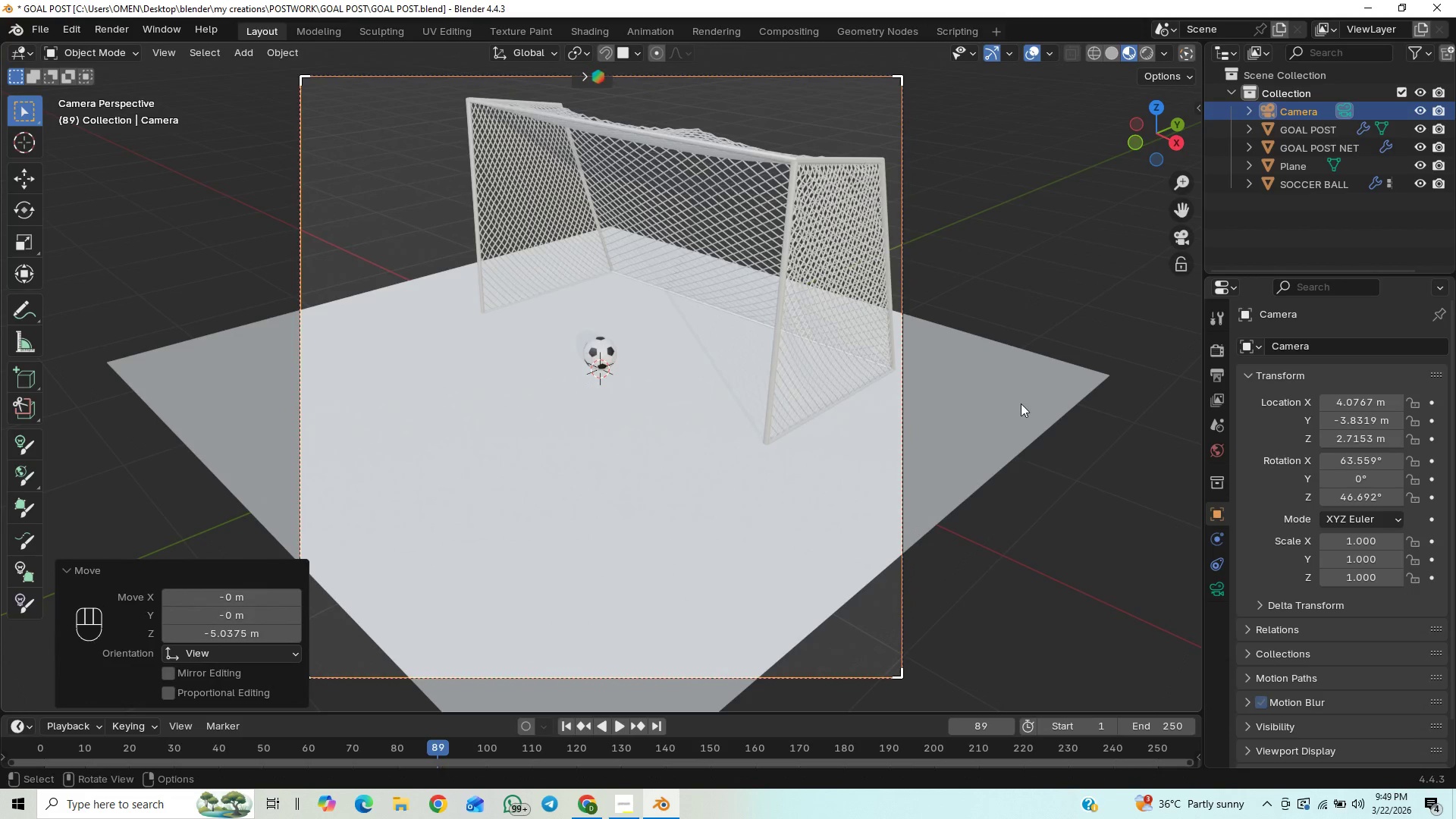 
scroll: coordinate [1029, 293], scroll_direction: up, amount: 1.0
 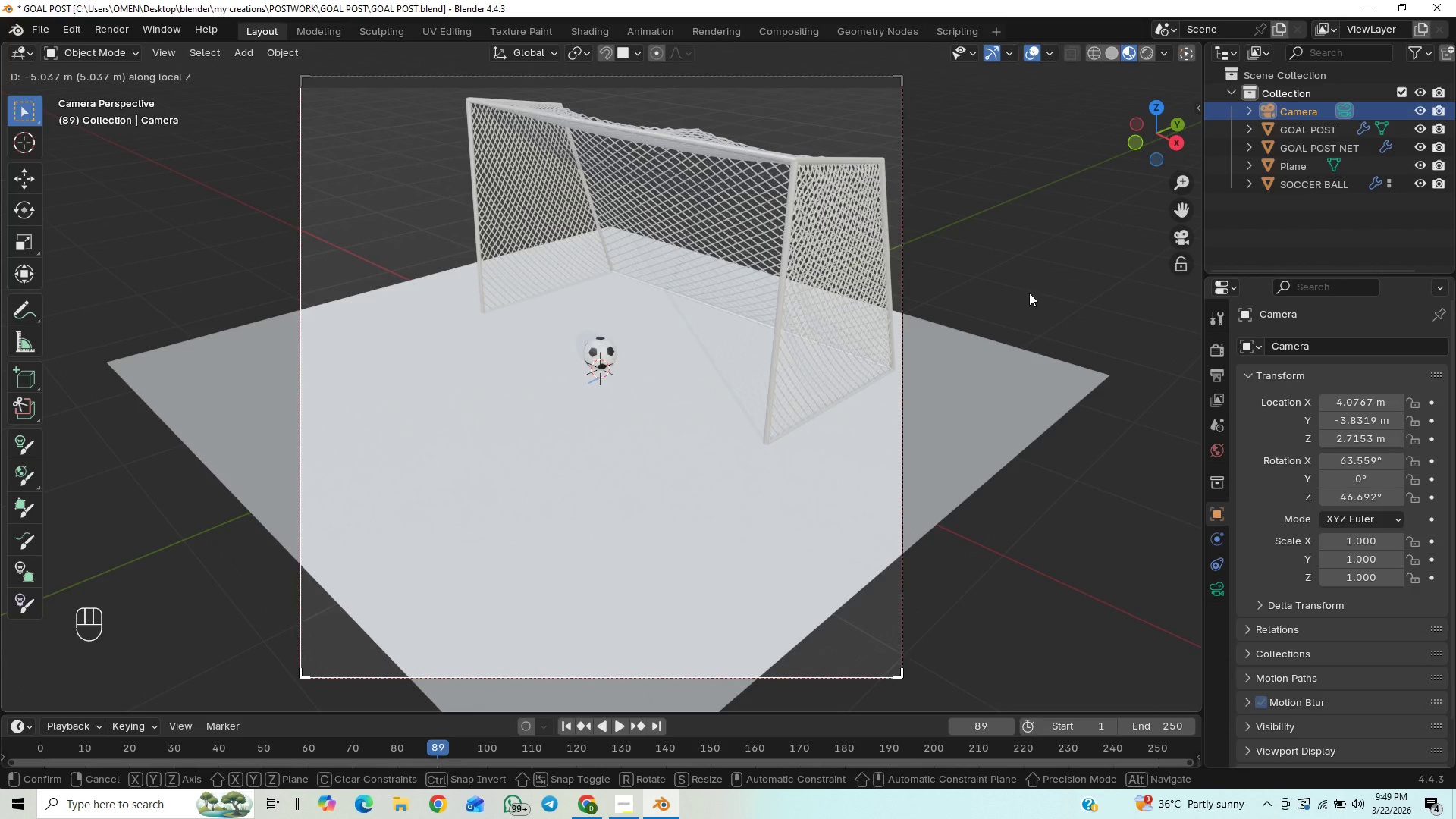 
hold_key(key=ShiftLeft, duration=0.86)
 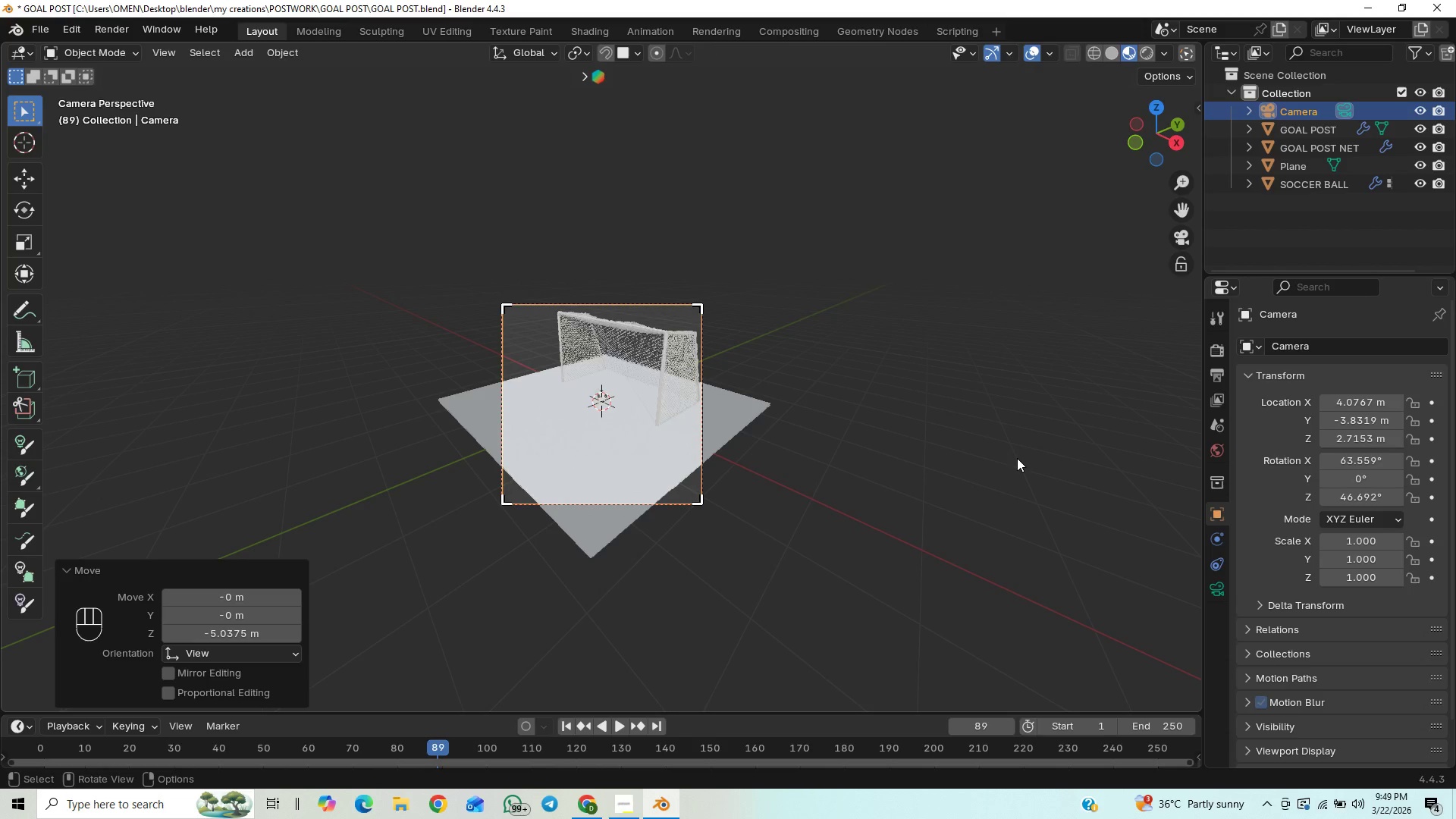 
scroll: coordinate [1017, 458], scroll_direction: down, amount: 7.0
 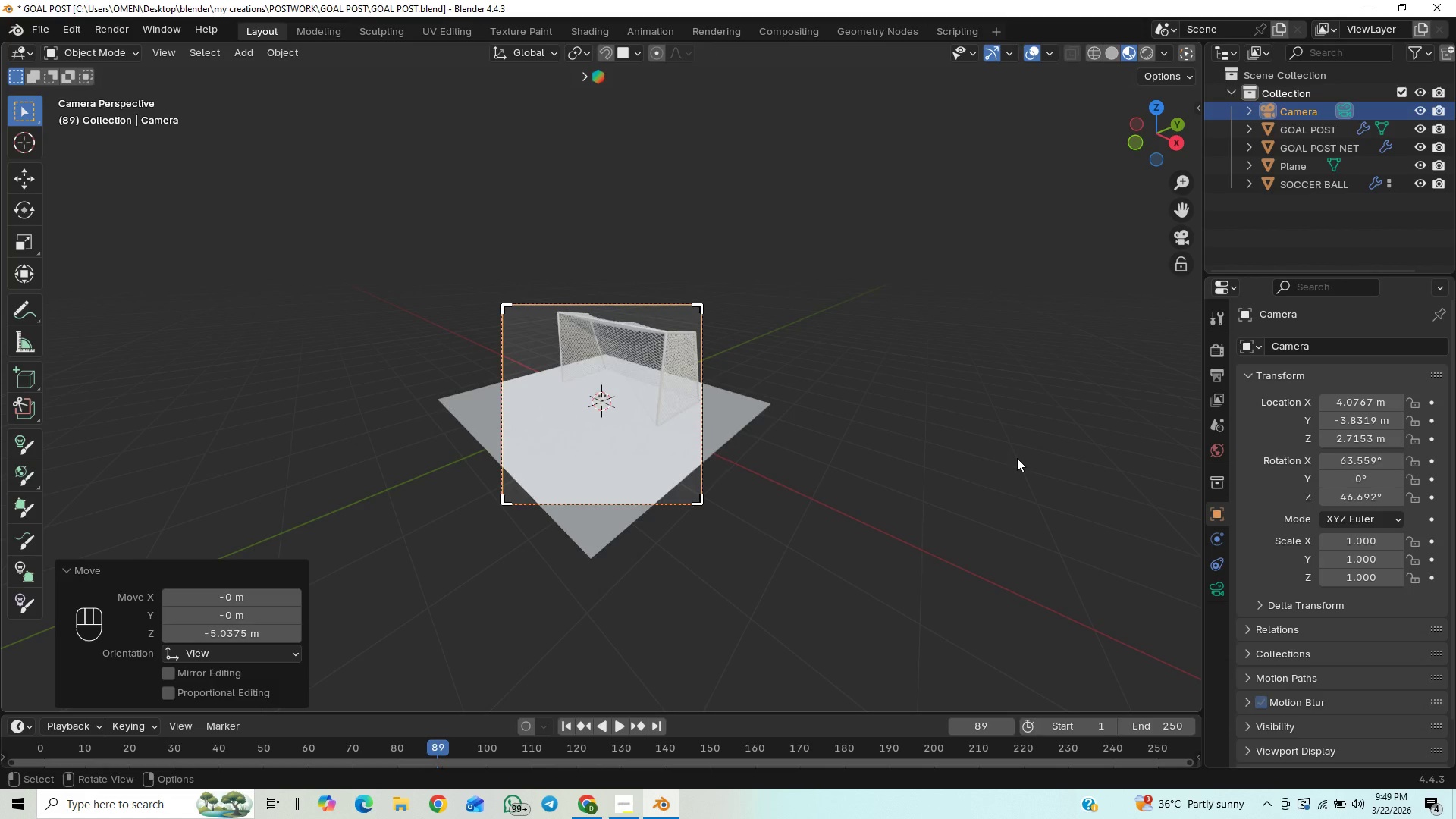 
key(Shift+ShiftLeft)
 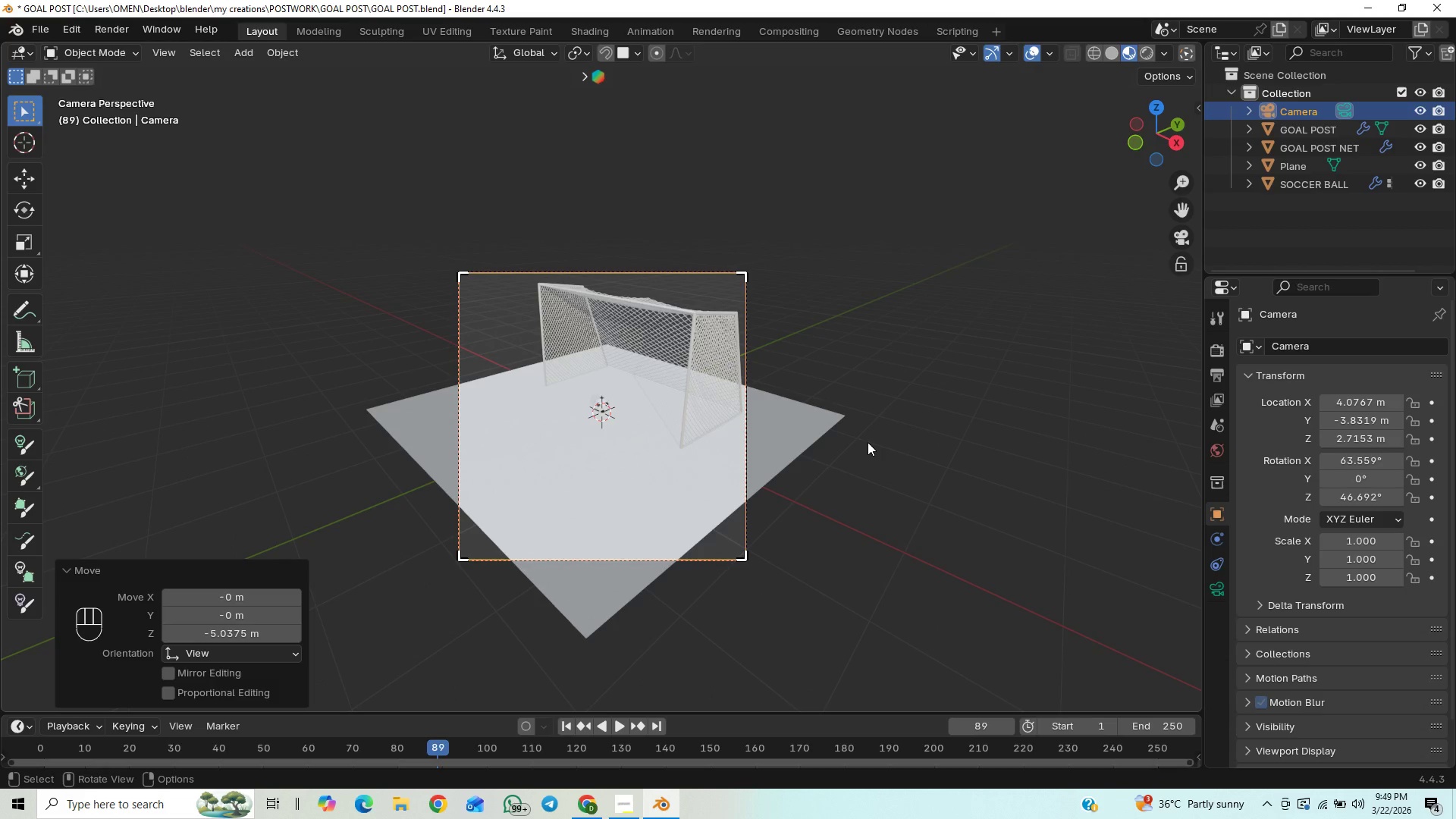 
scroll: coordinate [1008, 455], scroll_direction: up, amount: 2.0
 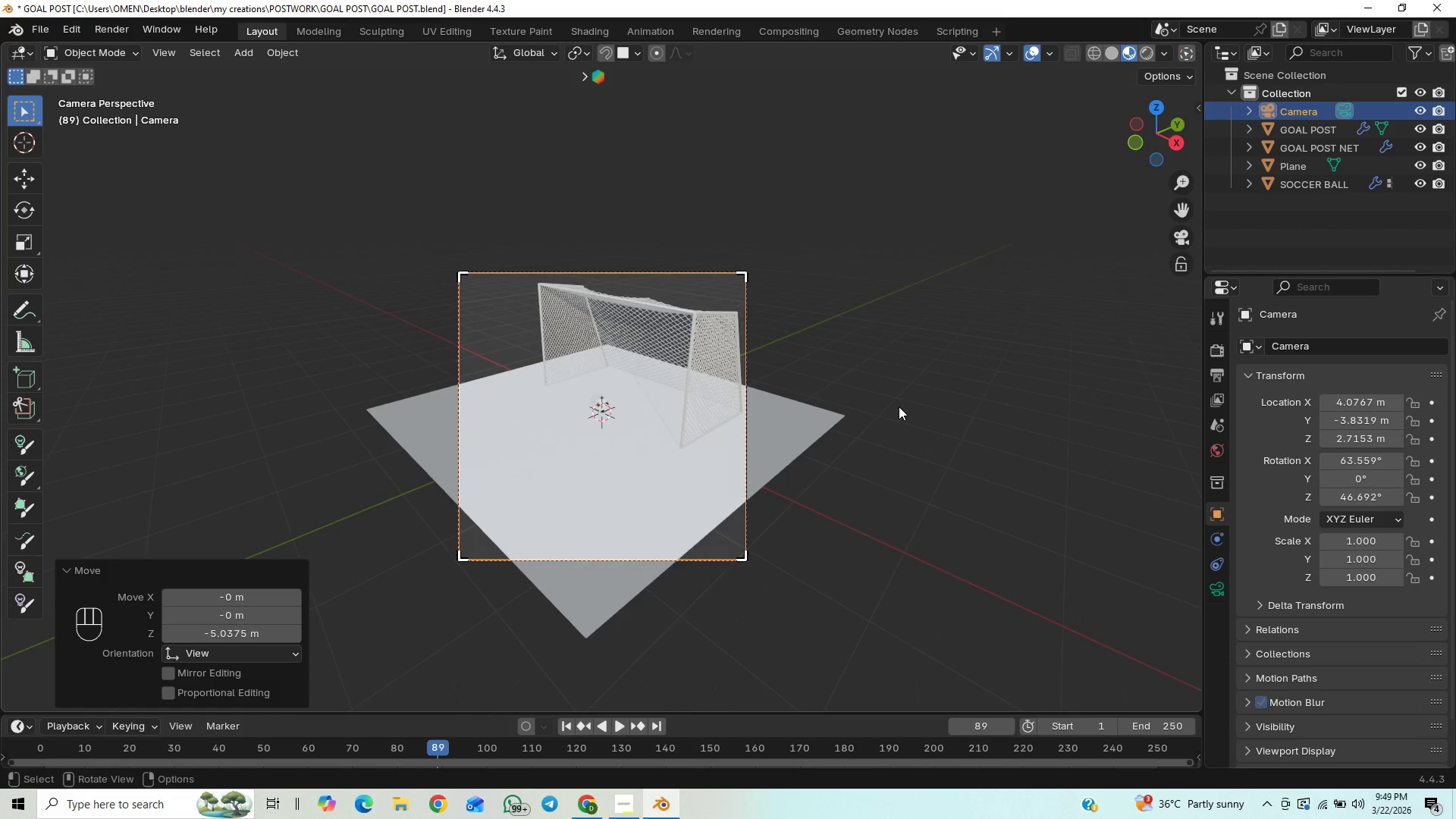 
type(GZ)
 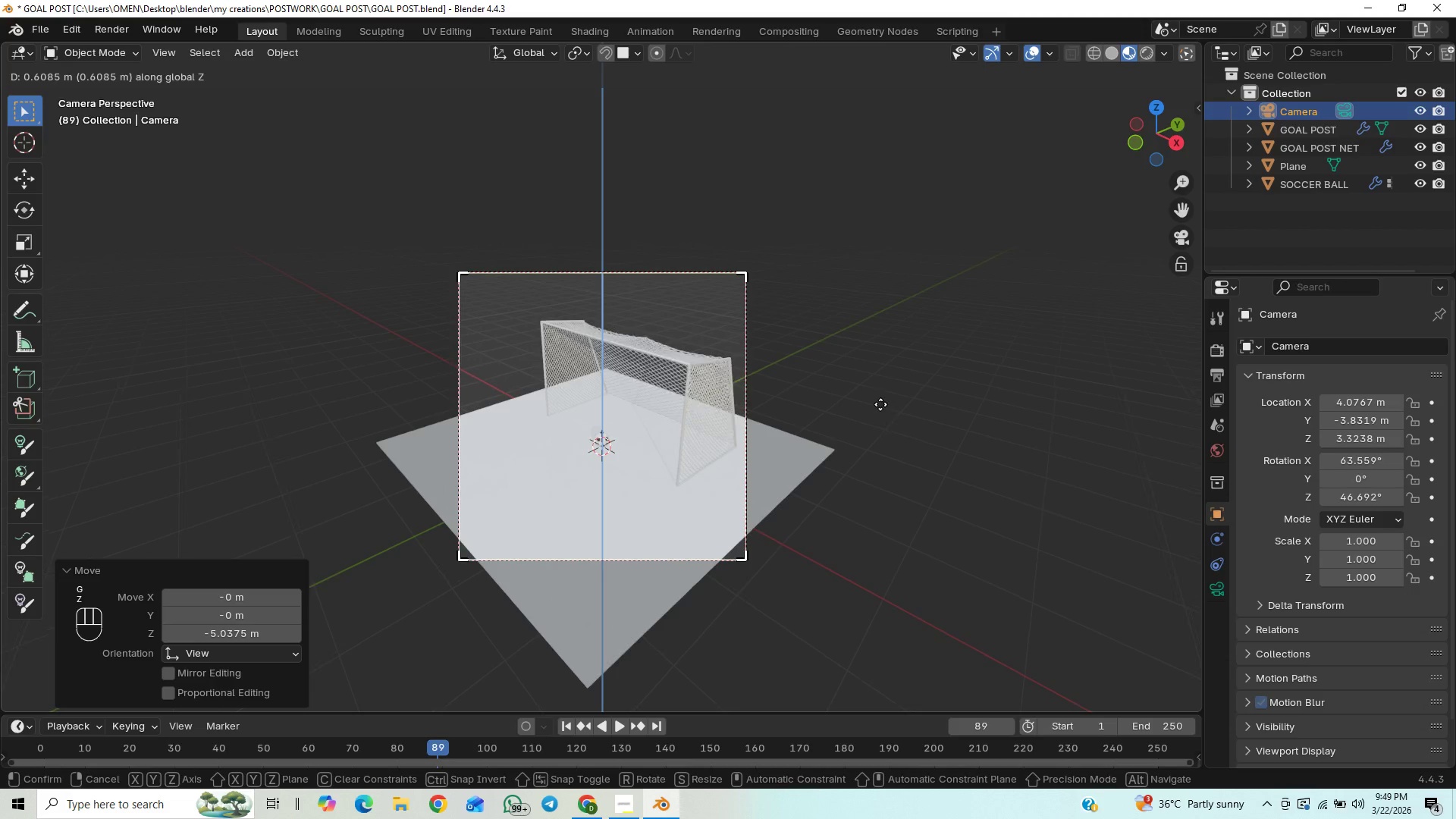 
left_click([880, 404])
 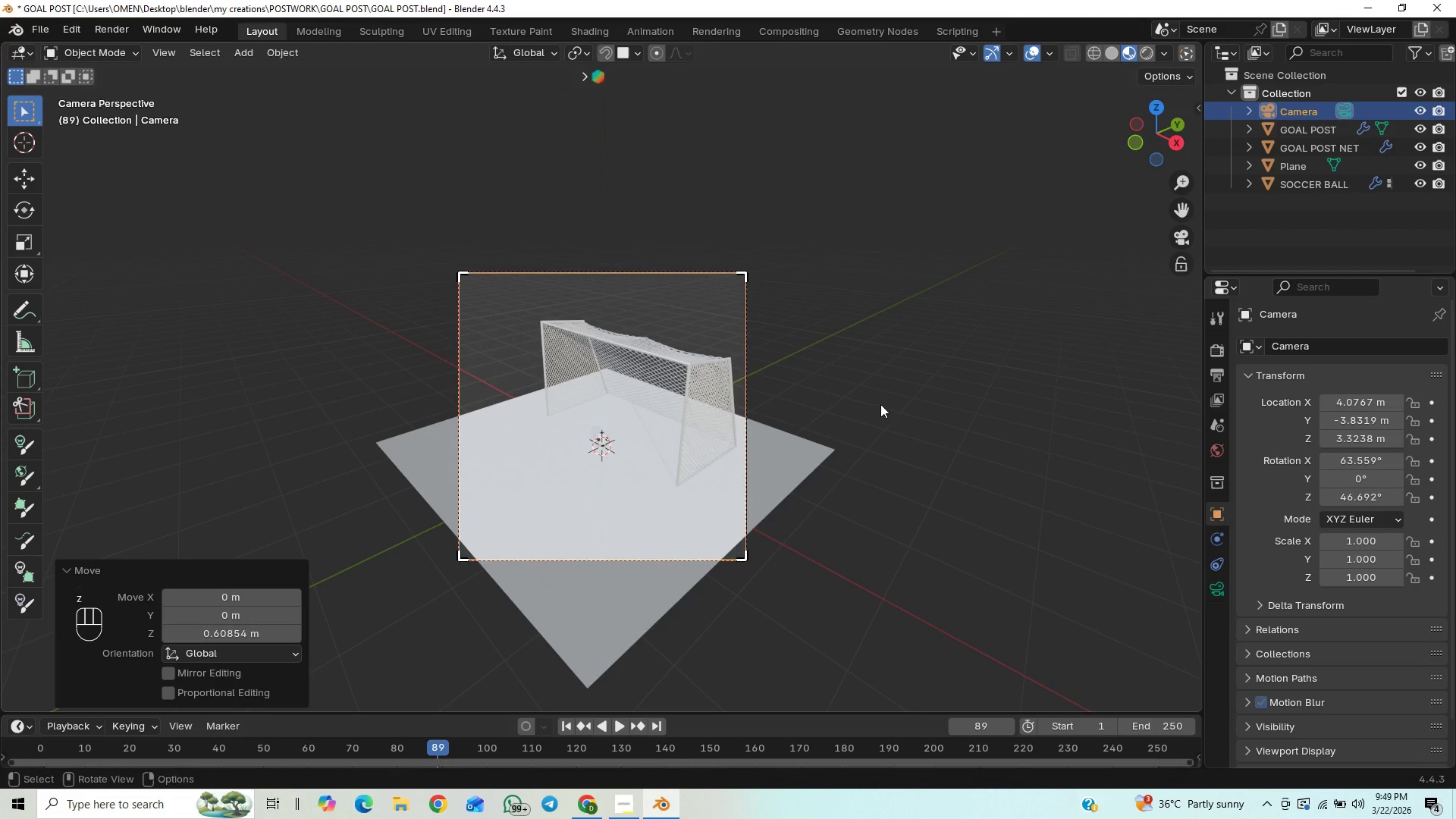 
type(GX)
 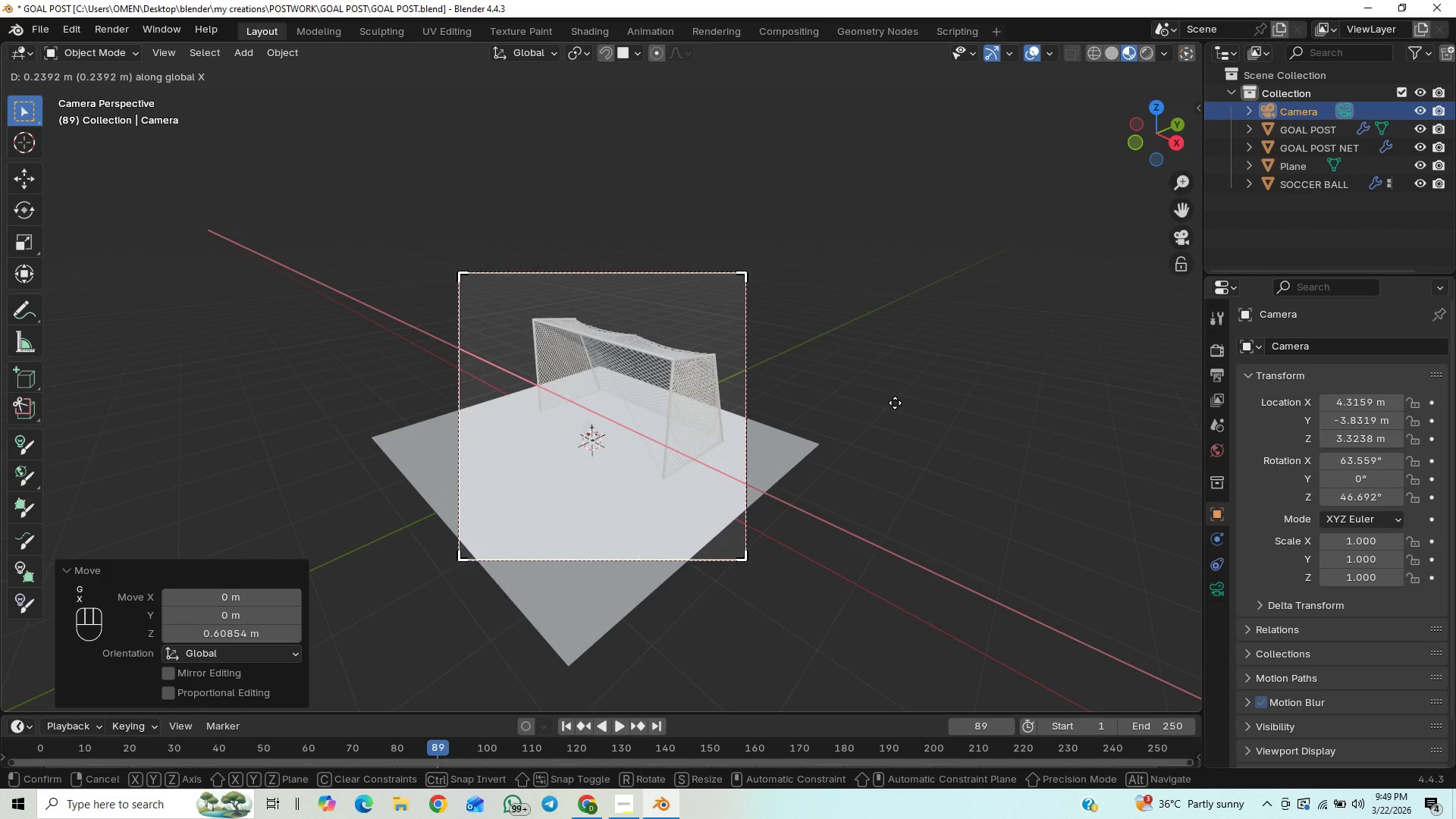 
key(Y)
 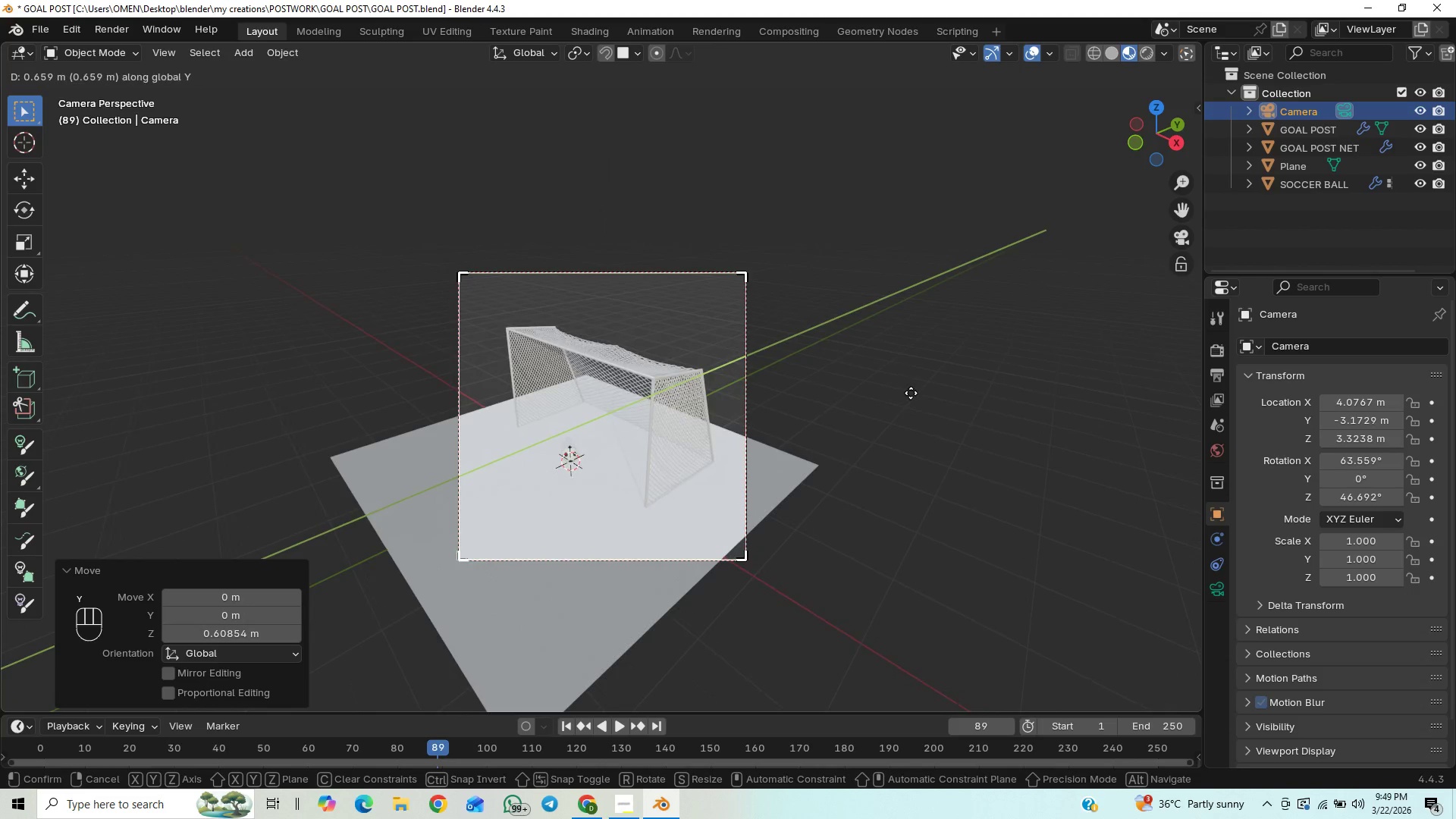 
left_click([911, 393])
 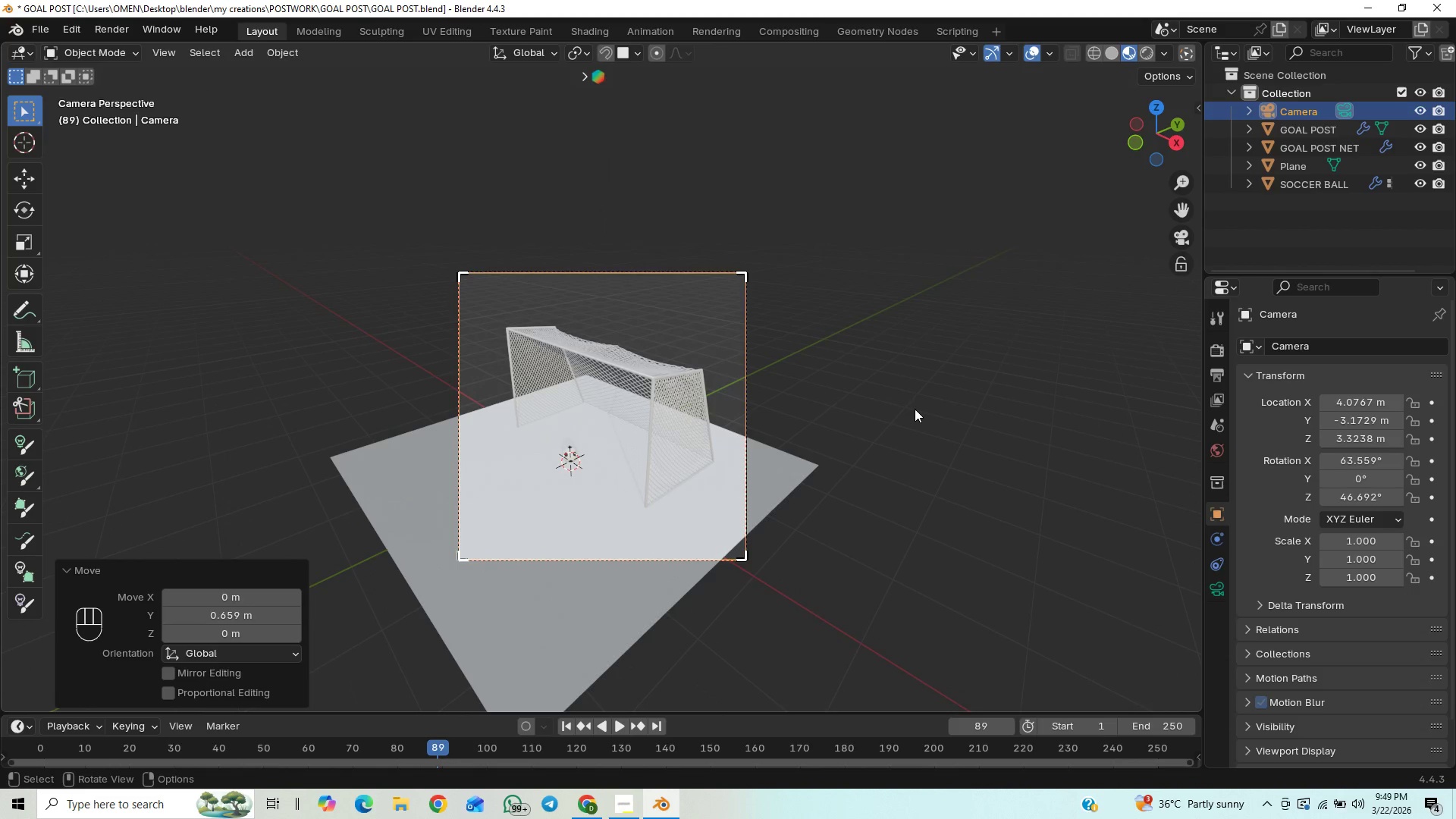 
key(G)
 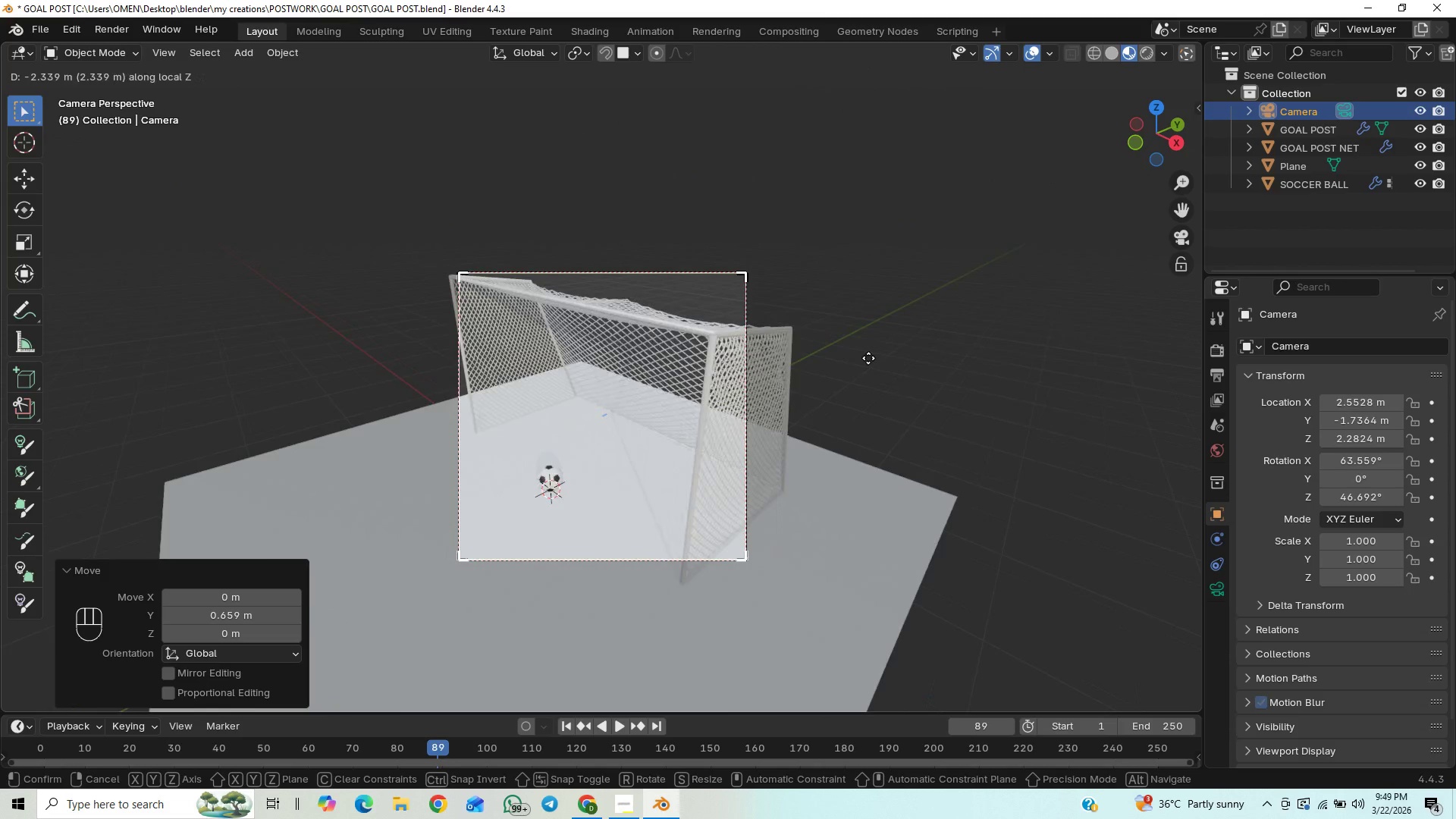 
wait(13.17)
 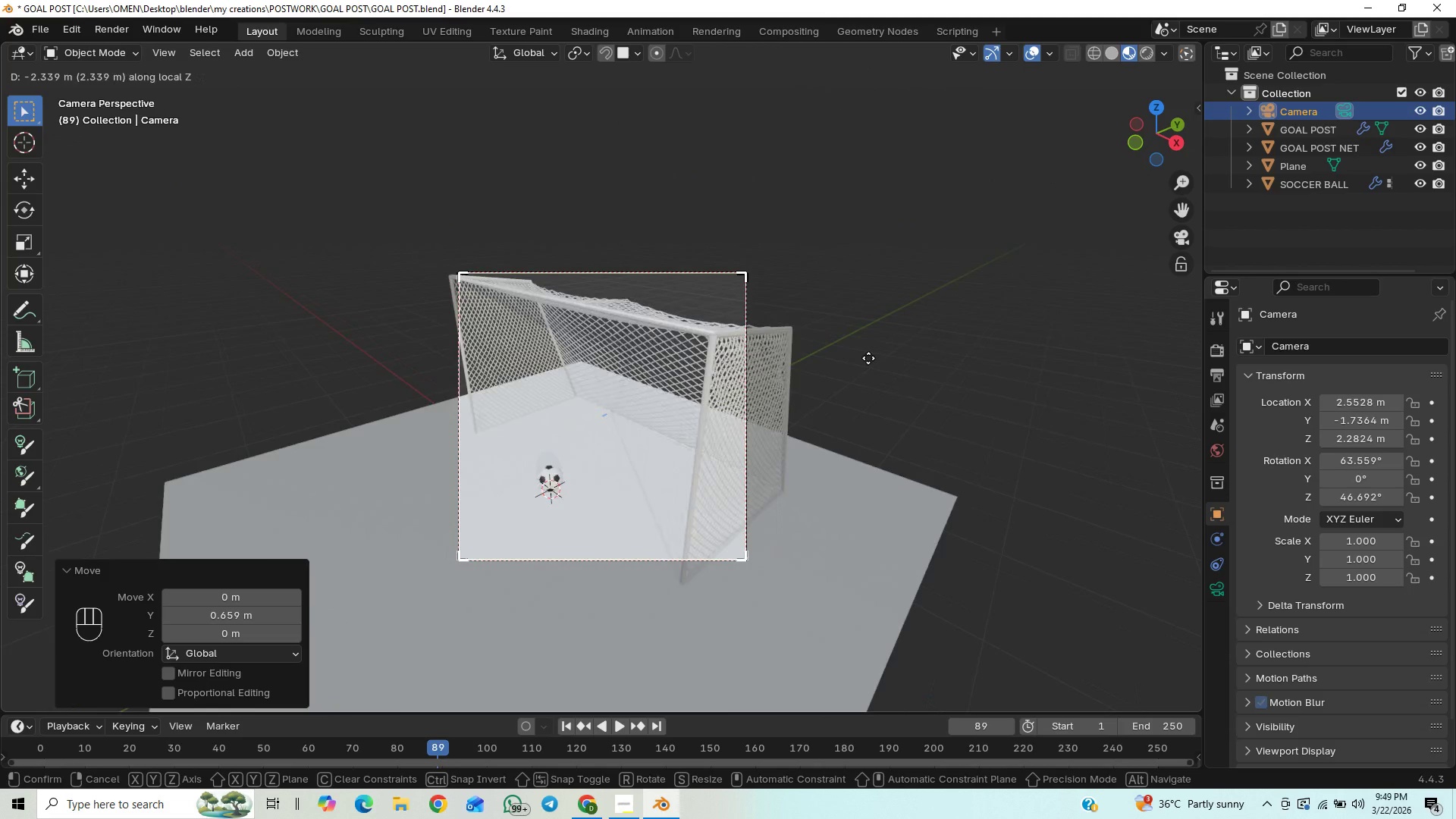 
left_click([874, 375])
 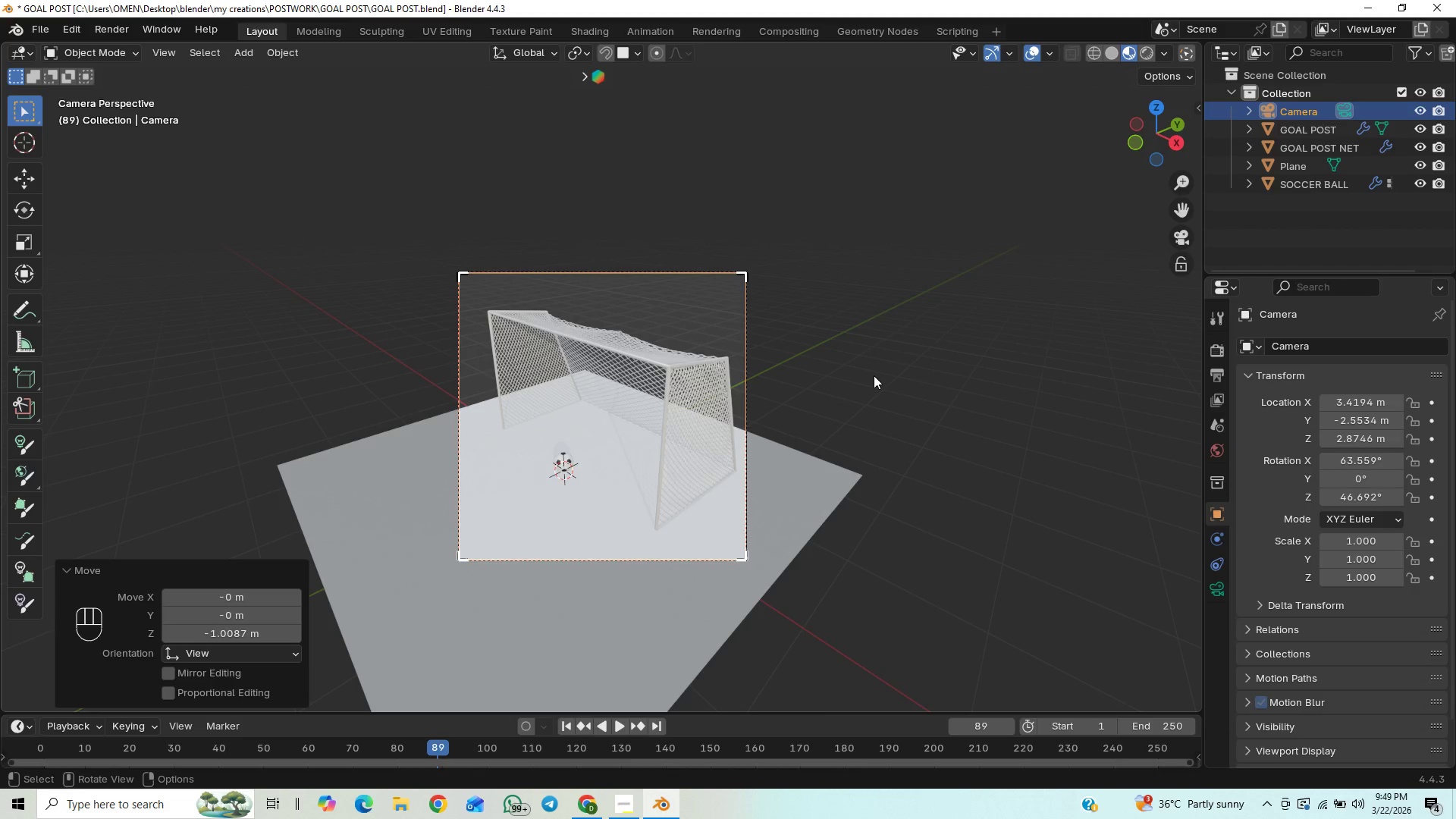 
key(Control+S)
 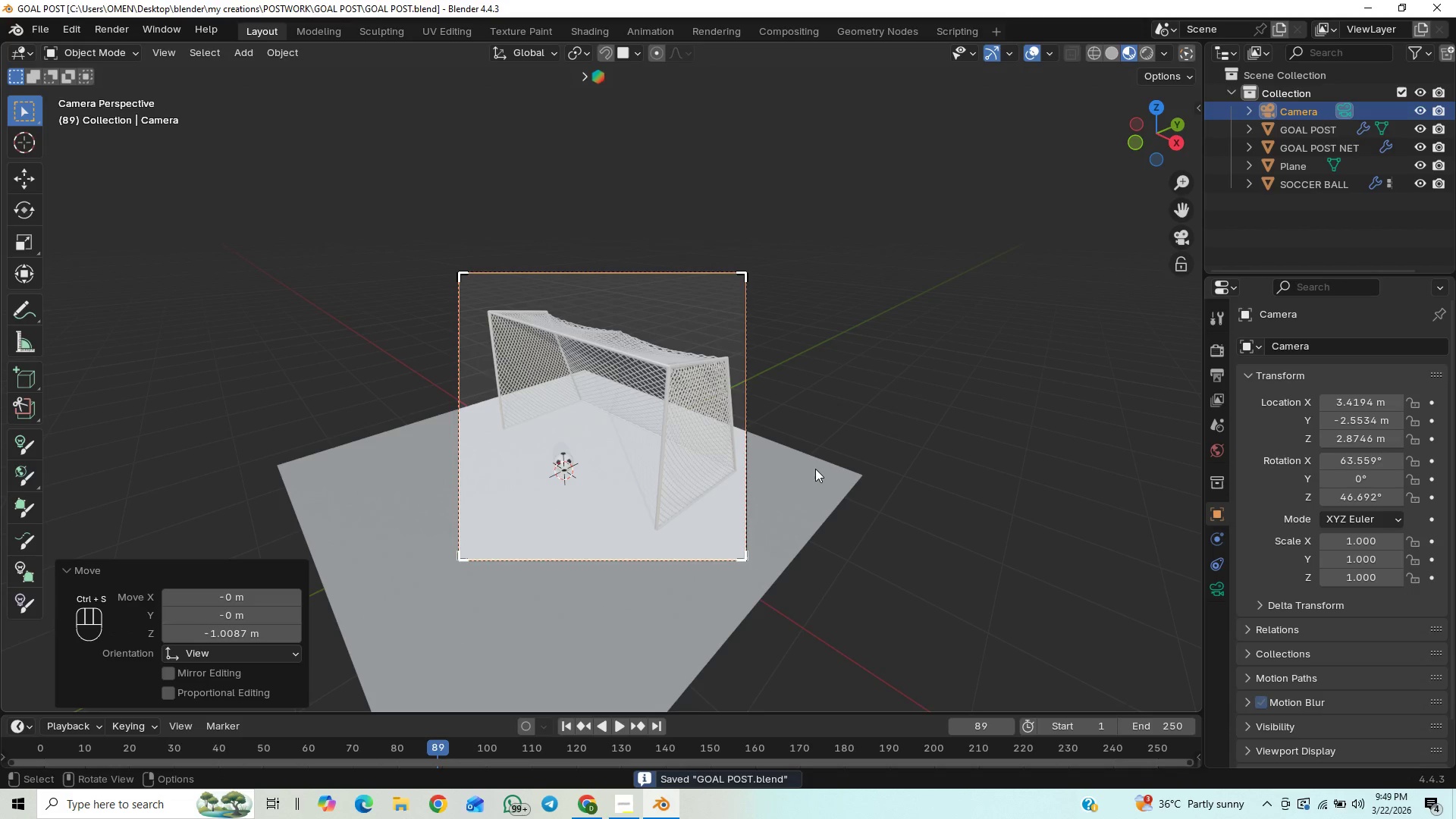 
left_click([815, 469])
 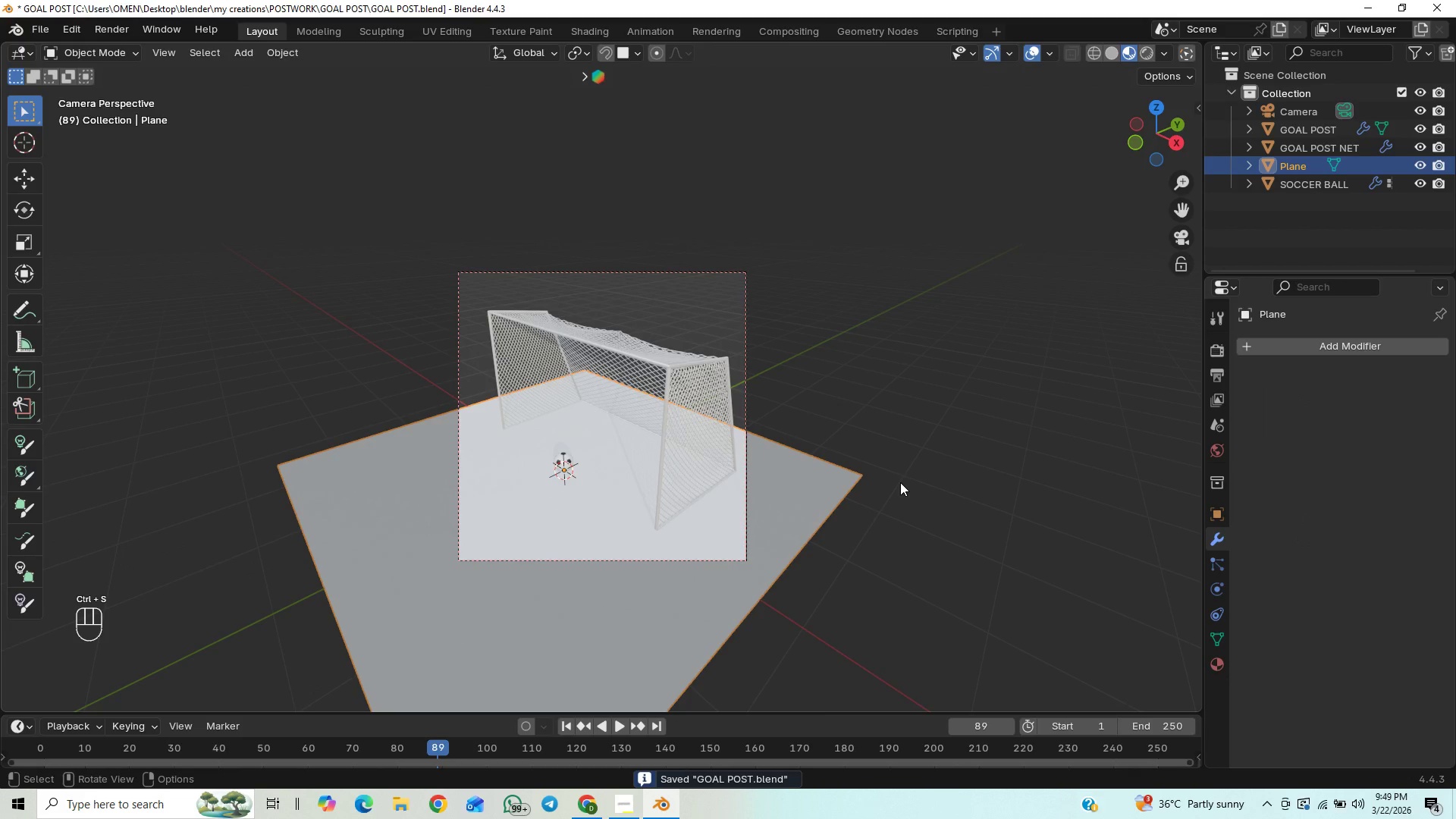 
scroll: coordinate [901, 483], scroll_direction: down, amount: 1.0
 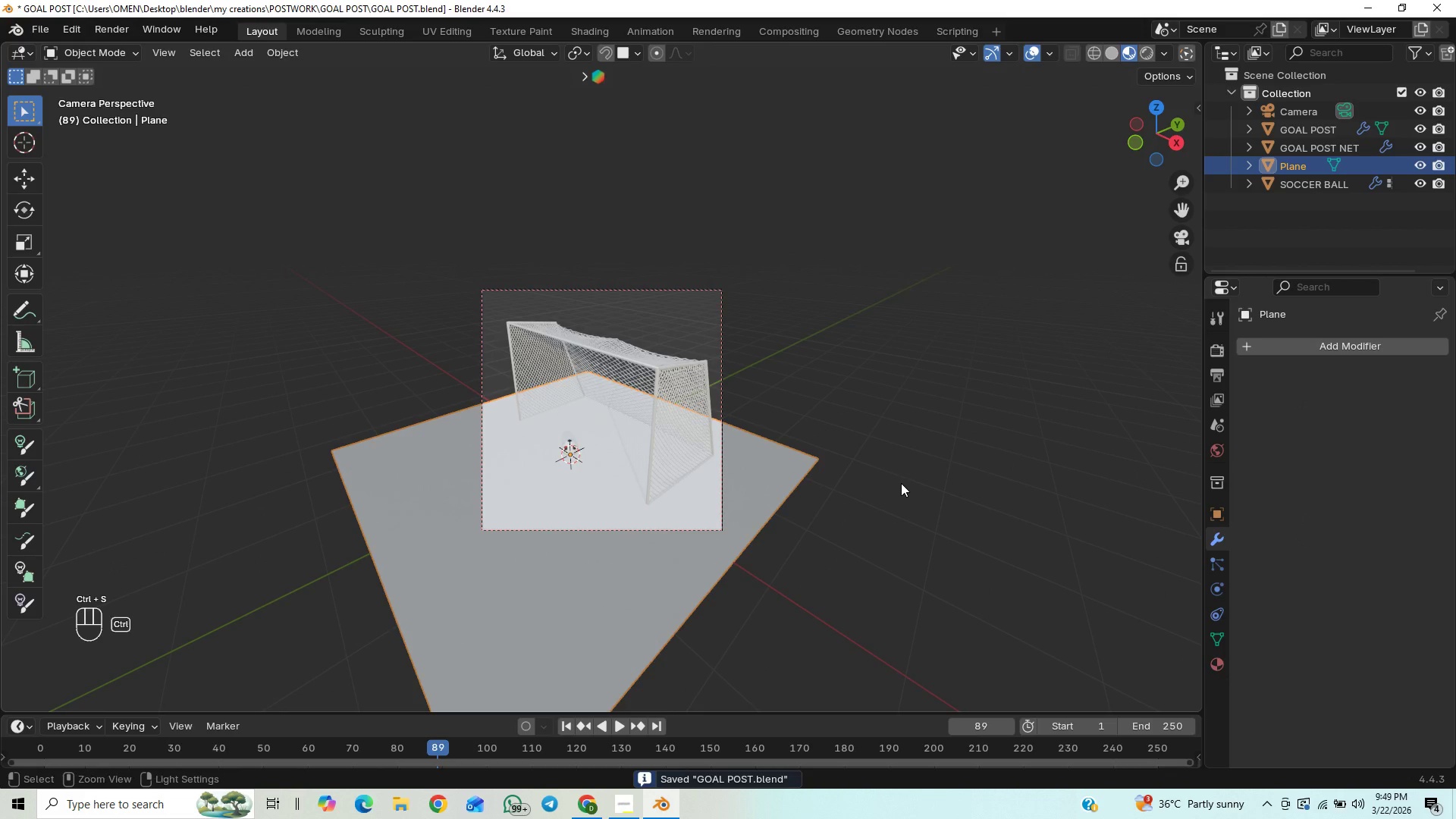 
key(Control+S)
 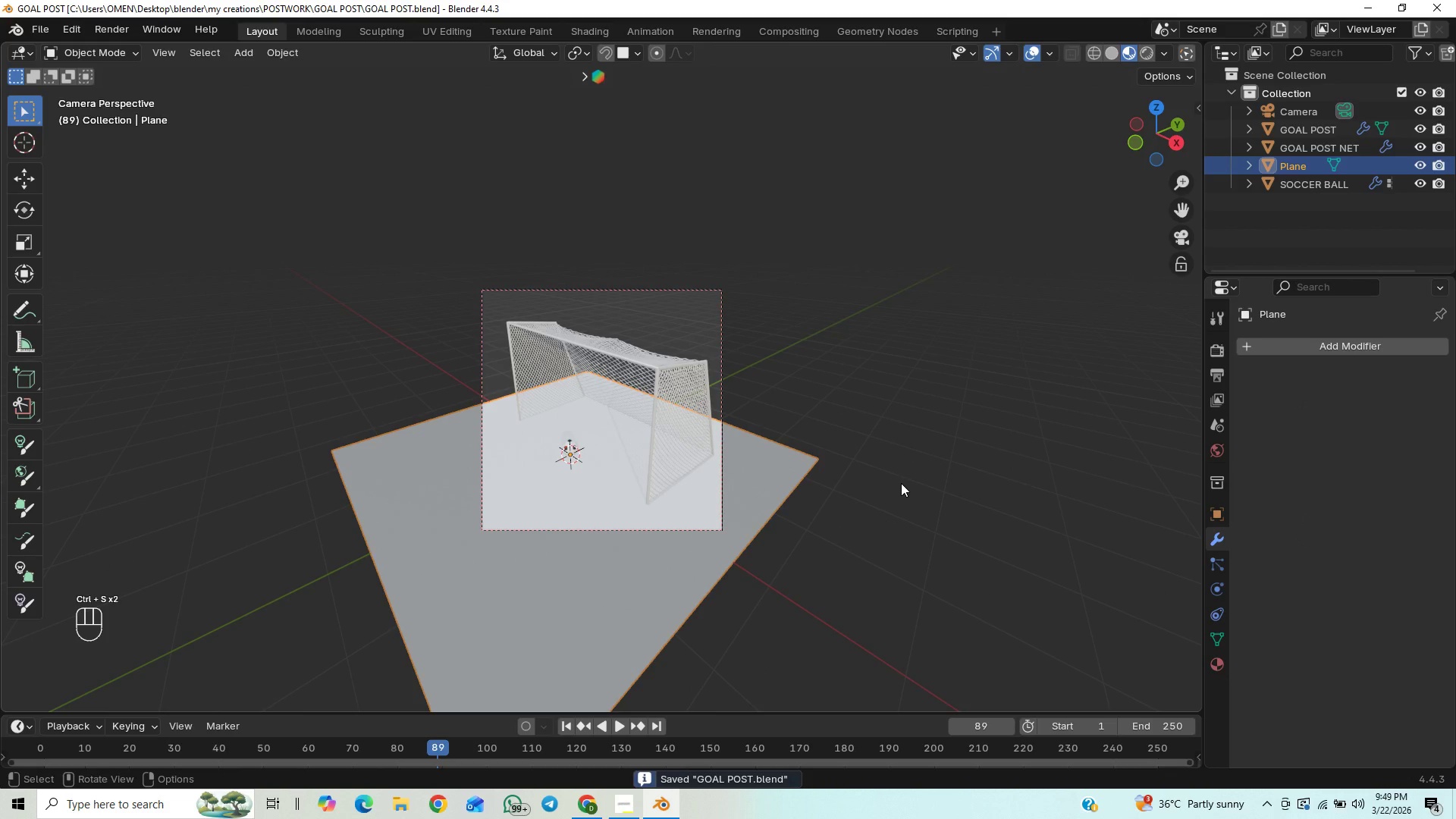 
key(S)
 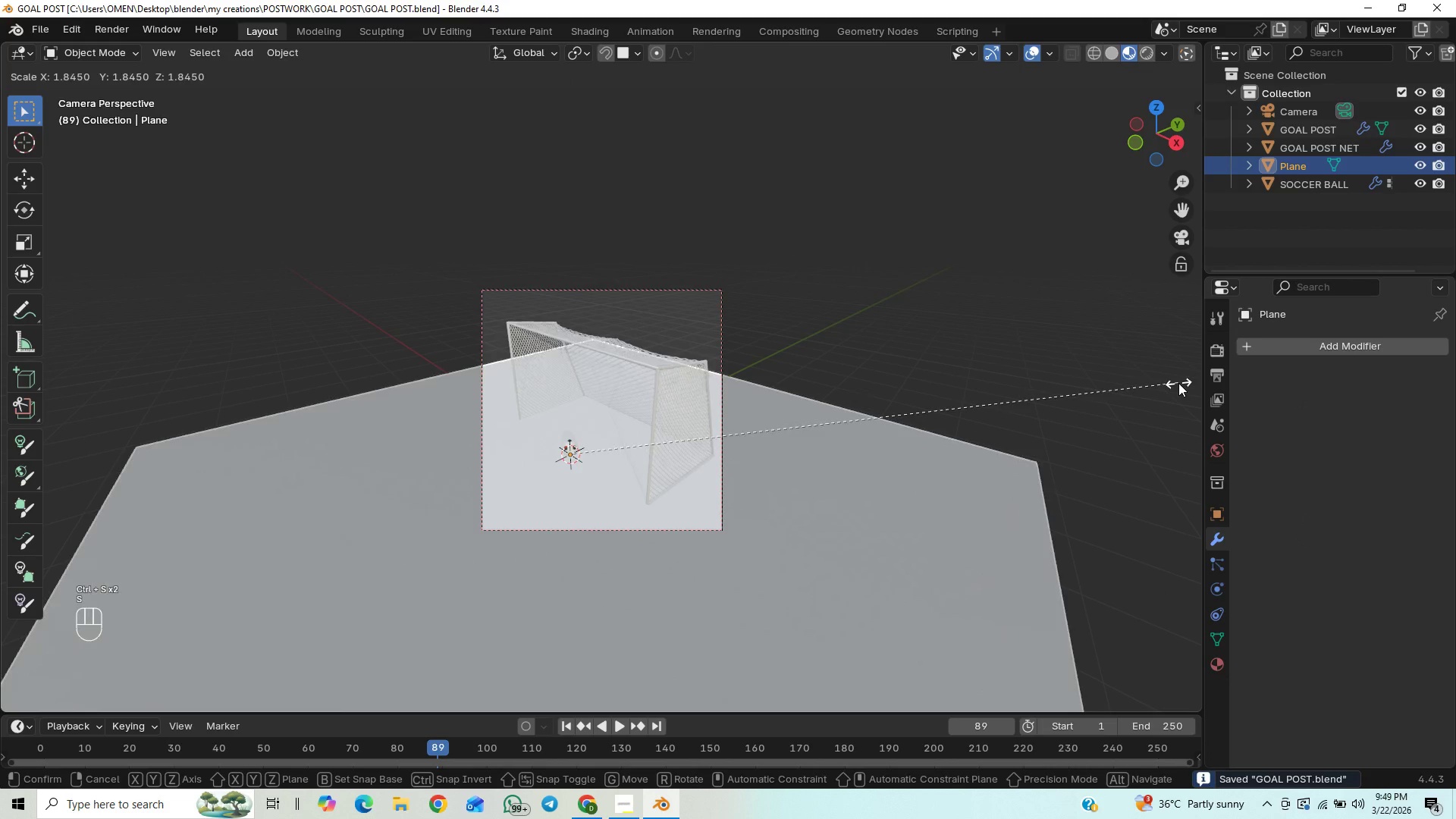 
left_click([1178, 383])
 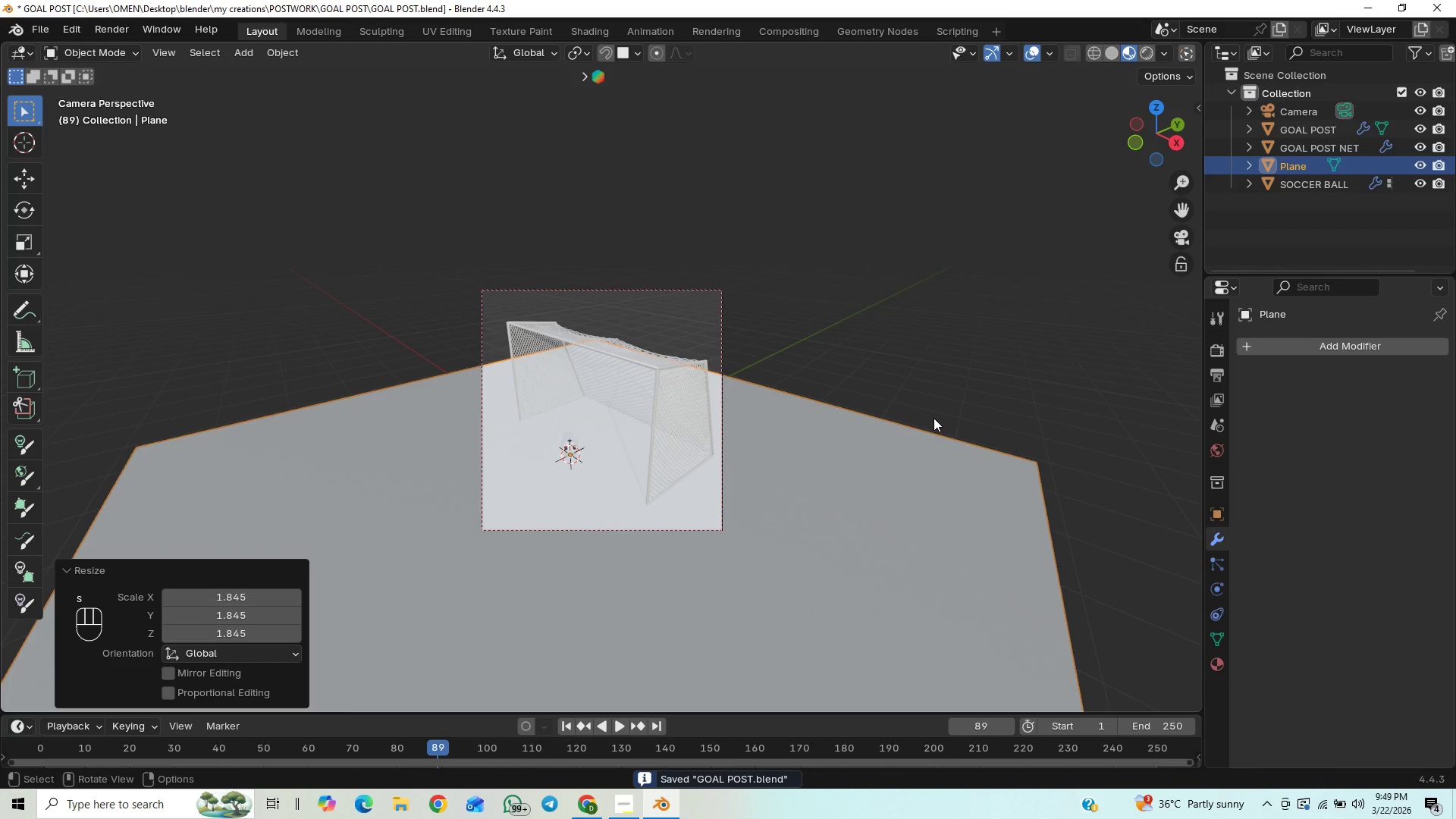 
scroll: coordinate [934, 418], scroll_direction: down, amount: 1.0
 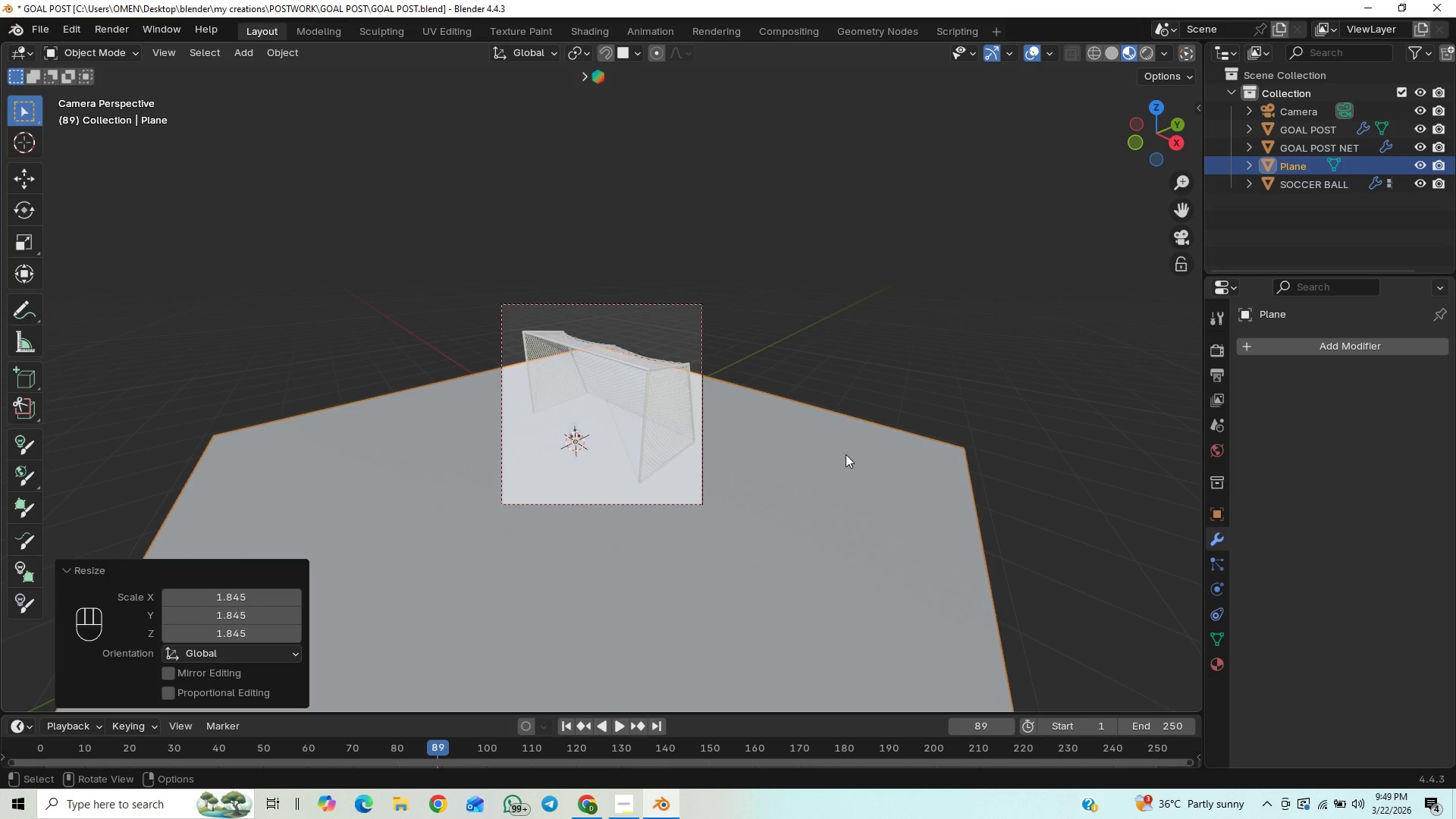 
hold_key(key=ShiftLeft, duration=0.95)
 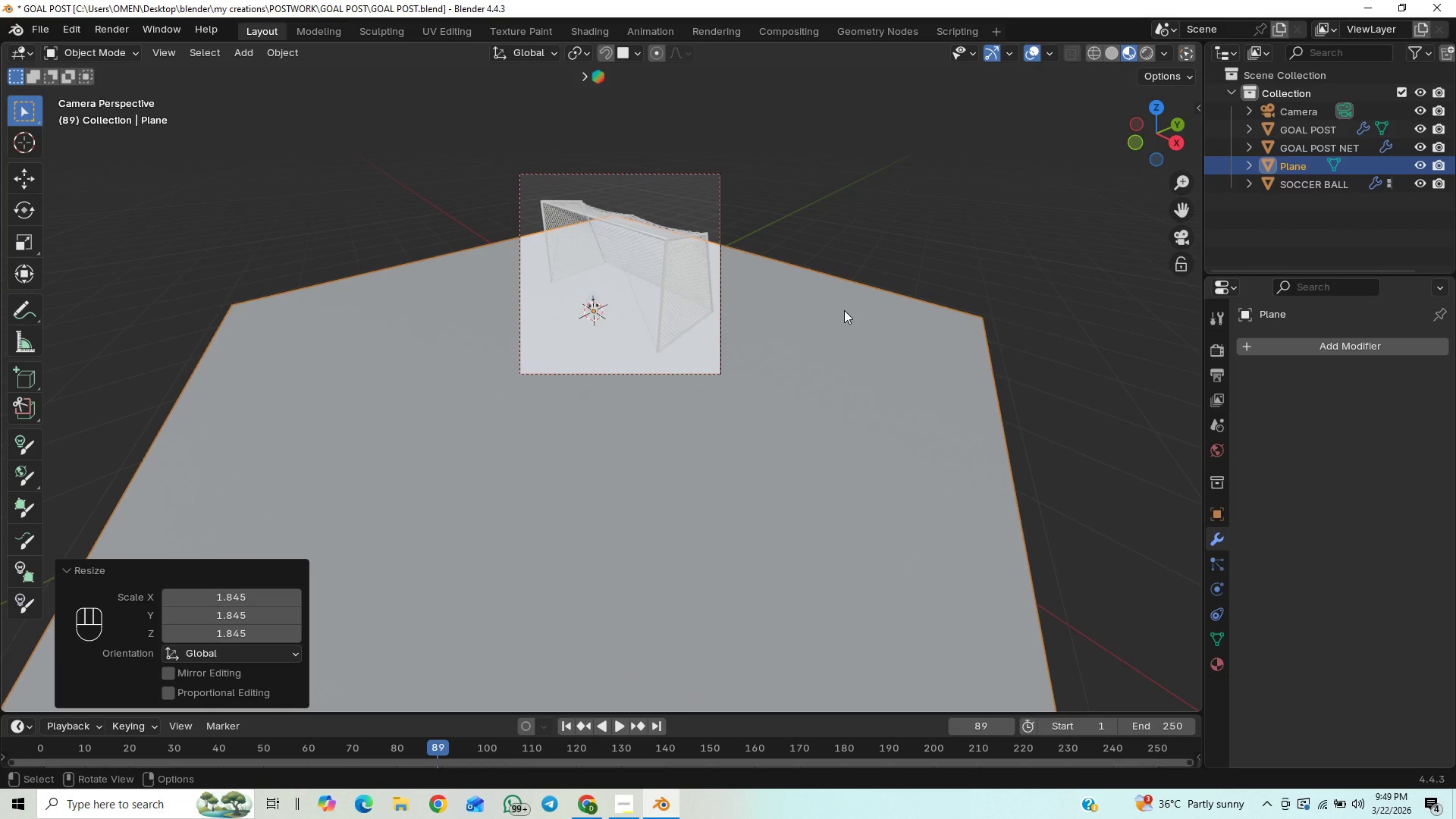 
key(S)
 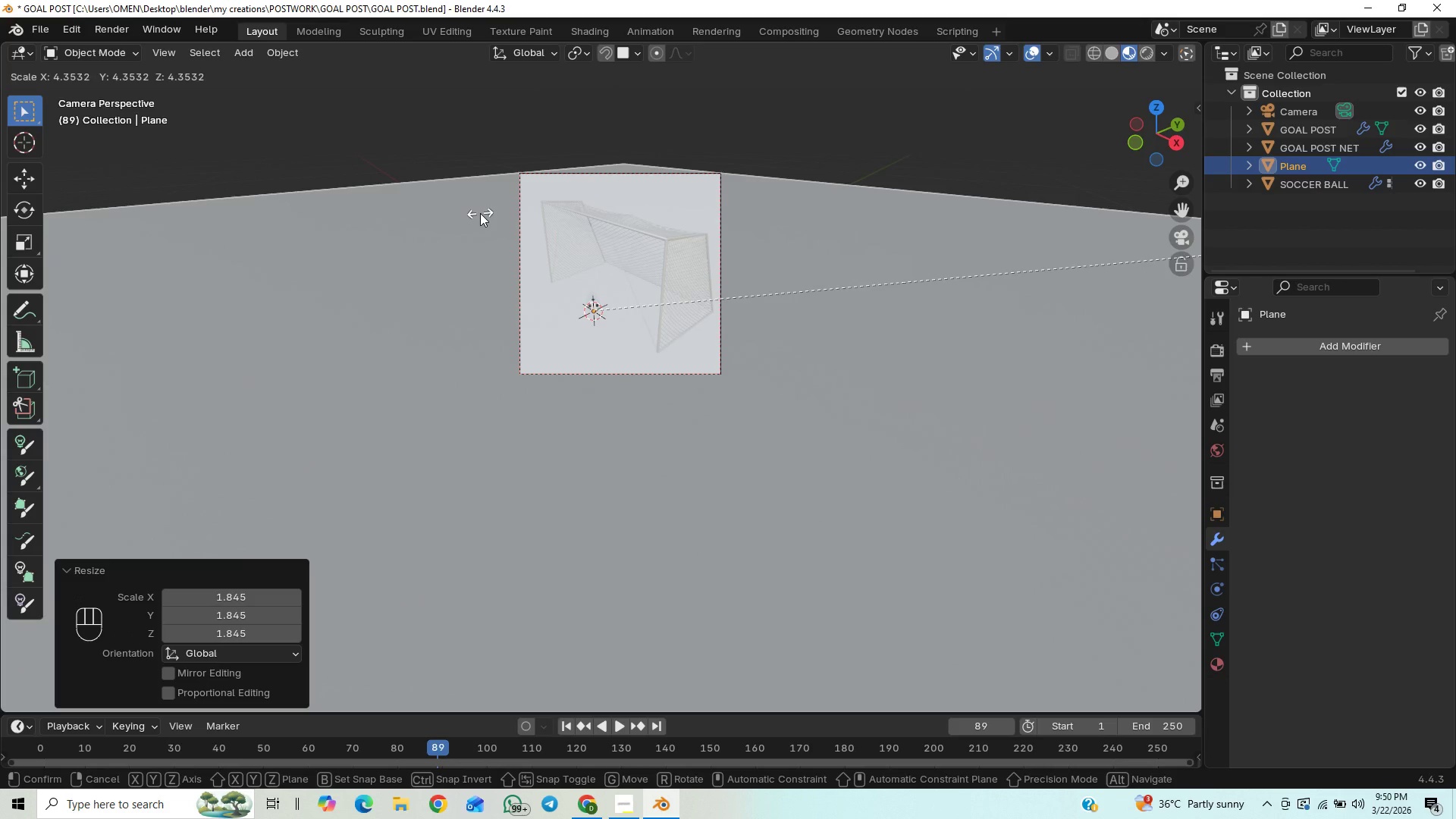 
left_click([472, 215])
 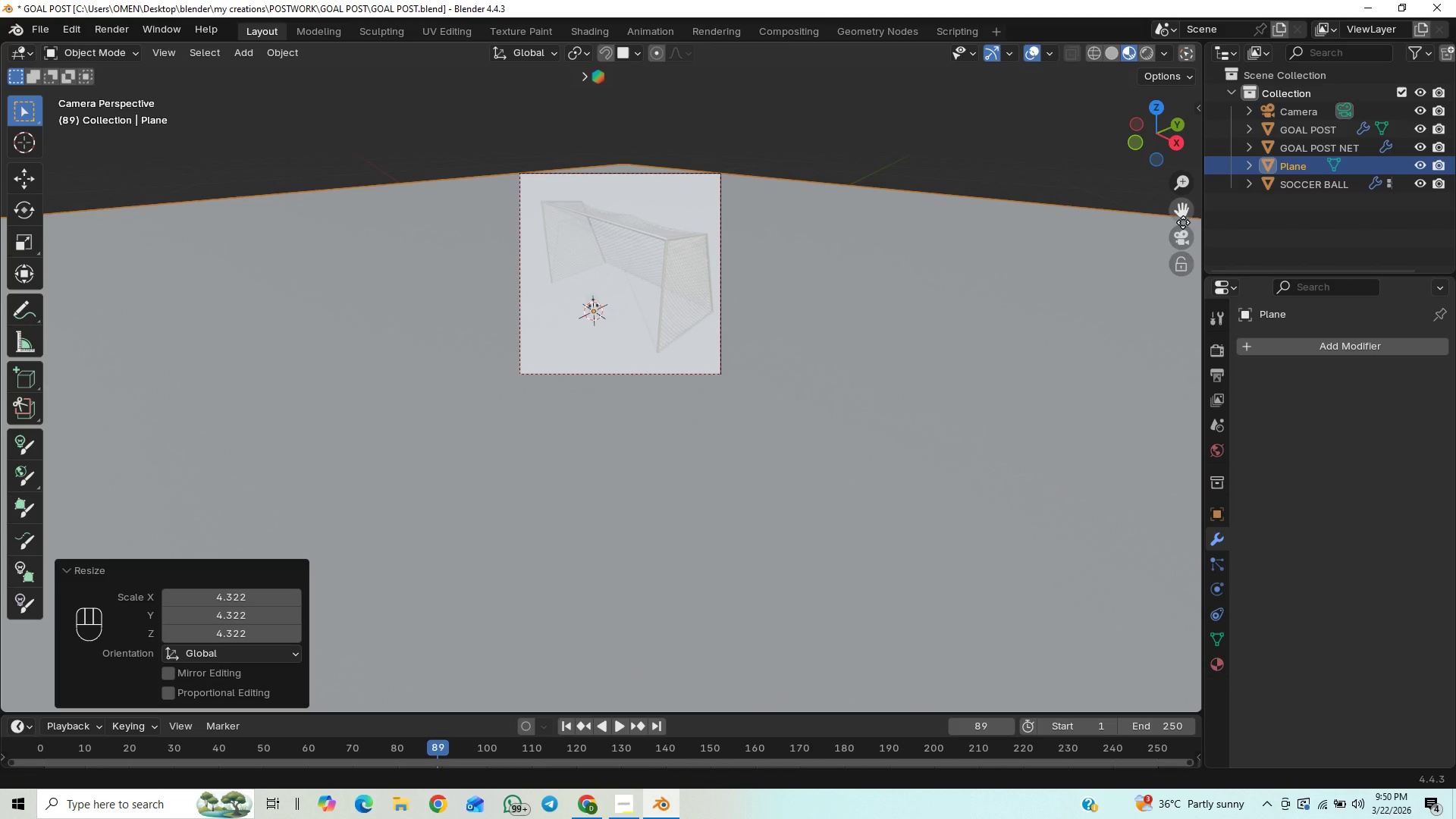 
left_click([1188, 238])
 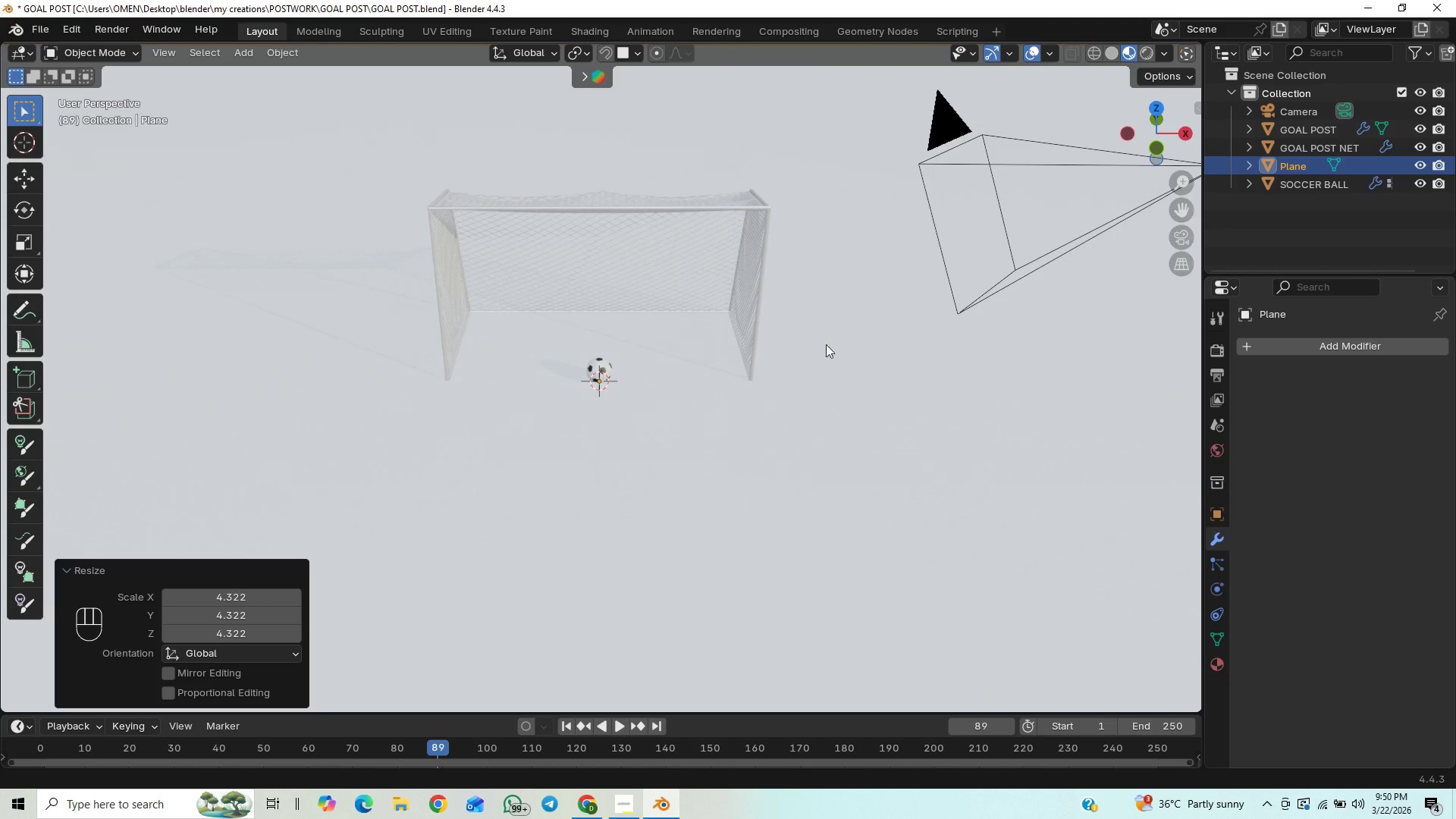 
scroll: coordinate [823, 348], scroll_direction: down, amount: 10.0
 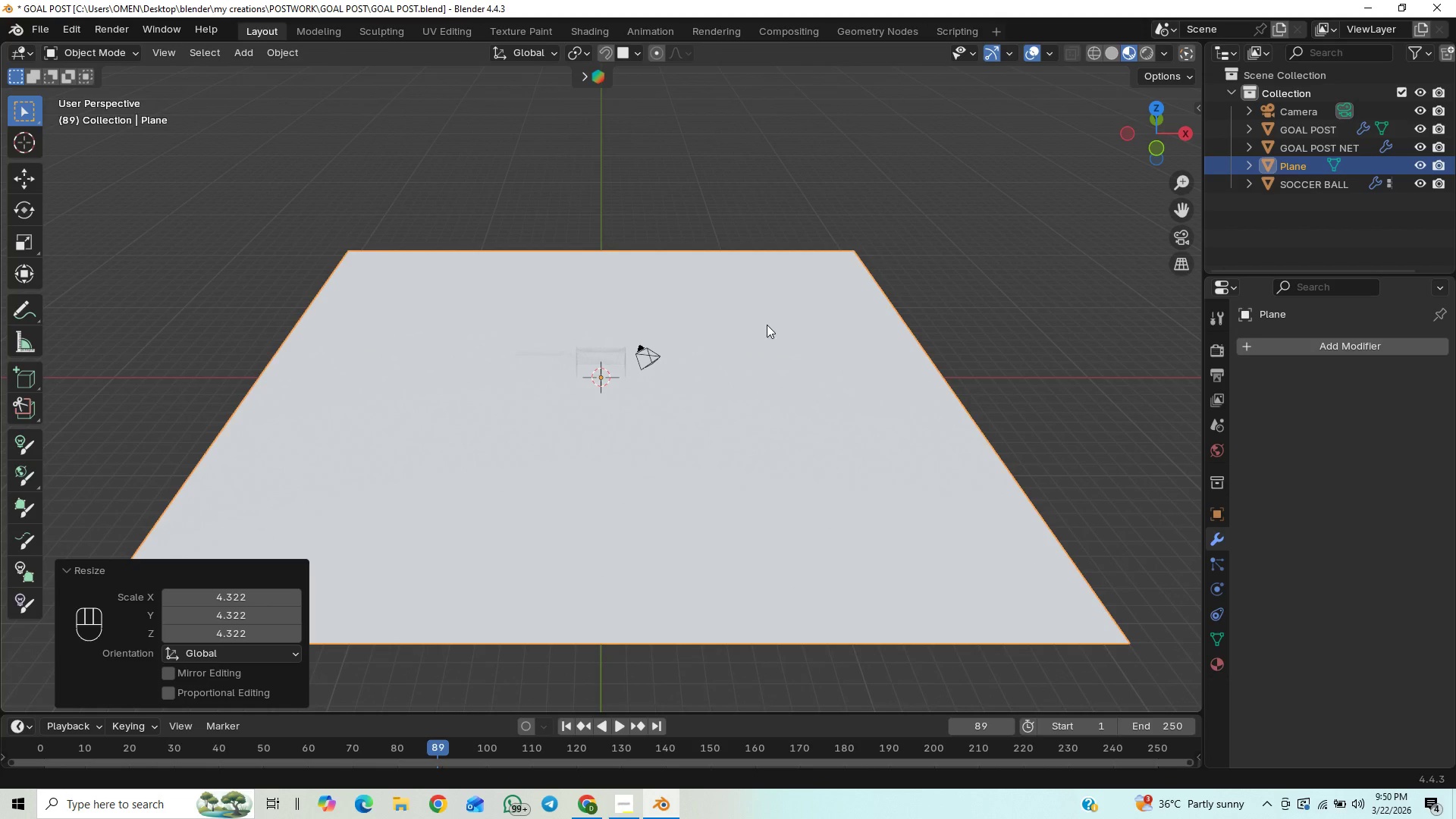 
key(Control+S)
 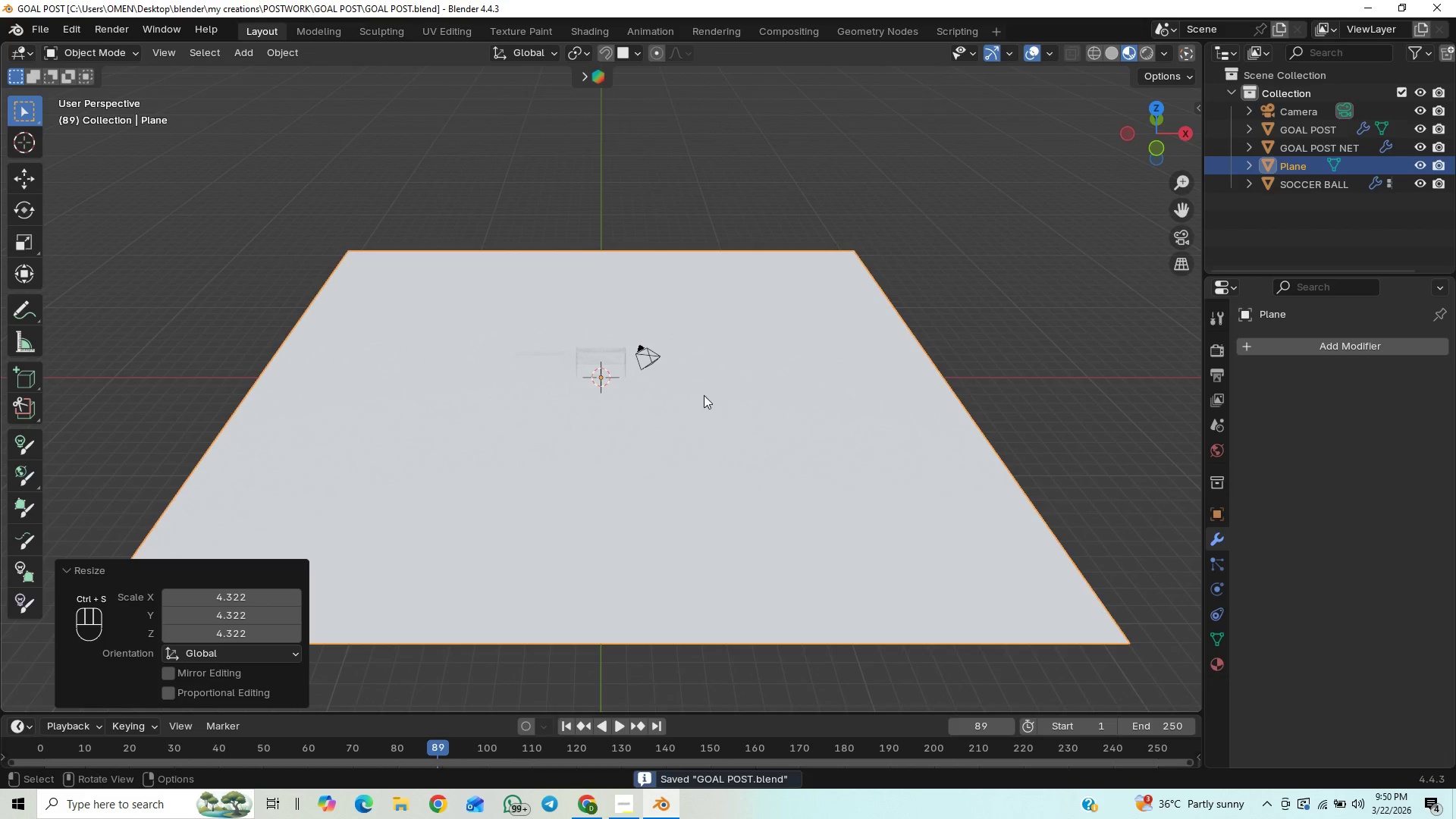 
scroll: coordinate [702, 397], scroll_direction: up, amount: 15.0
 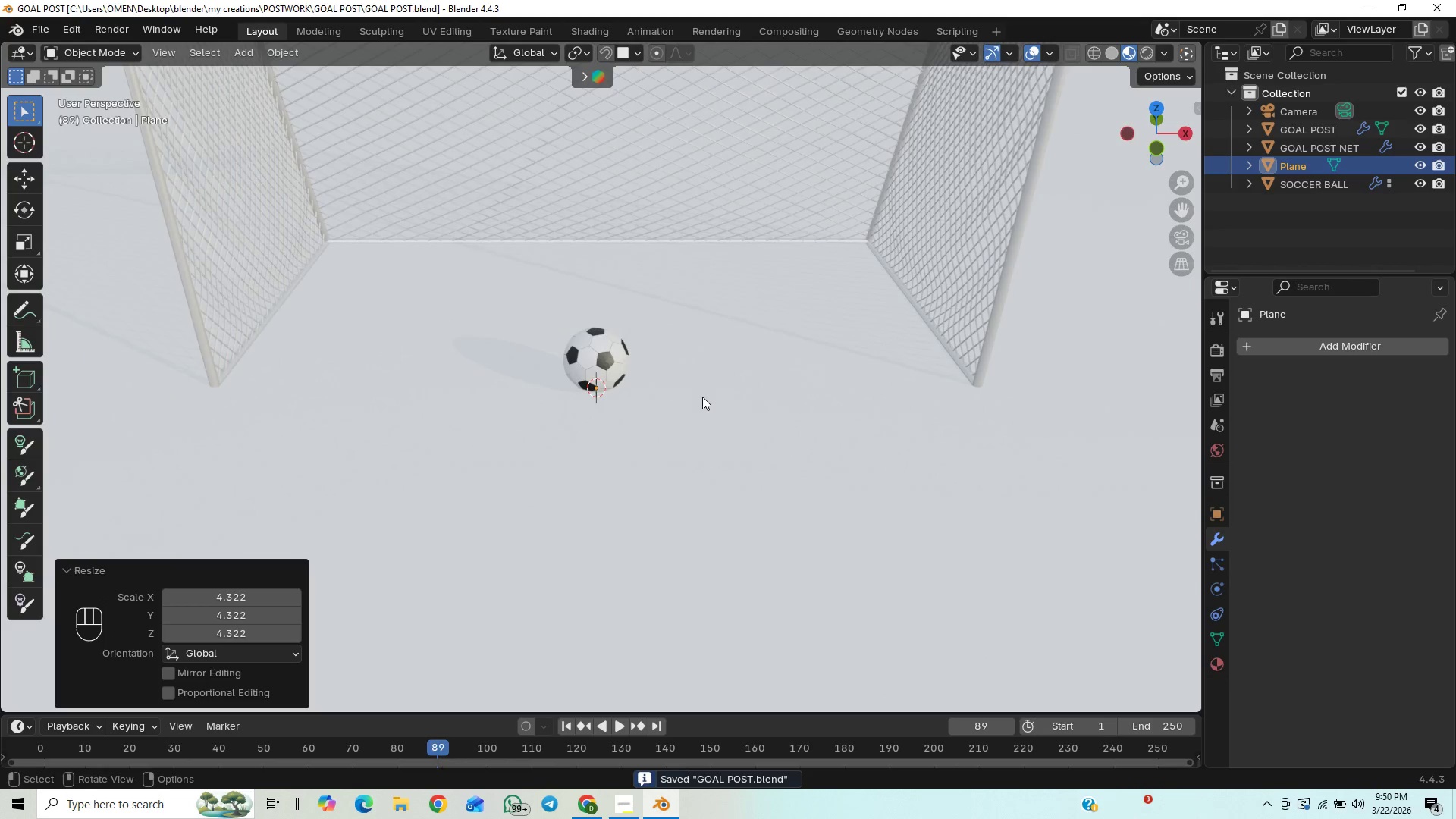 
scroll: coordinate [702, 397], scroll_direction: down, amount: 2.0
 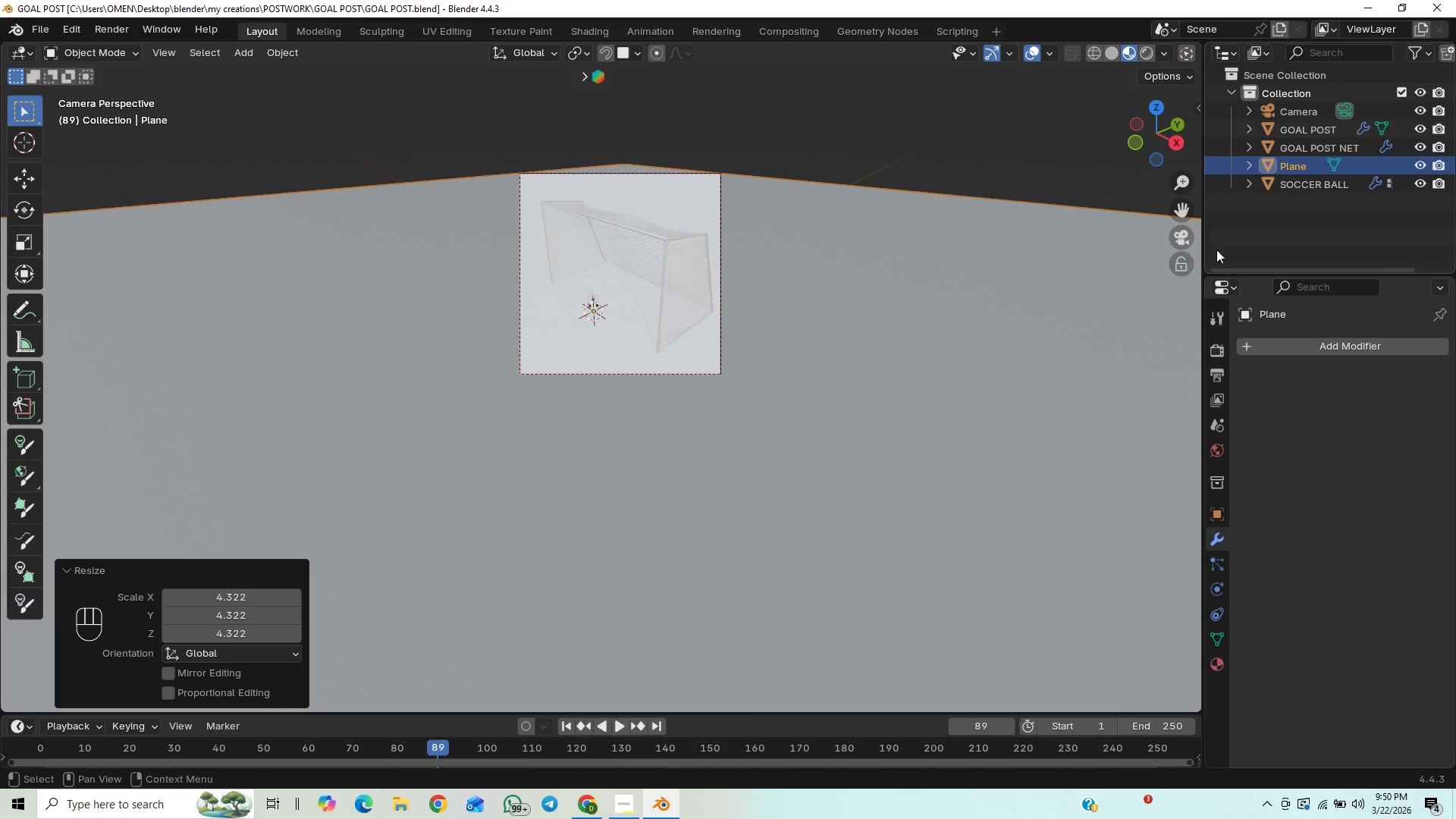 
left_click([1172, 241])
 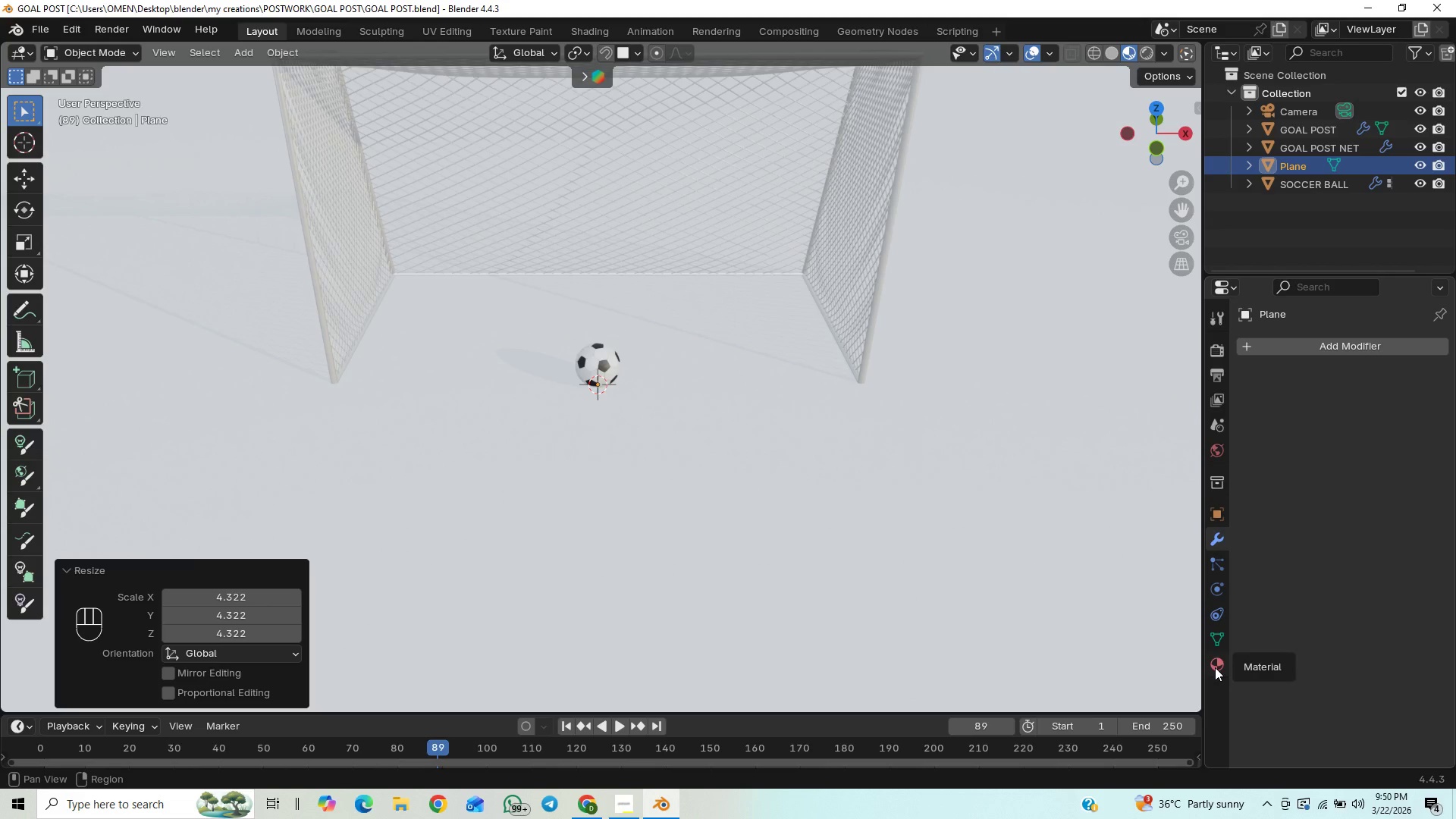 
mouse_move([1221, 400])
 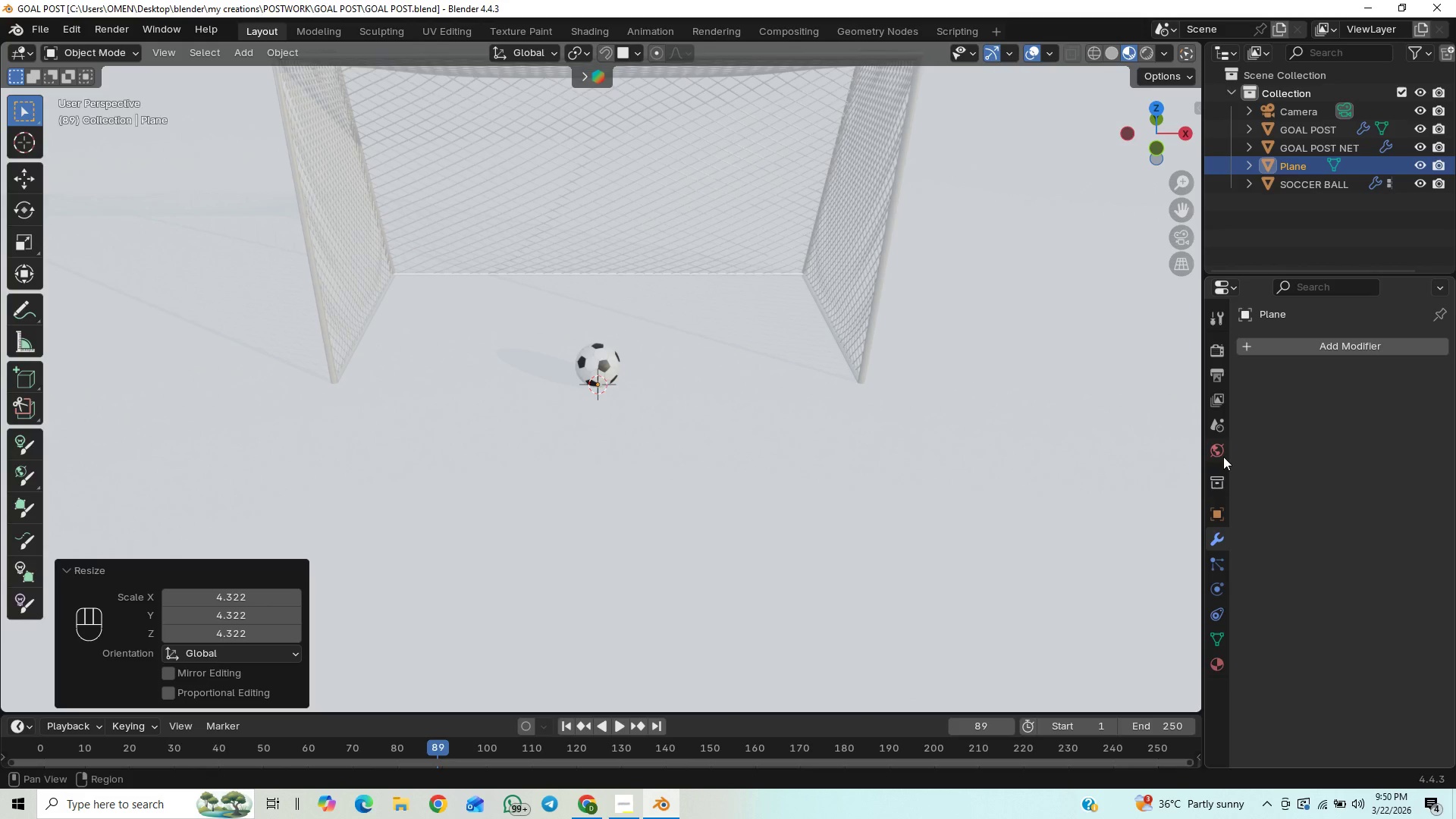 
wait(13.56)
 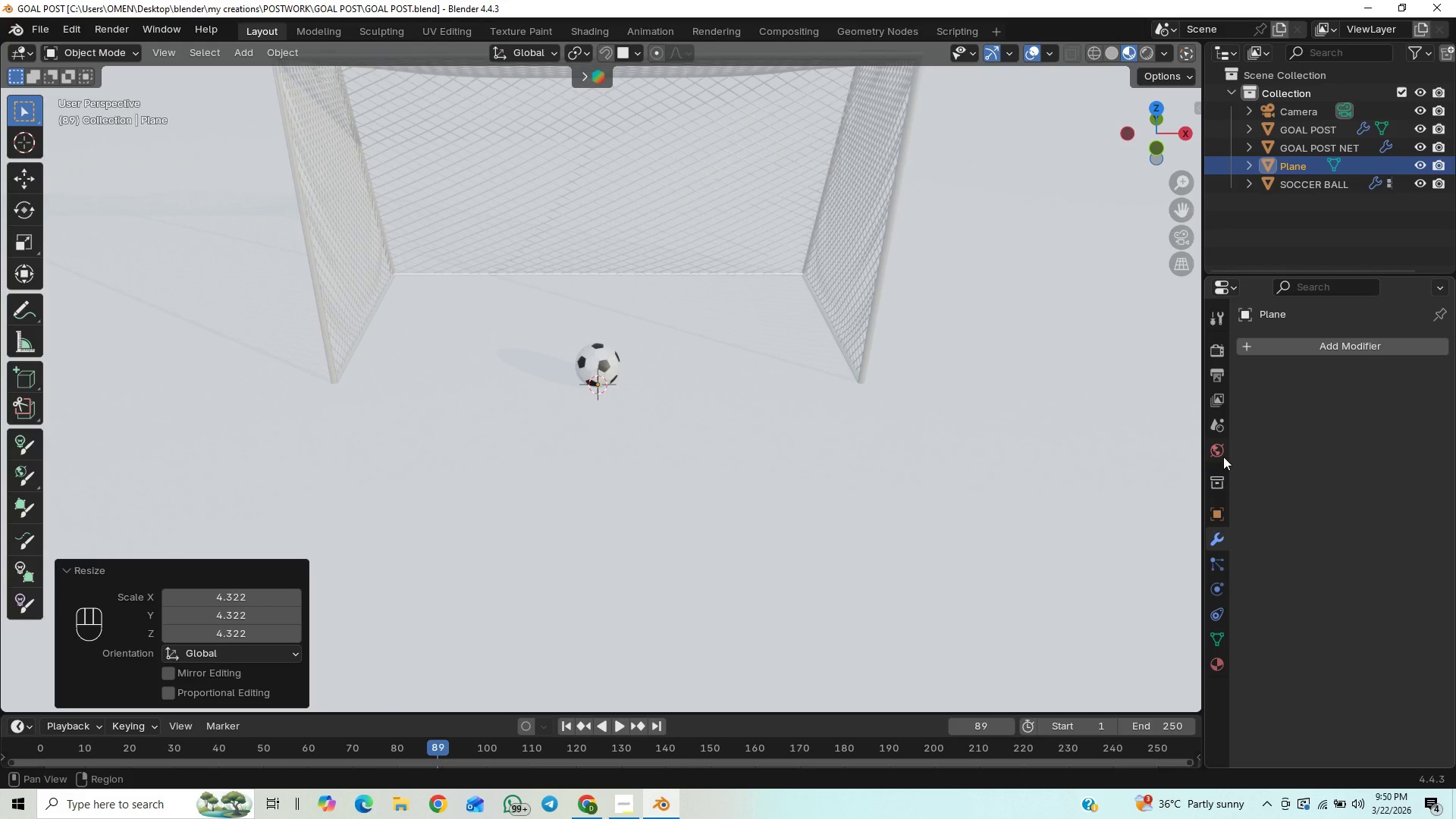 
left_click([1178, 249])
 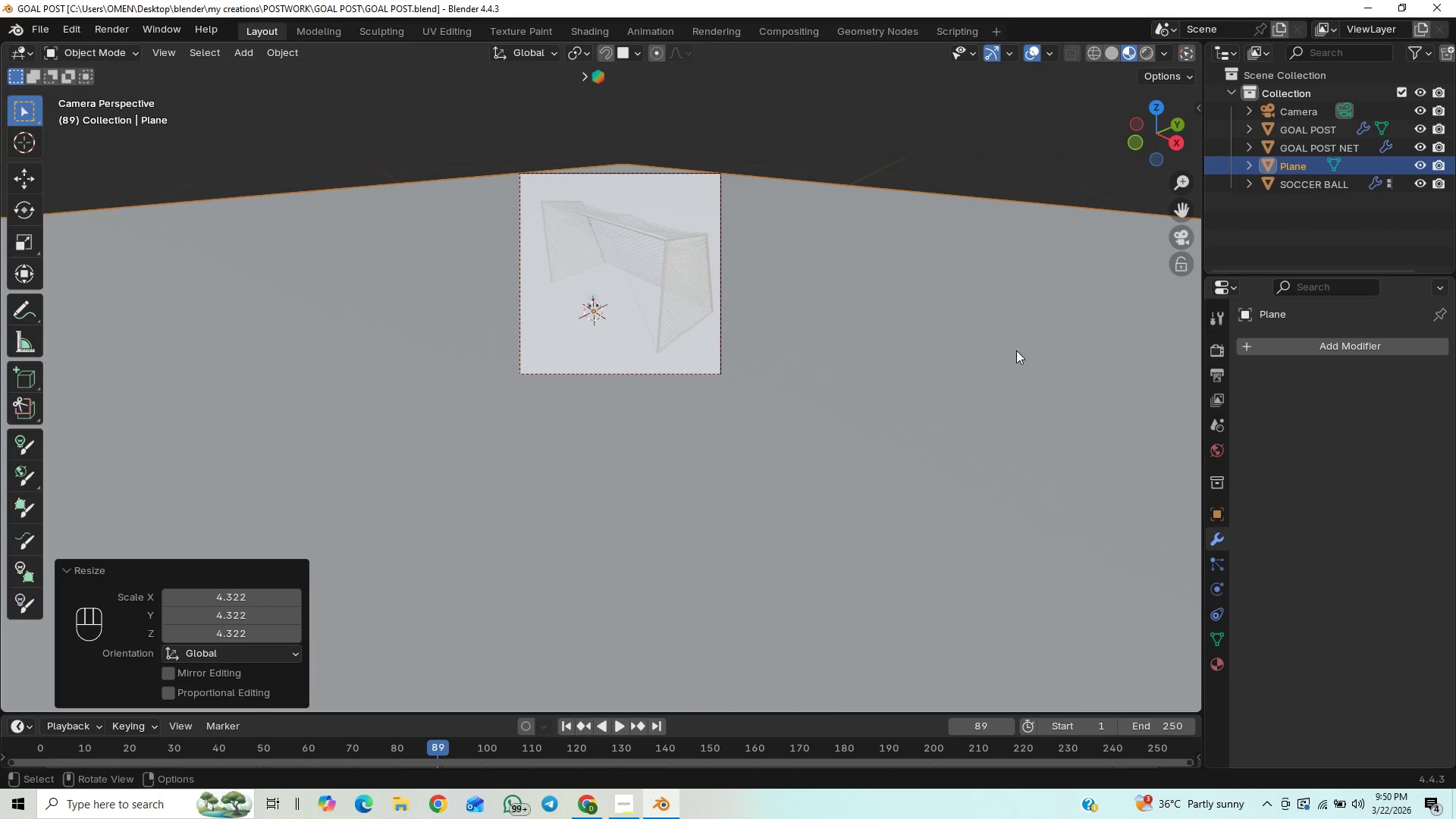 
scroll: coordinate [1015, 356], scroll_direction: down, amount: 1.0
 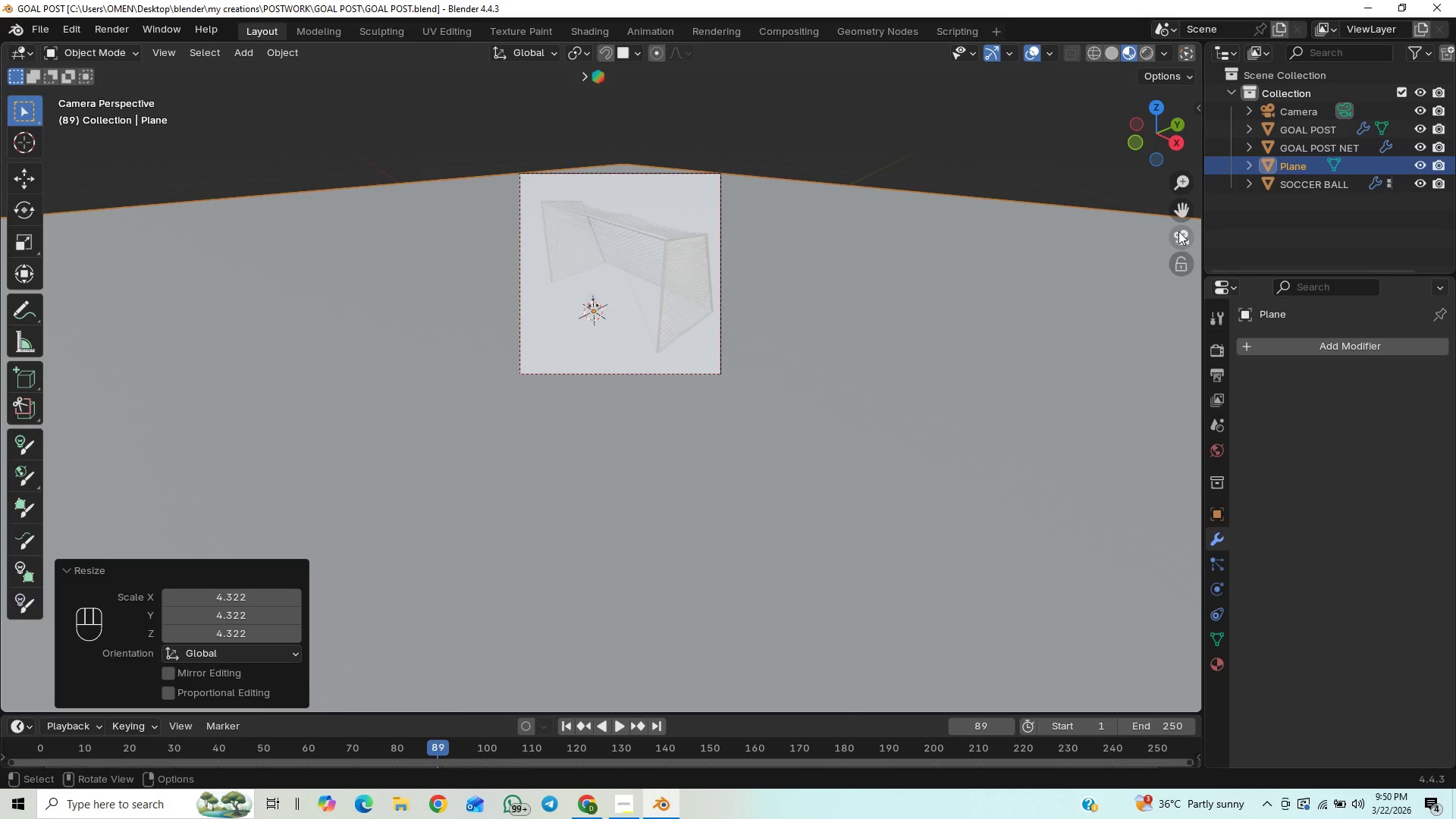 
left_click([1185, 232])
 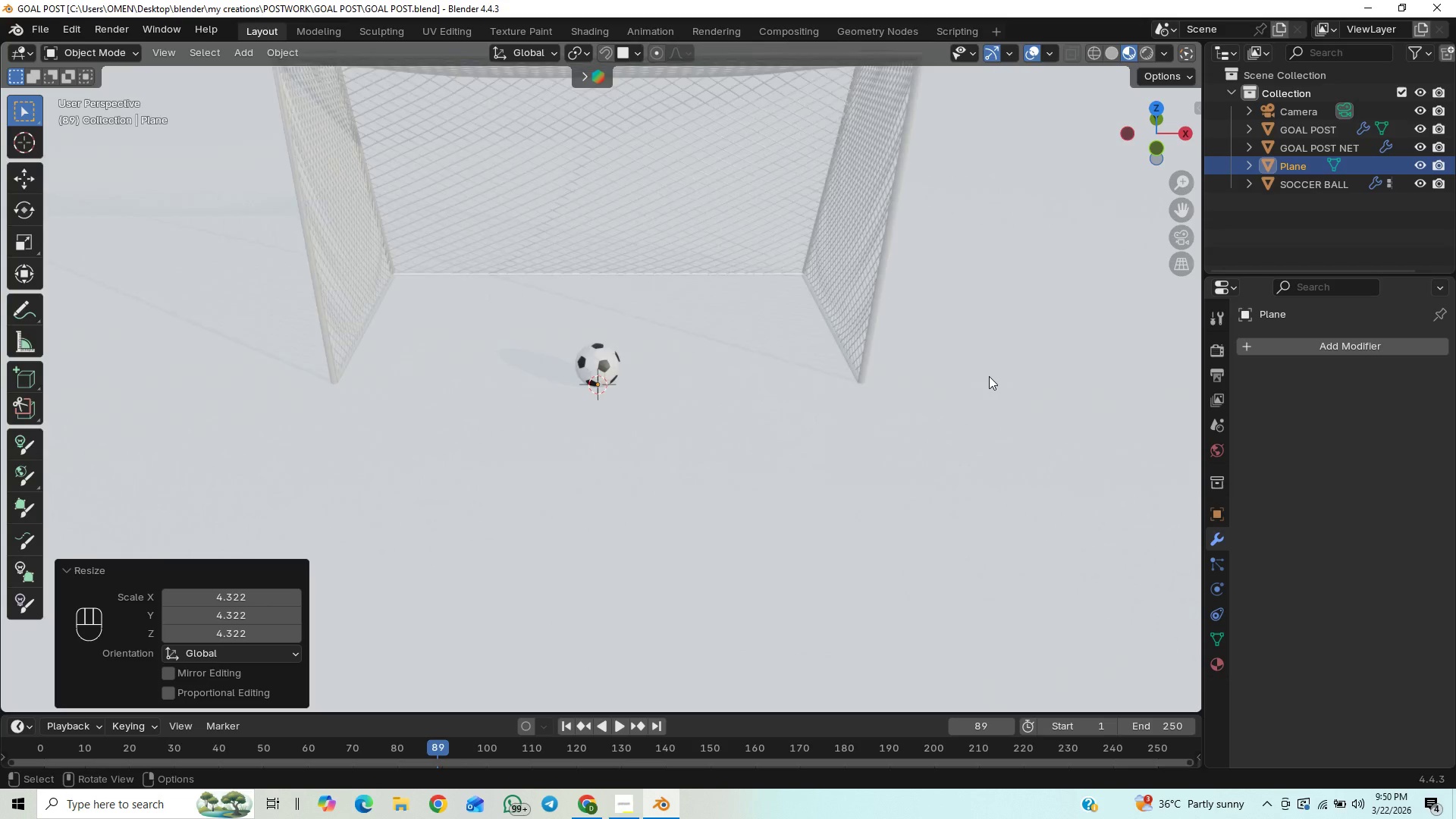 
scroll: coordinate [978, 407], scroll_direction: down, amount: 29.0
 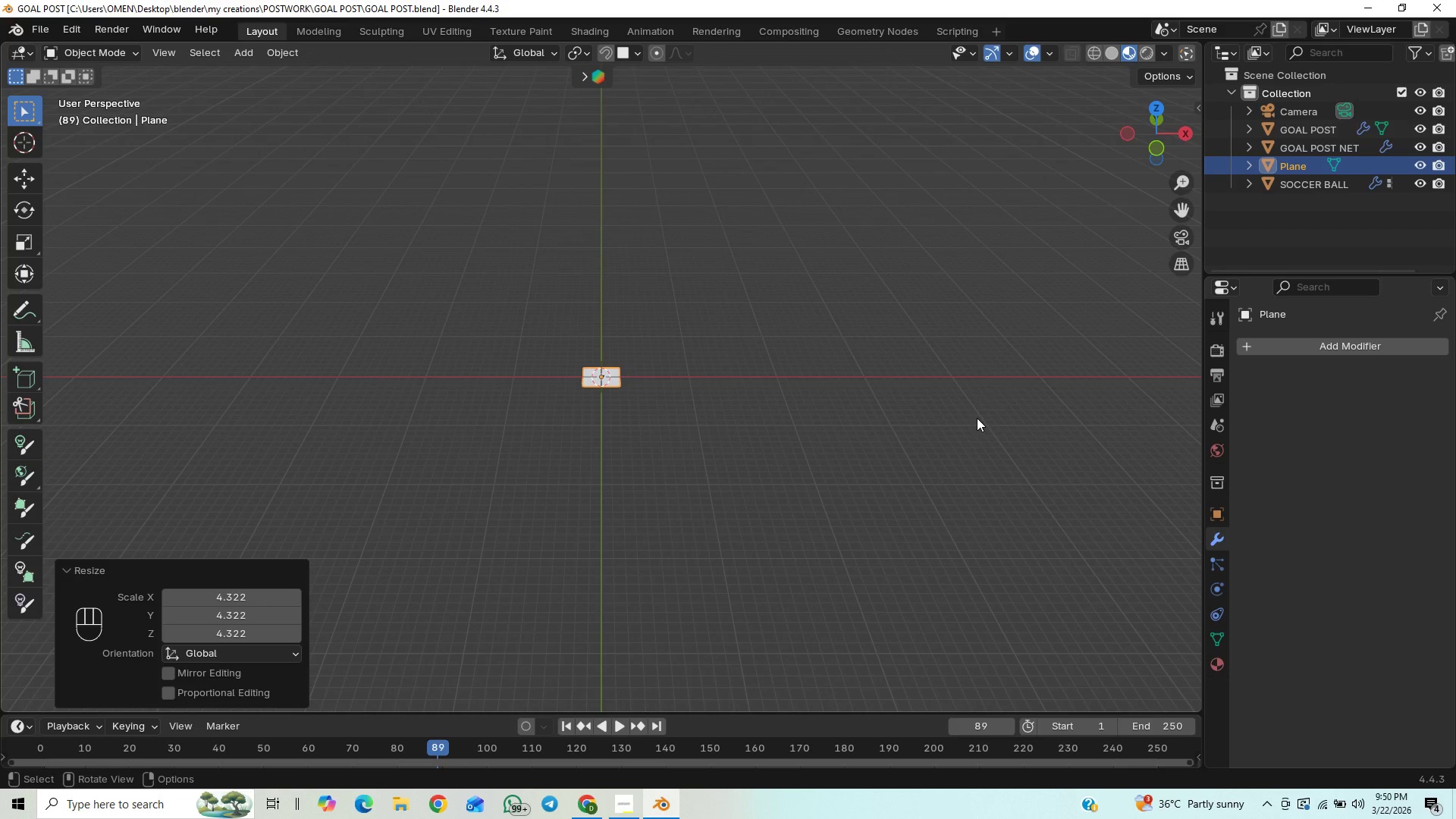 
scroll: coordinate [934, 419], scroll_direction: up, amount: 19.0
 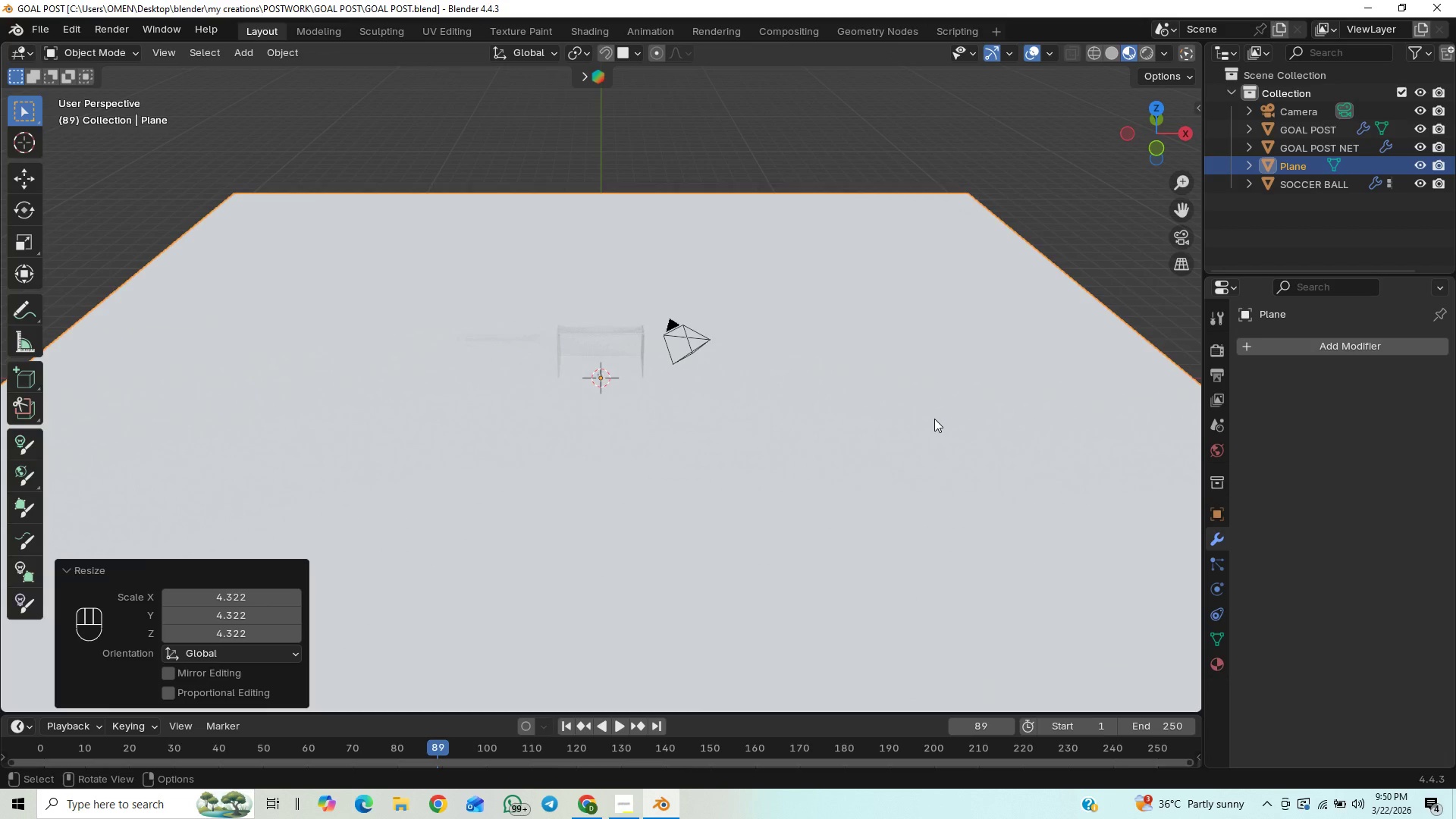 
scroll: coordinate [934, 419], scroll_direction: down, amount: 1.0
 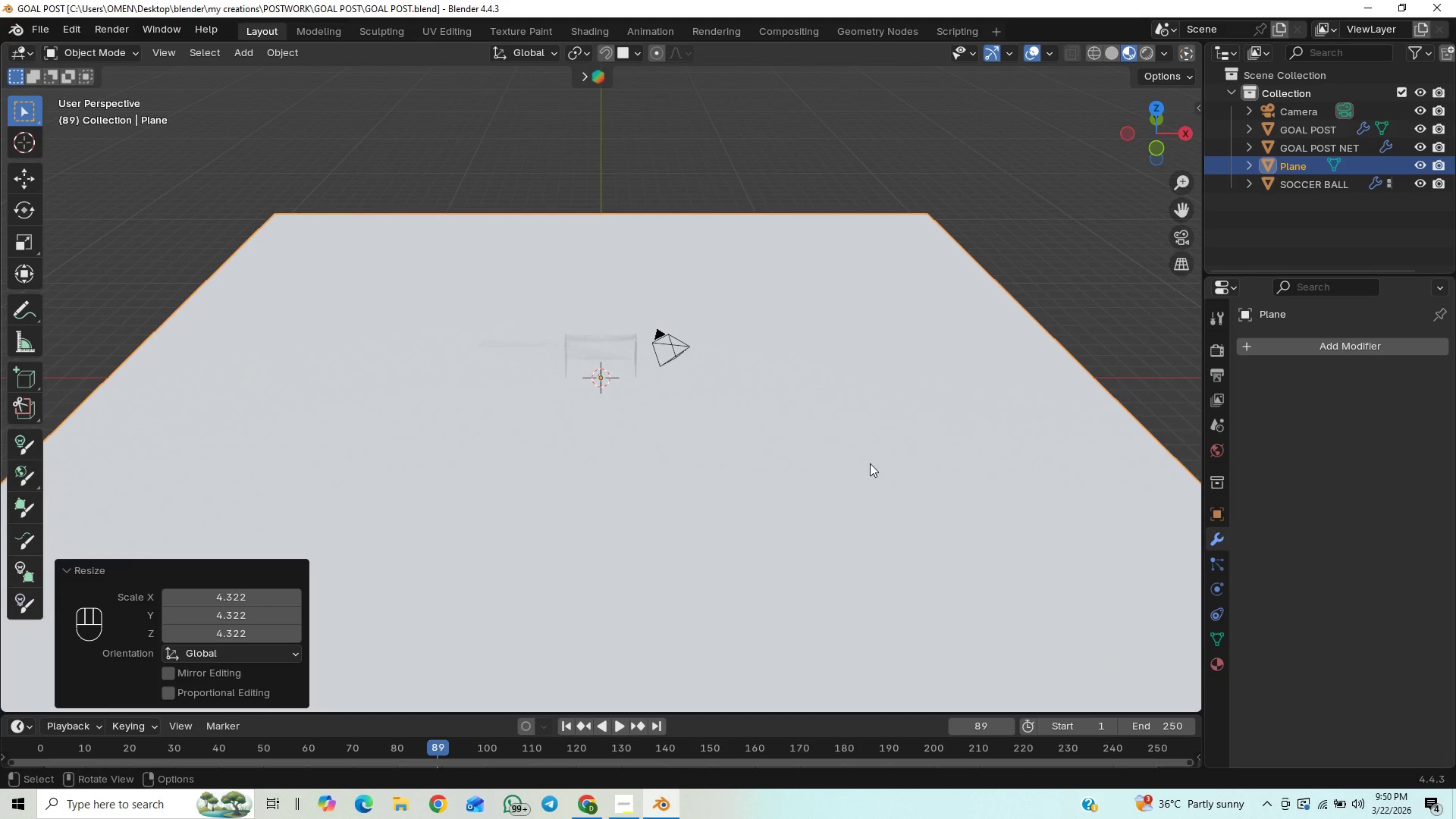 
hold_key(key=ShiftLeft, duration=0.69)
 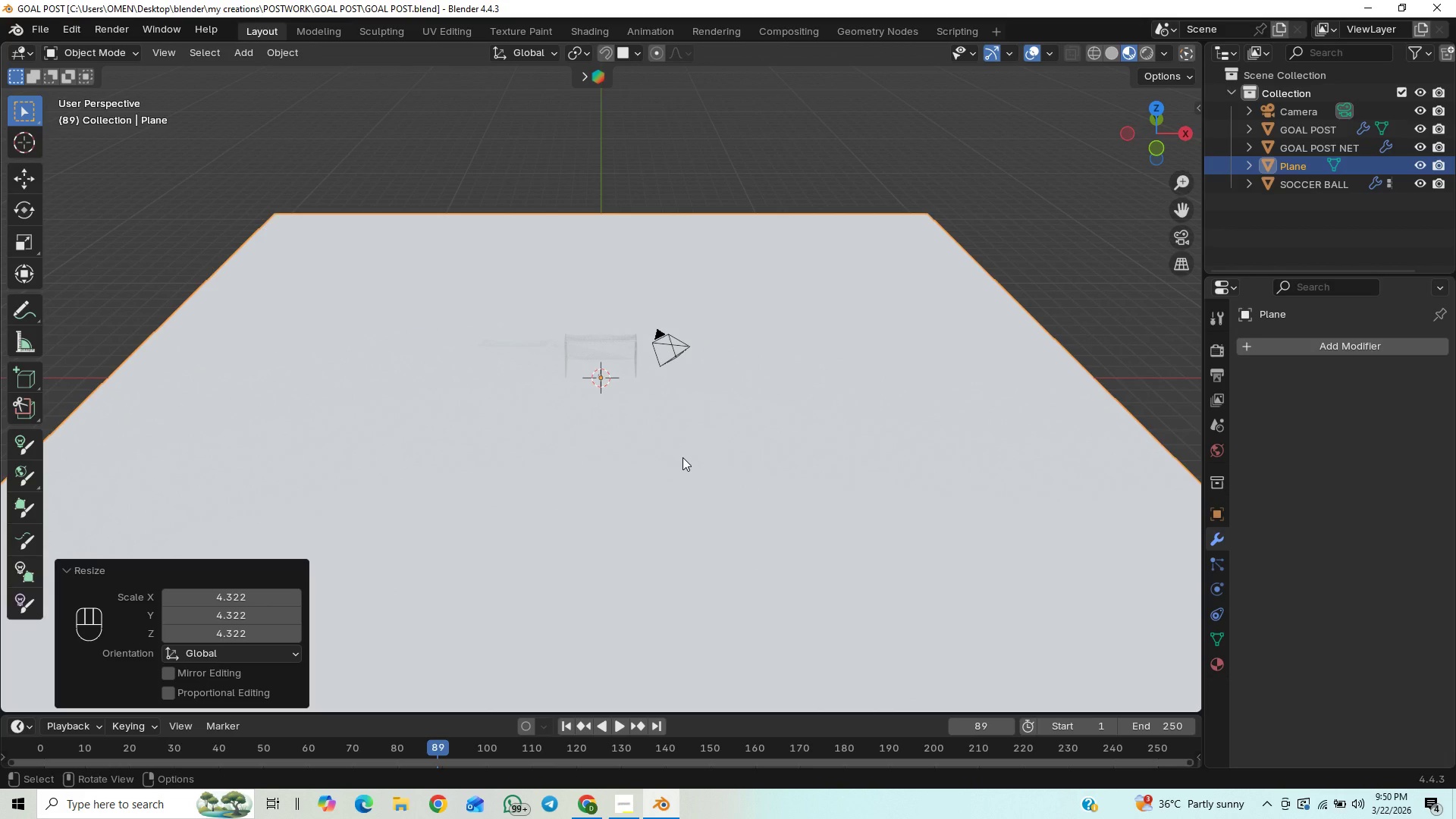 
key(Tab)
 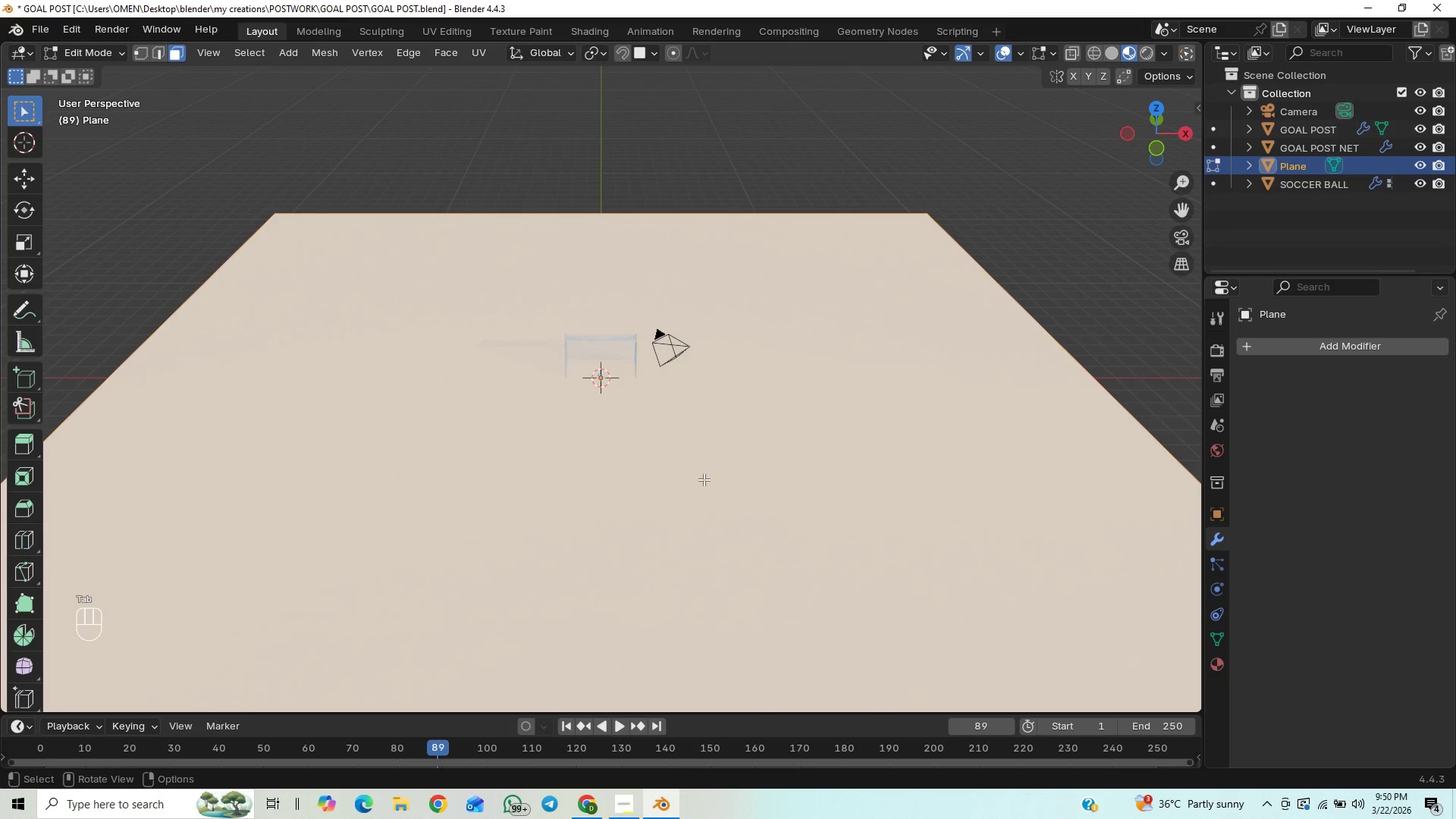 
key(2)
 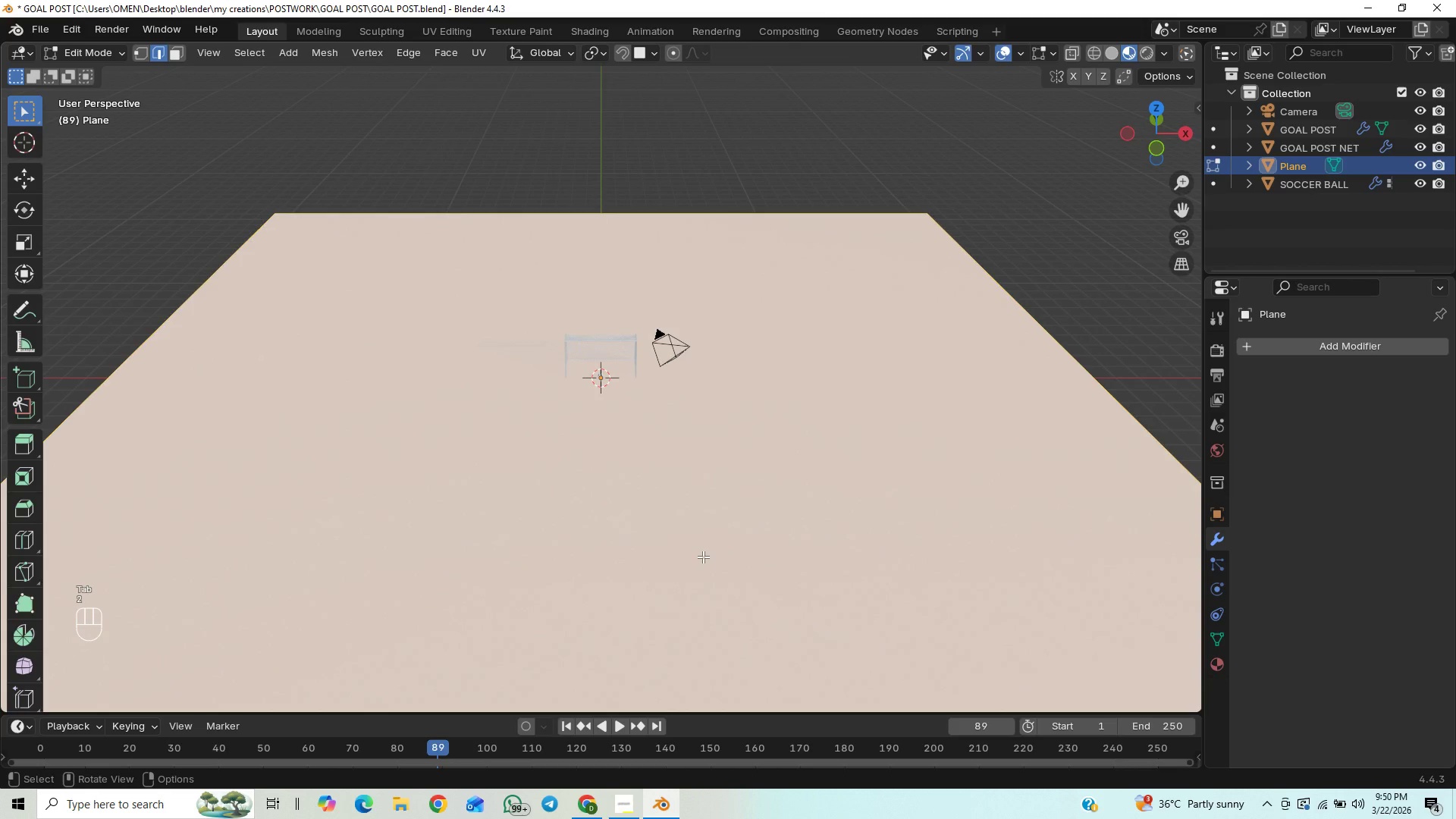 
scroll: coordinate [703, 557], scroll_direction: down, amount: 1.0
 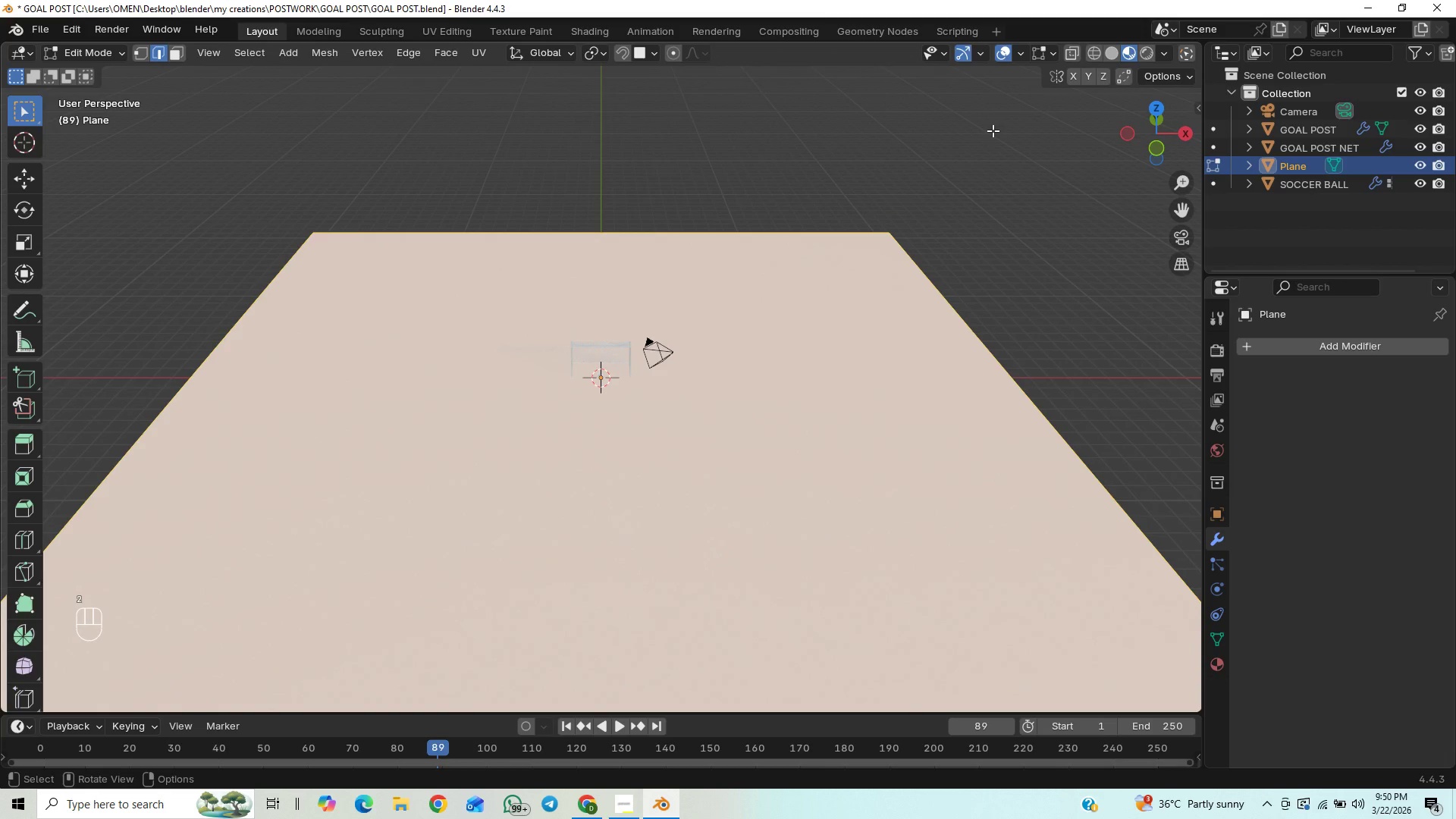 
key(Control+R)
 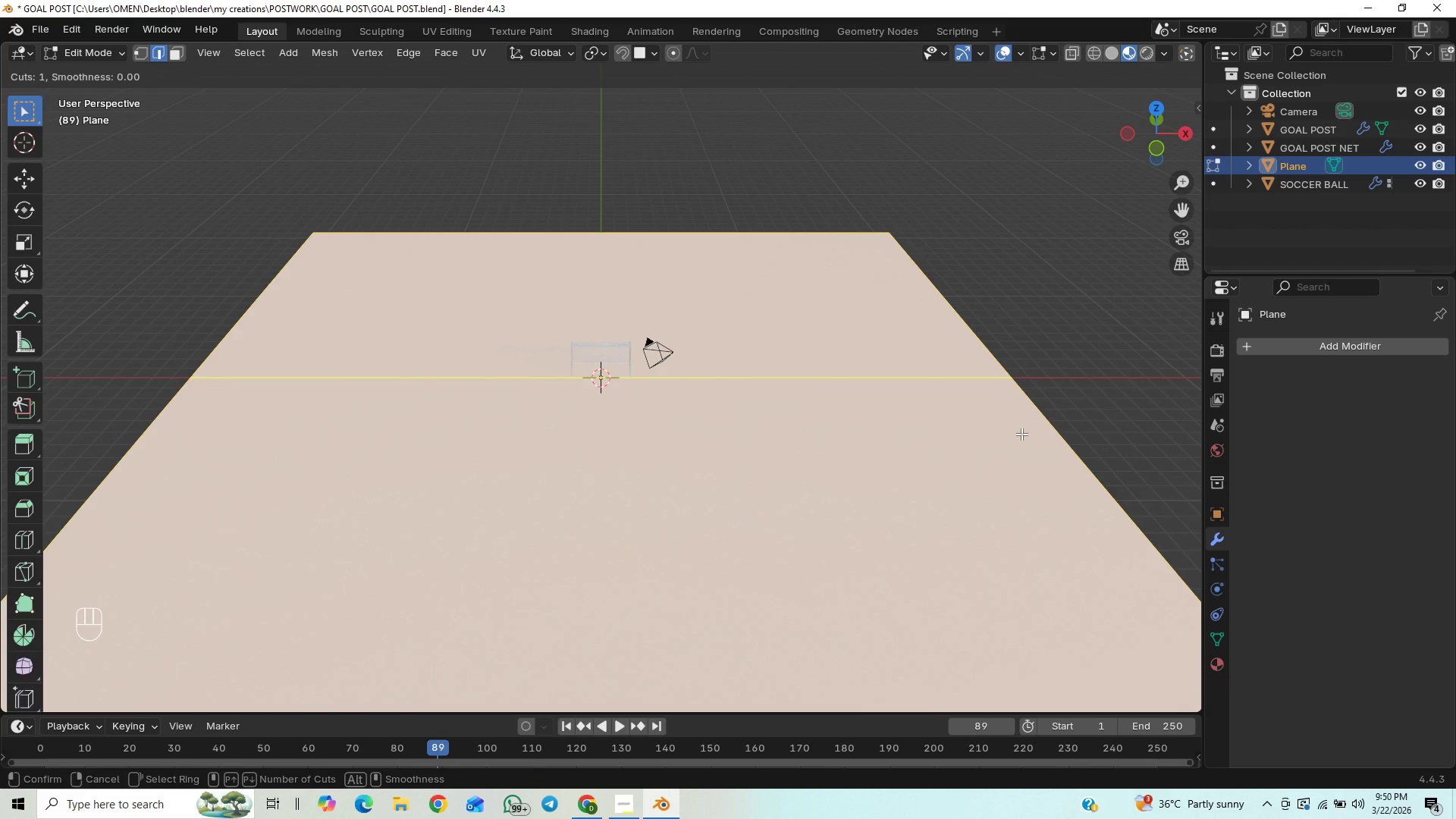 
wait(6.56)
 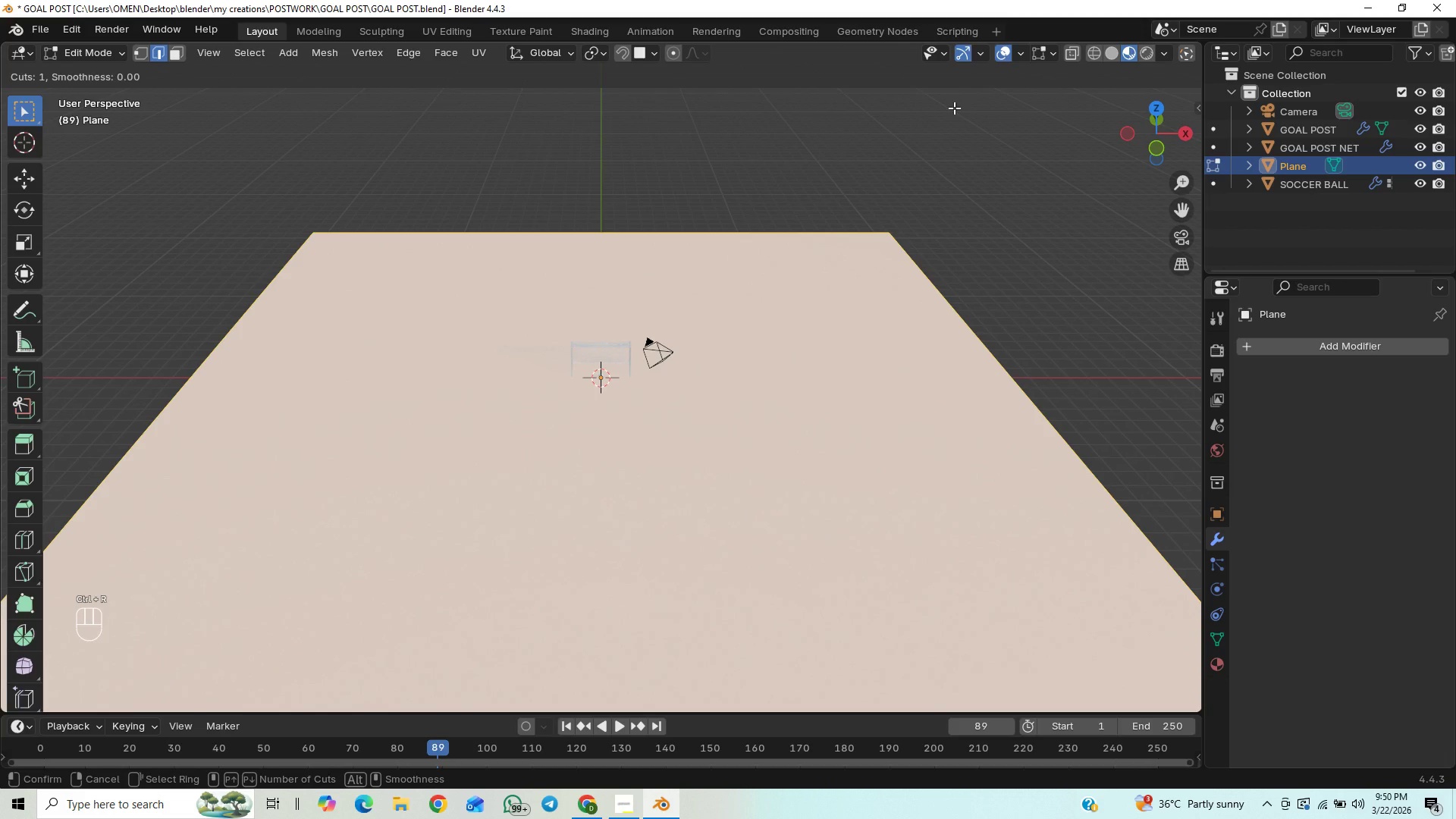 
scroll: coordinate [1021, 434], scroll_direction: up, amount: 1.0
 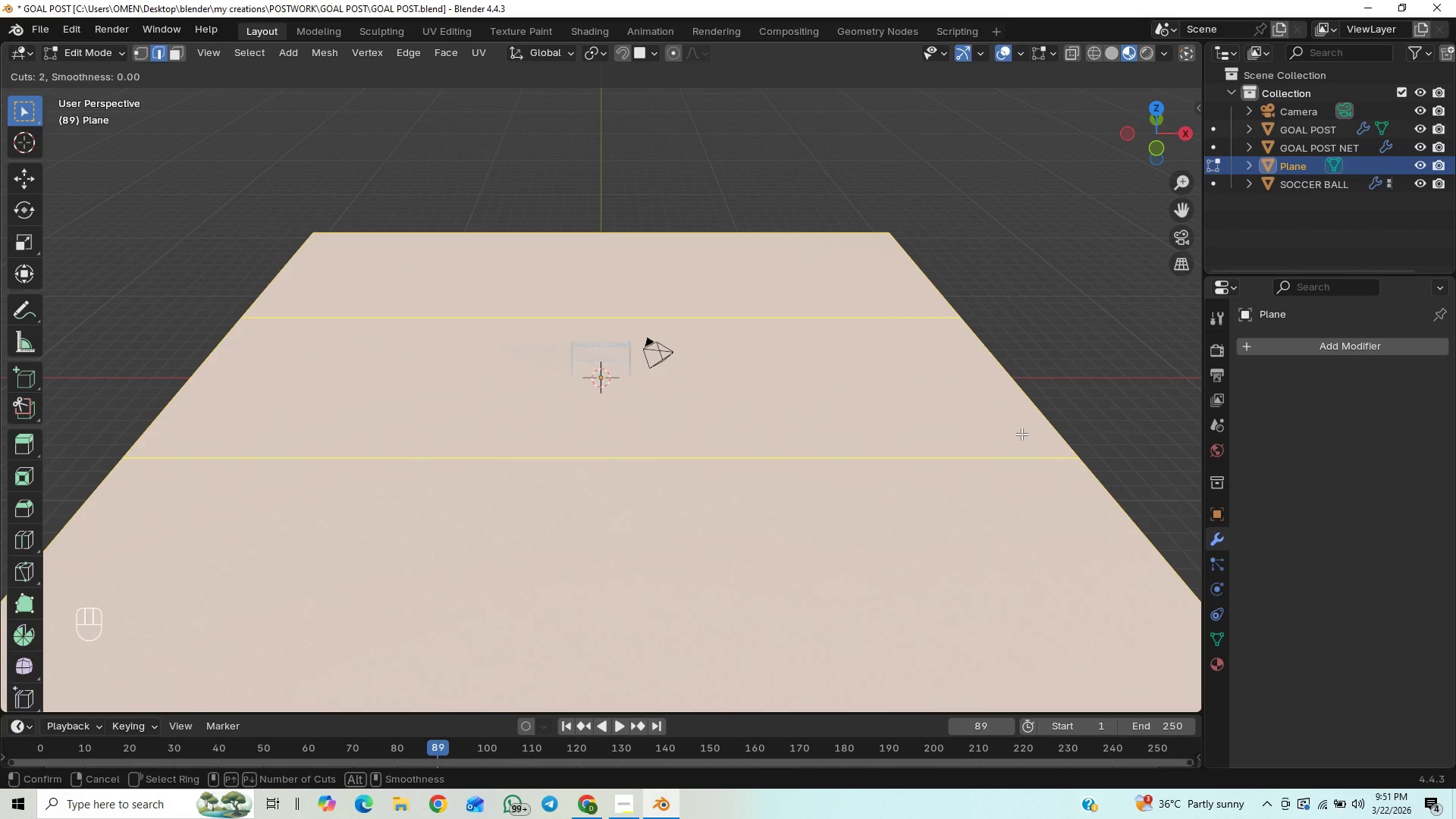 
left_click([1021, 434])
 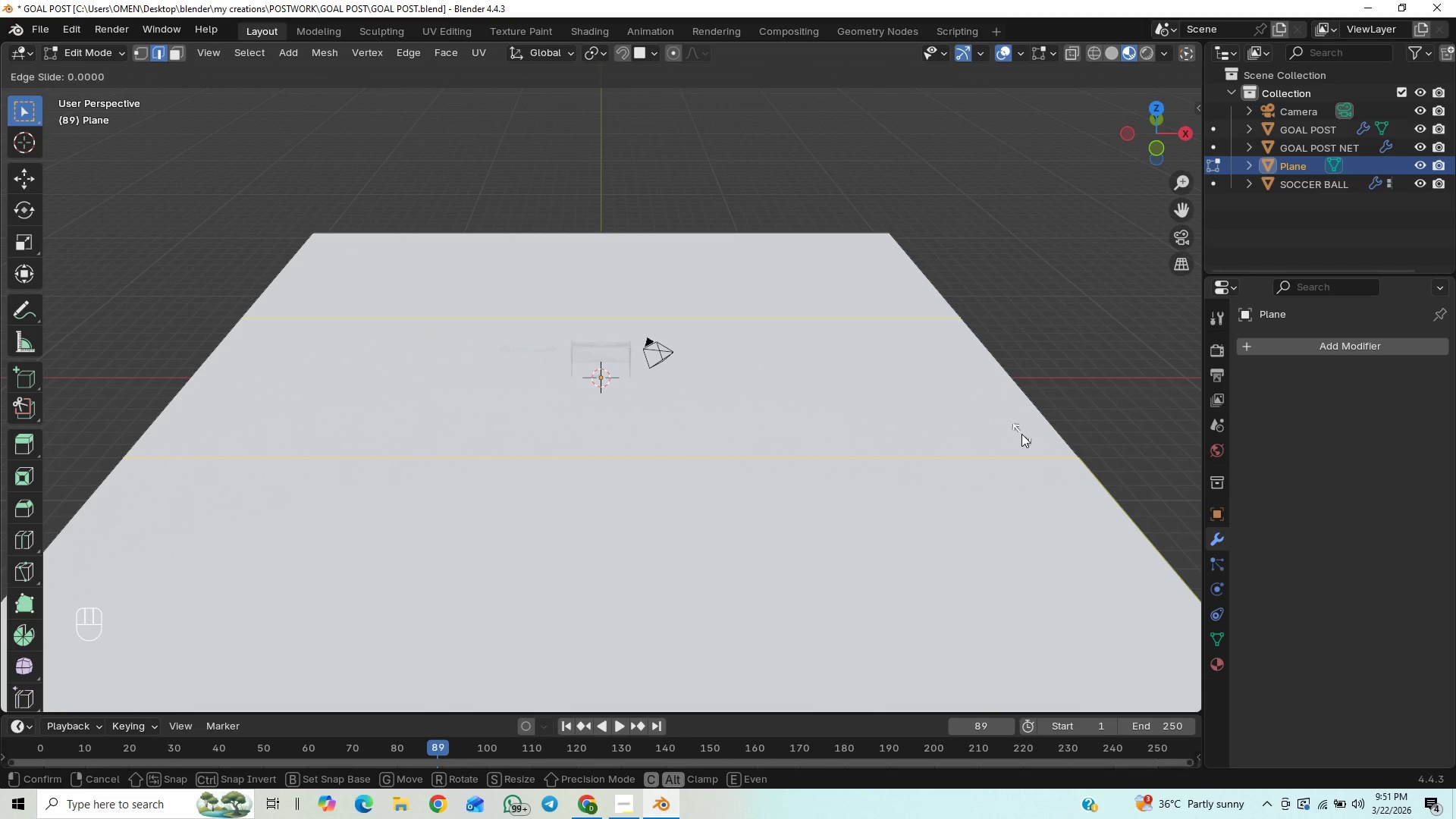 
right_click([1021, 434])
 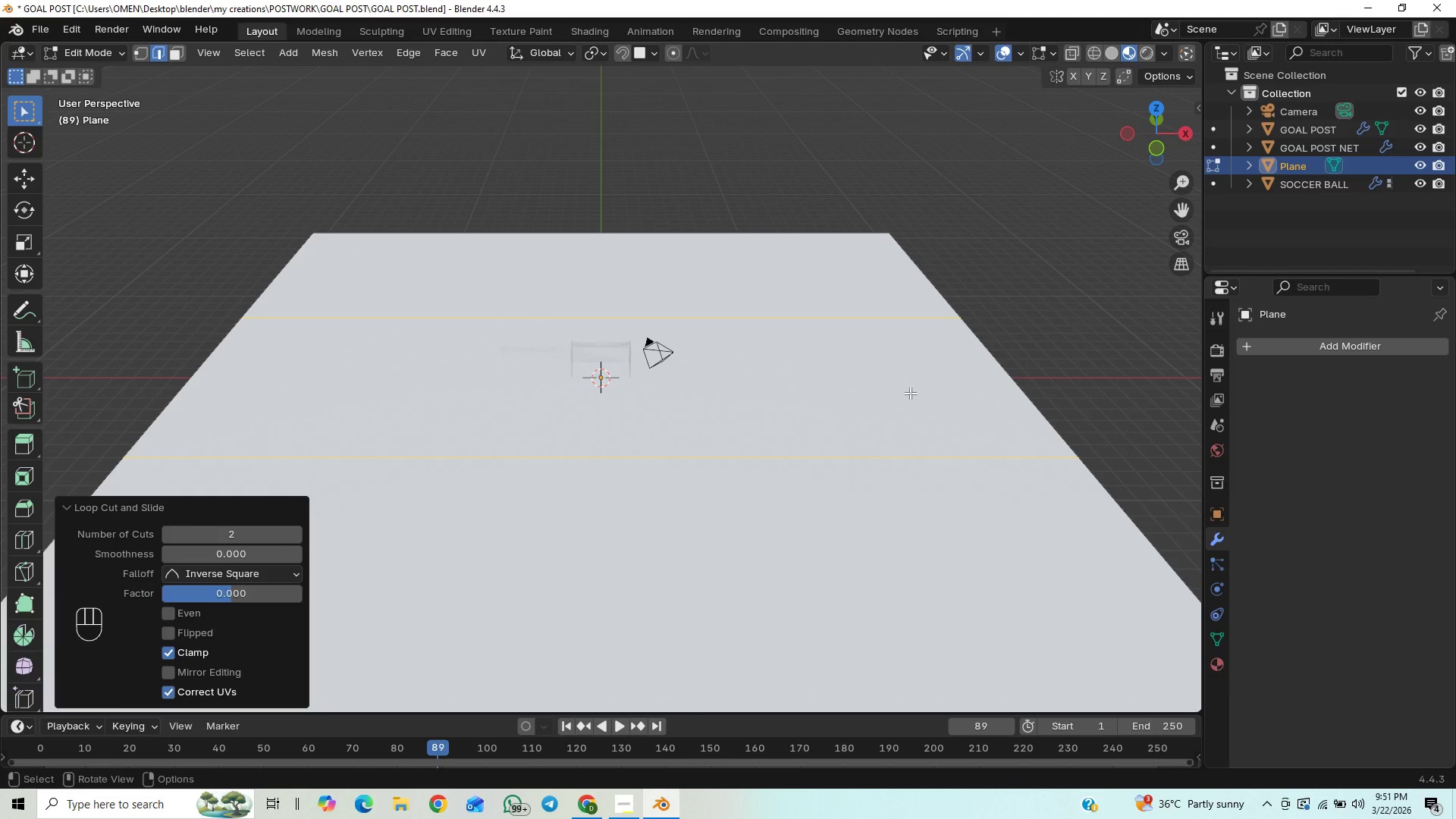 
wait(5.59)
 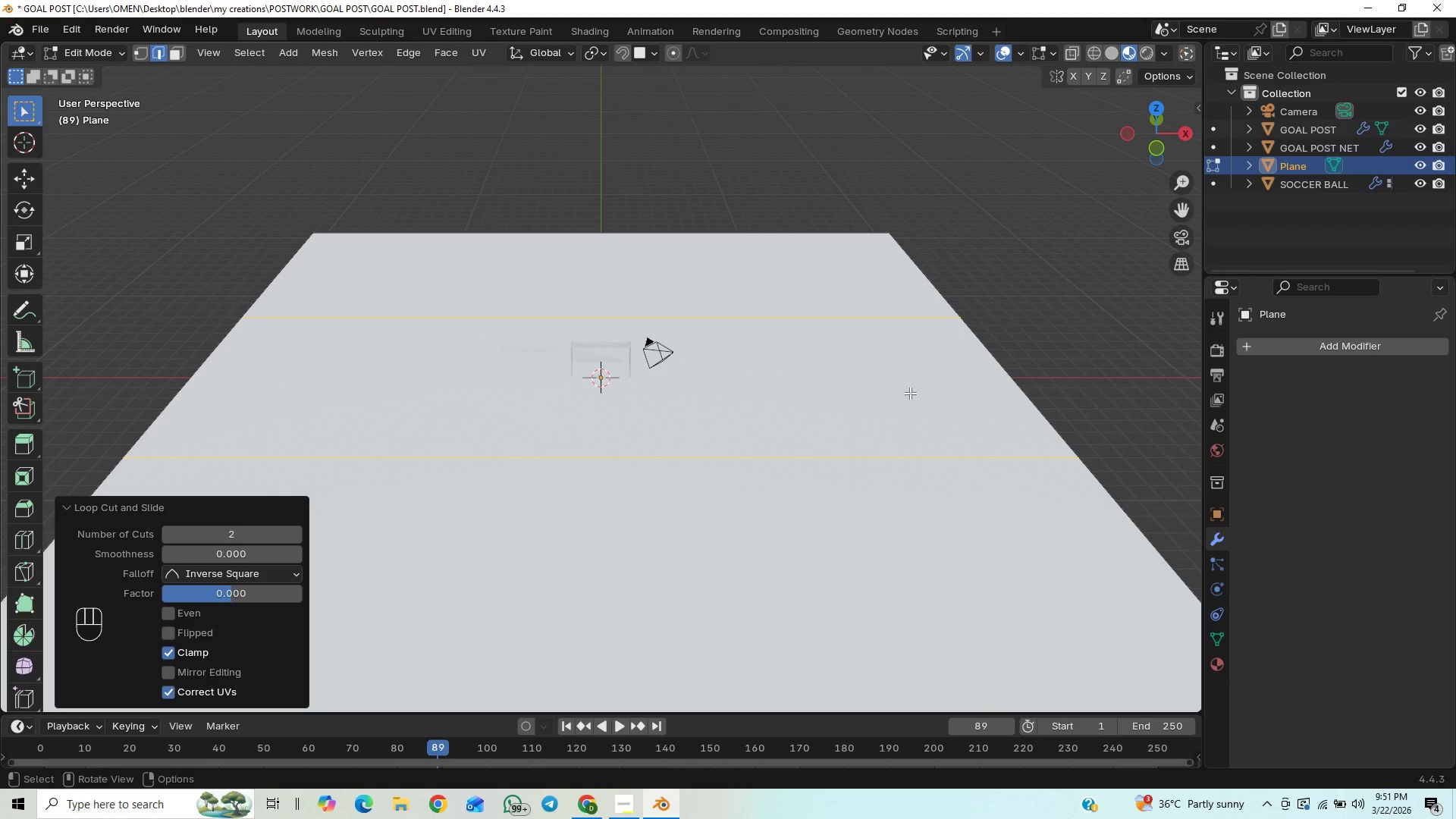 
scroll: coordinate [910, 393], scroll_direction: down, amount: 1.0
 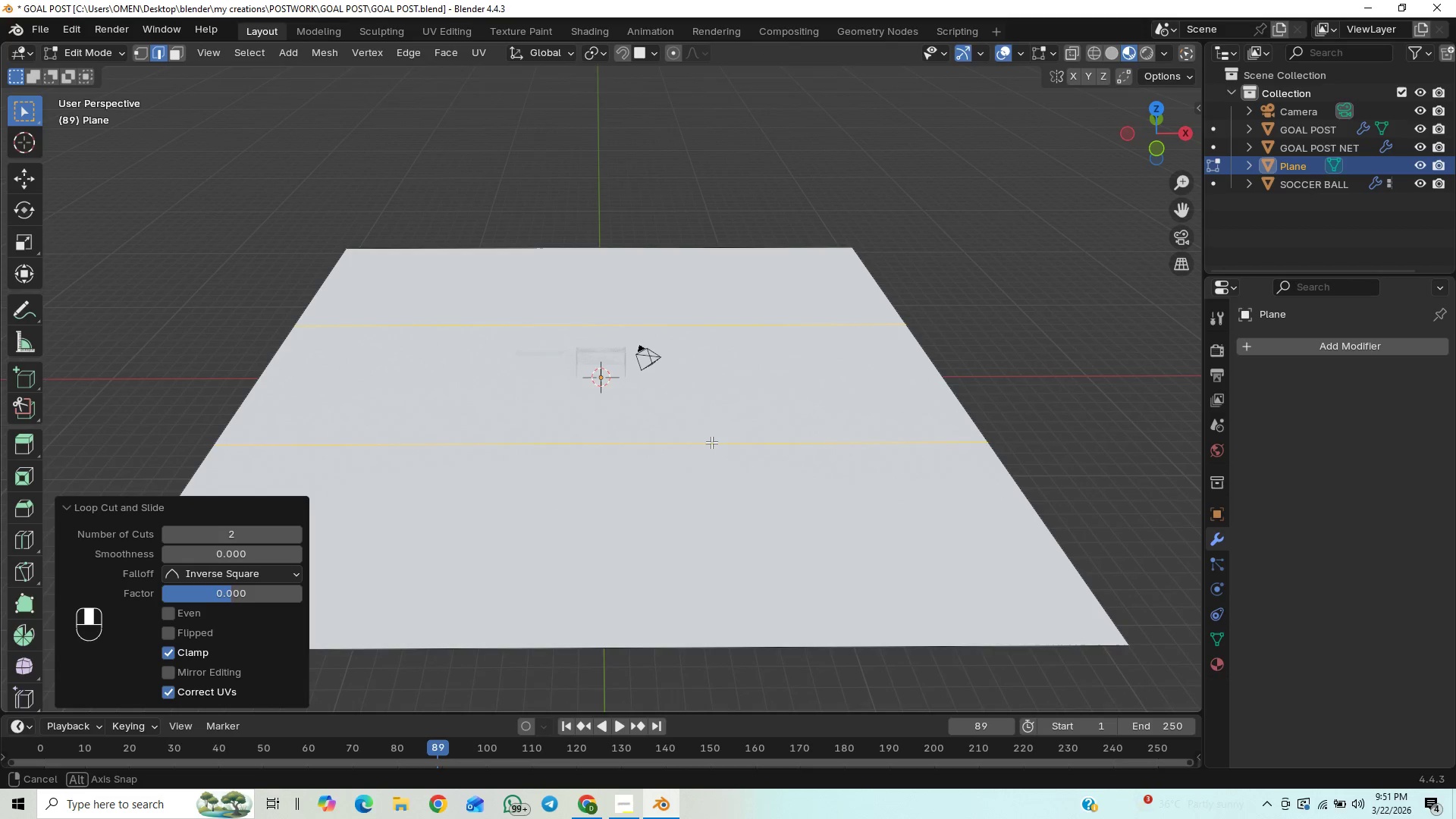 
wait(10.94)
 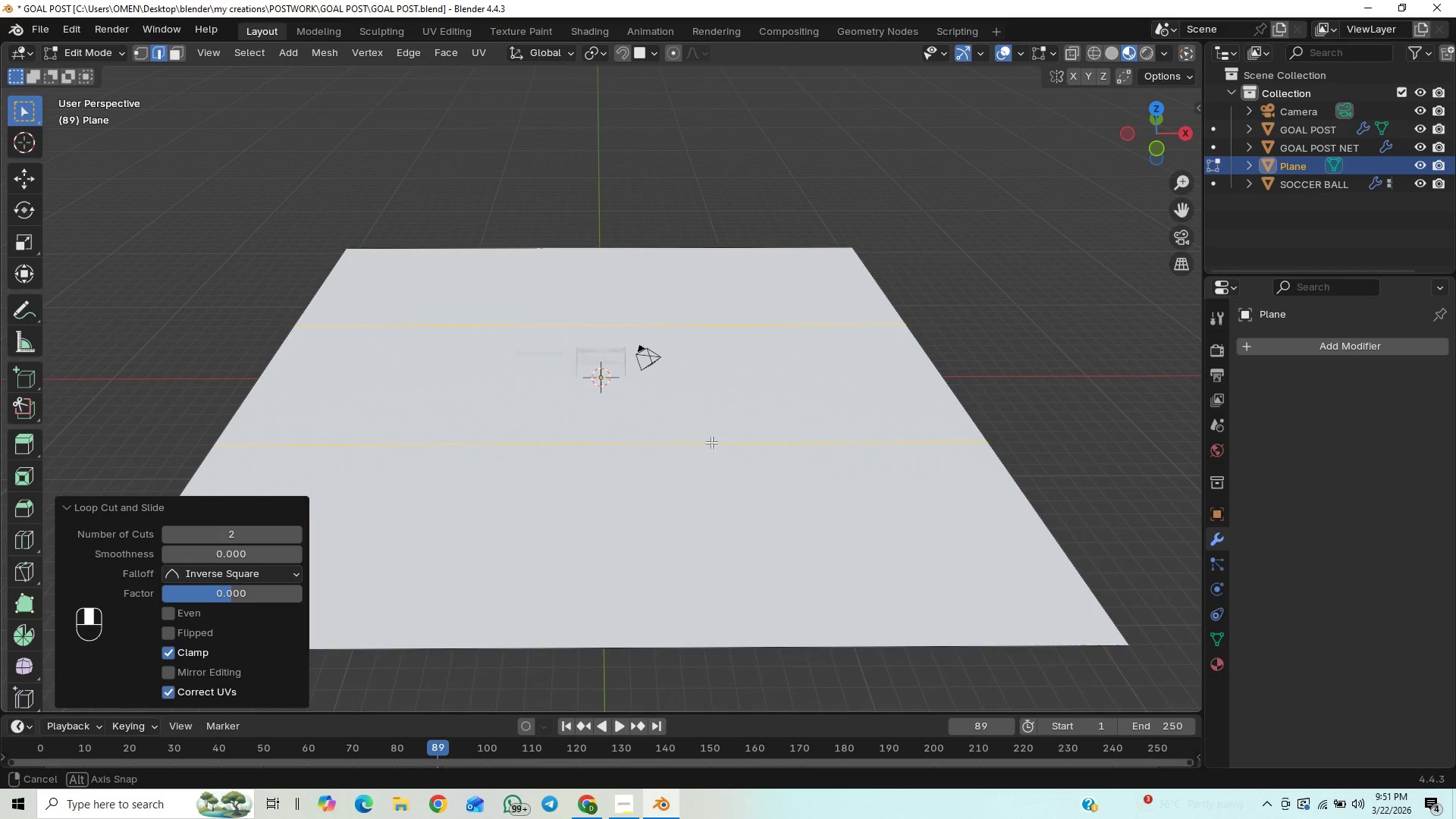 
hold_key(key=ShiftLeft, duration=0.72)
 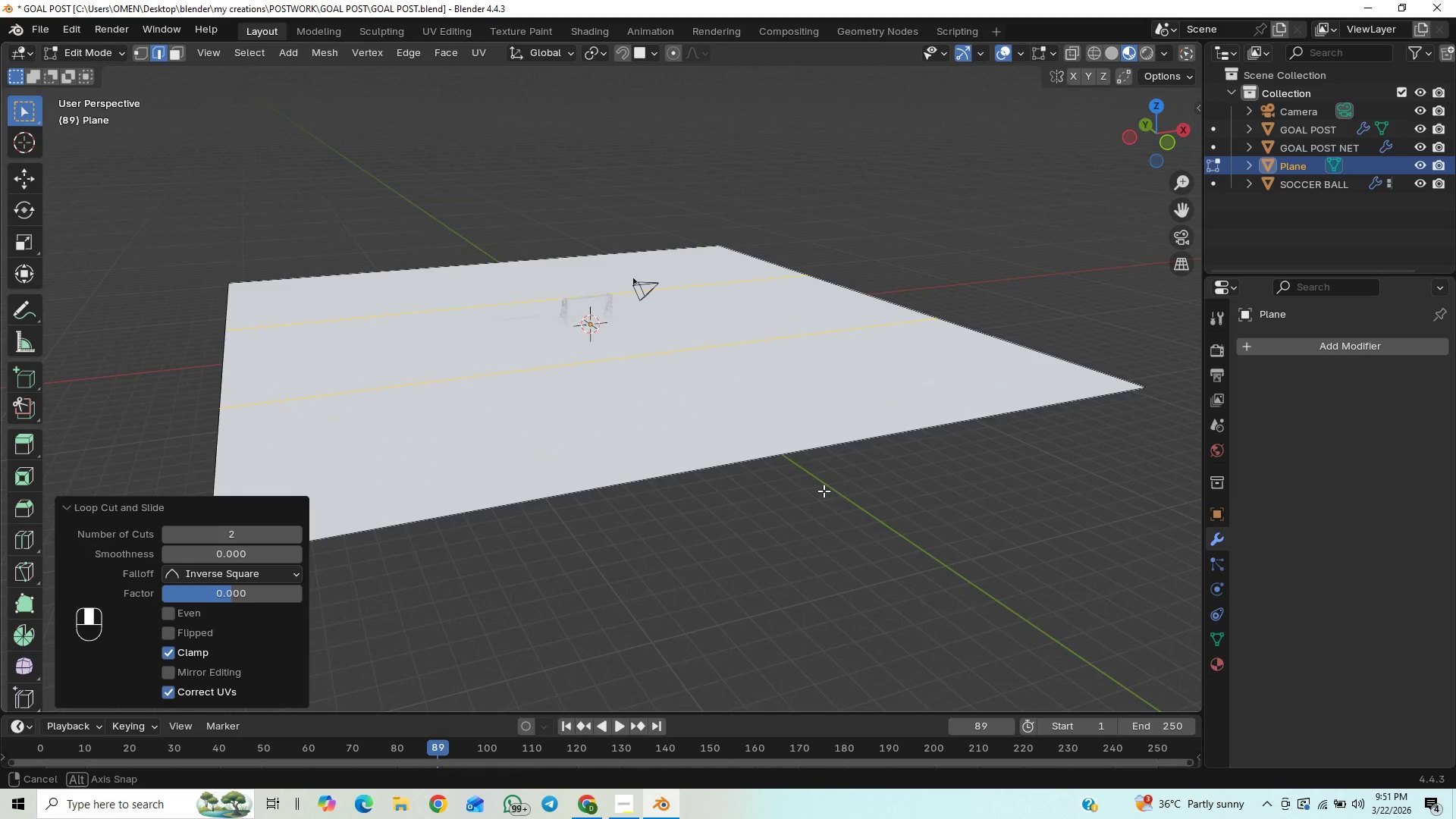 
key(Control+S)
 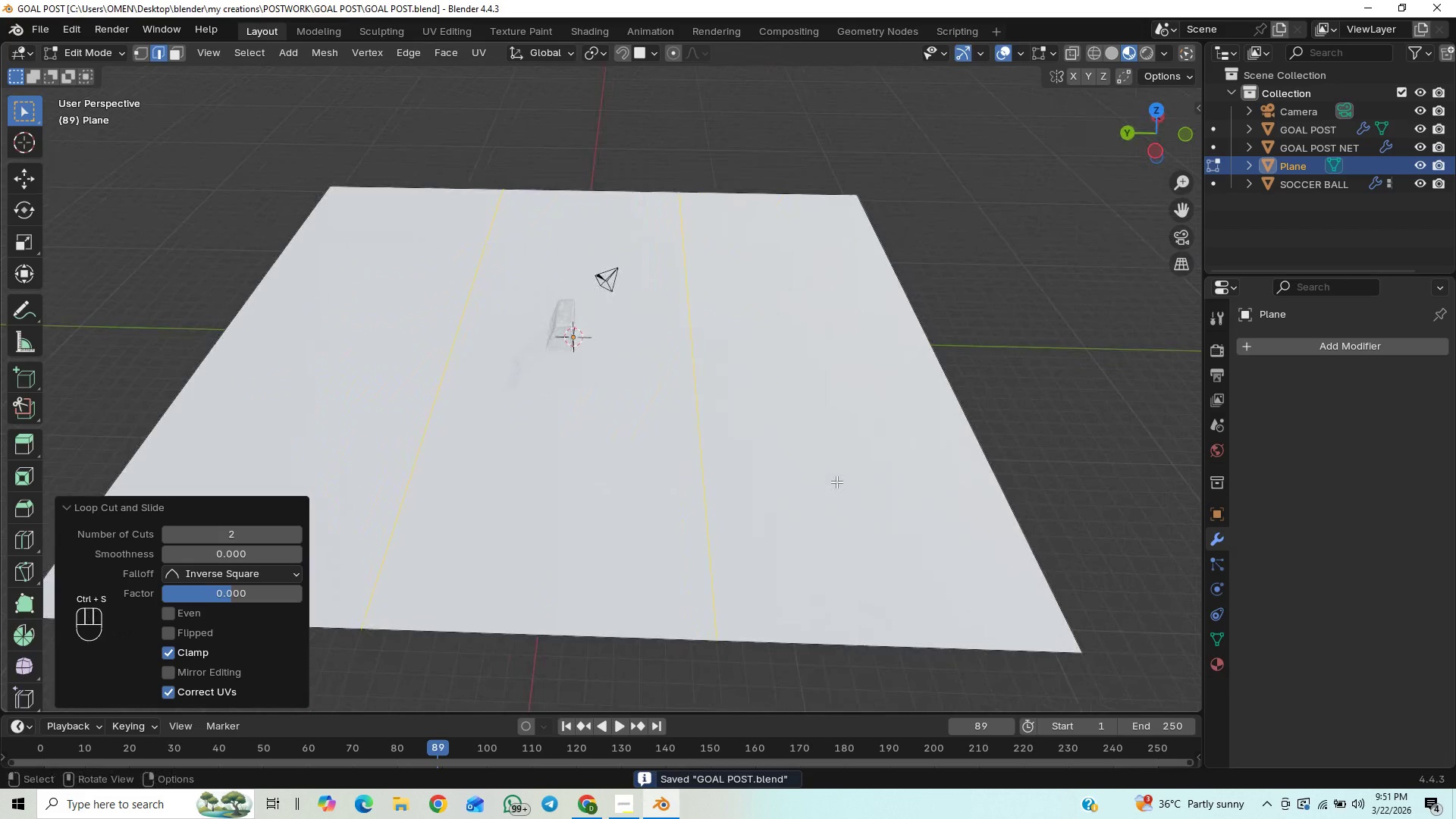 
key(3)
 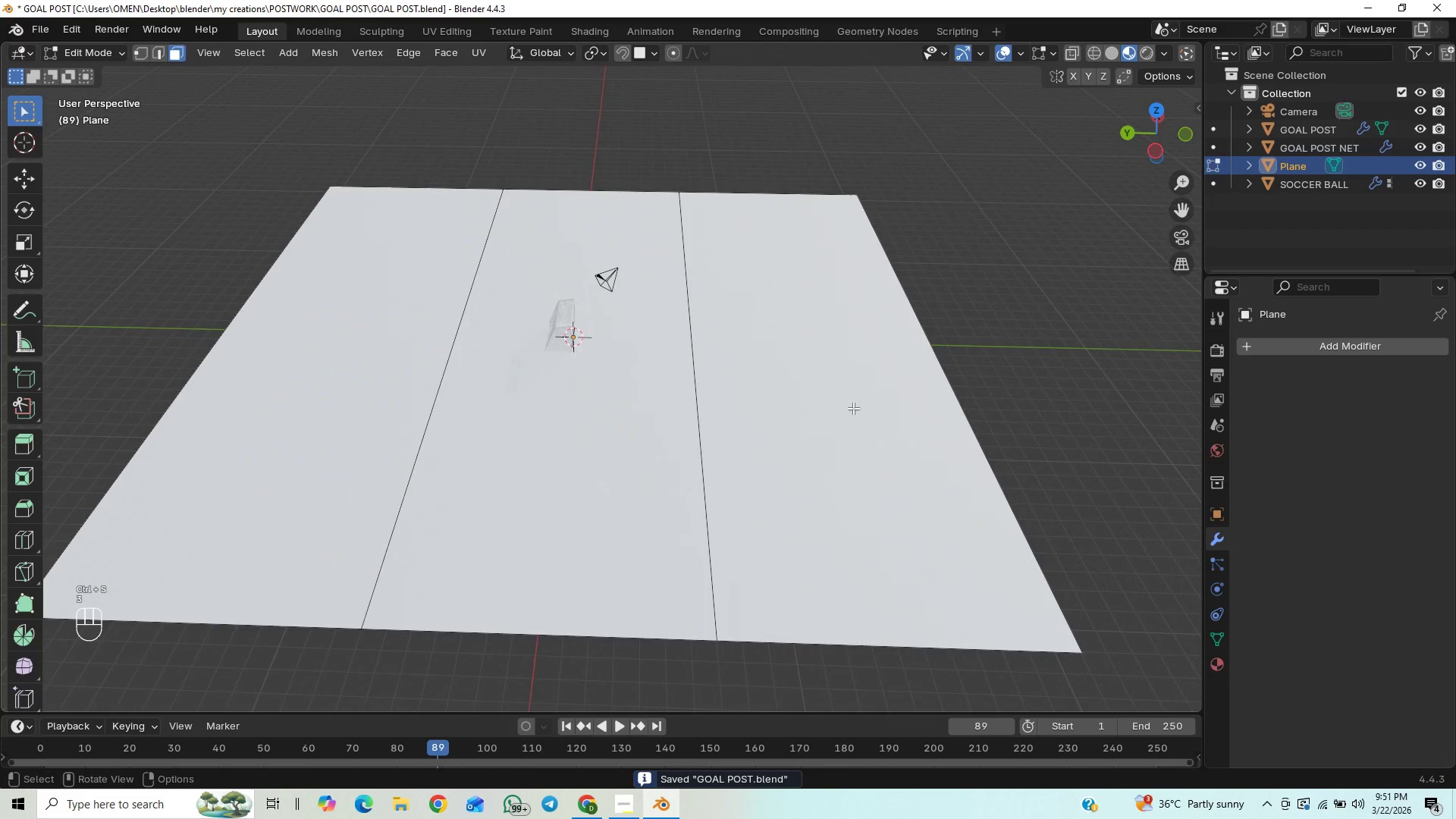 
left_click([853, 408])
 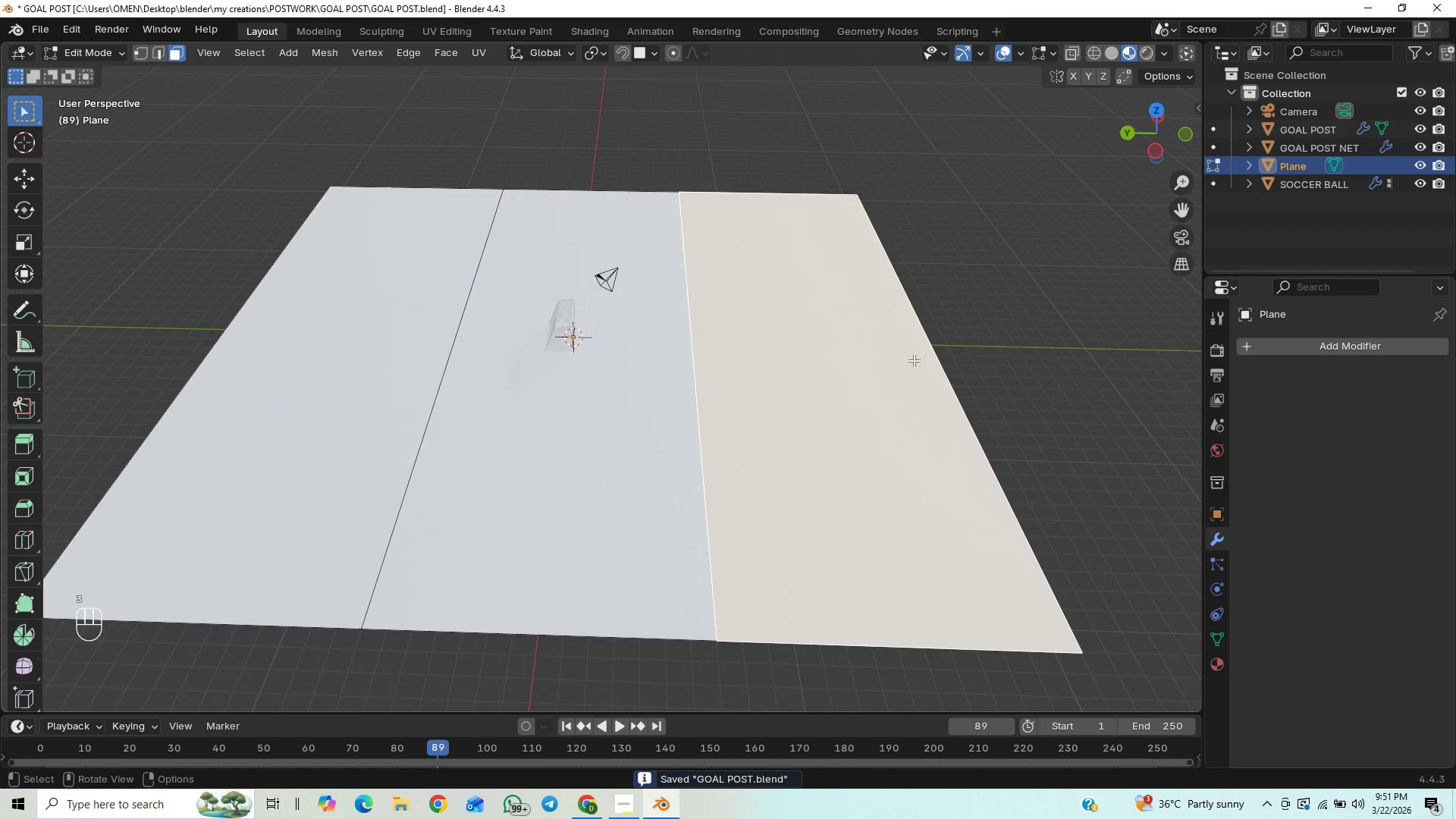 
key(X)
 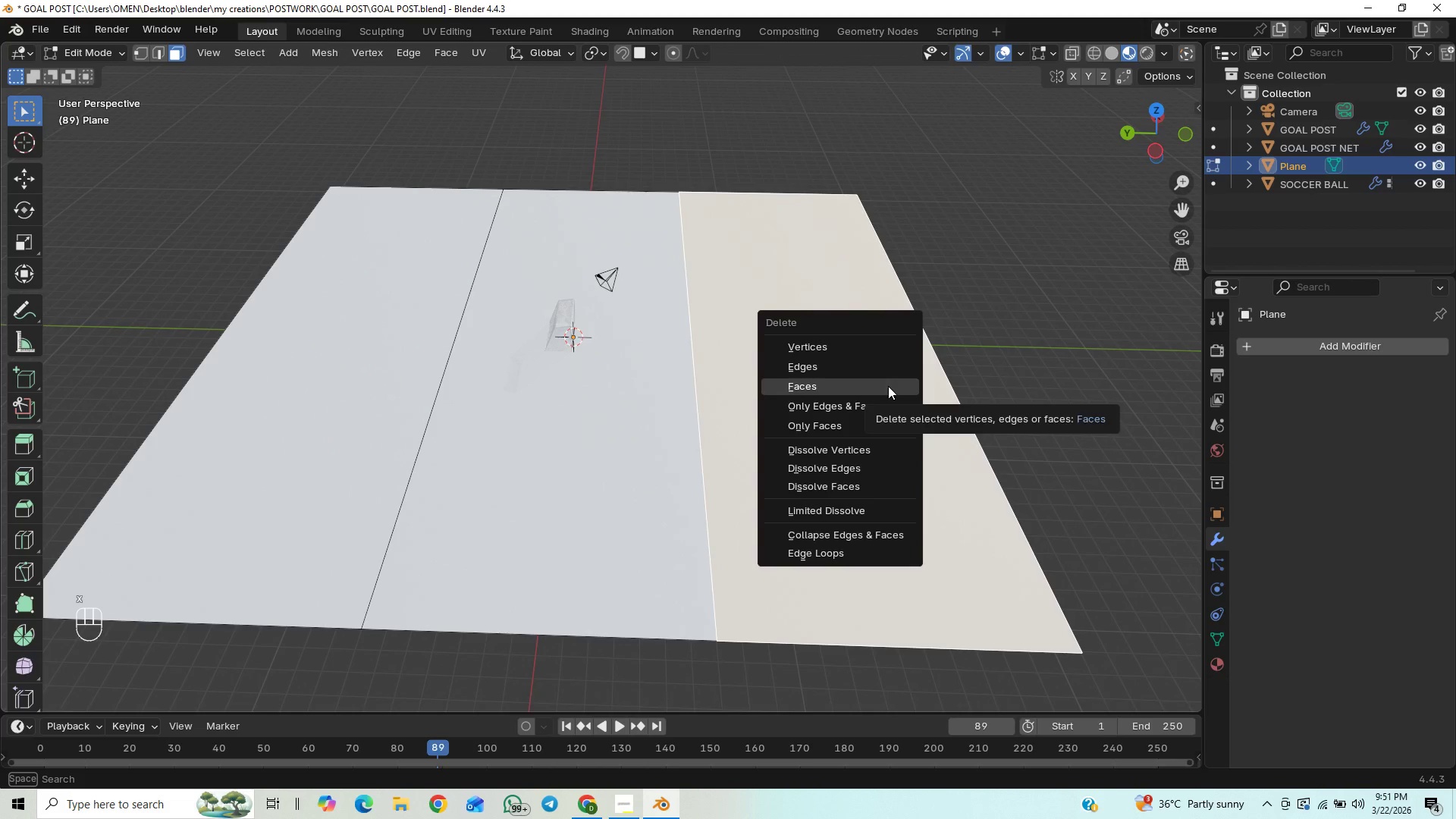 
left_click([888, 386])
 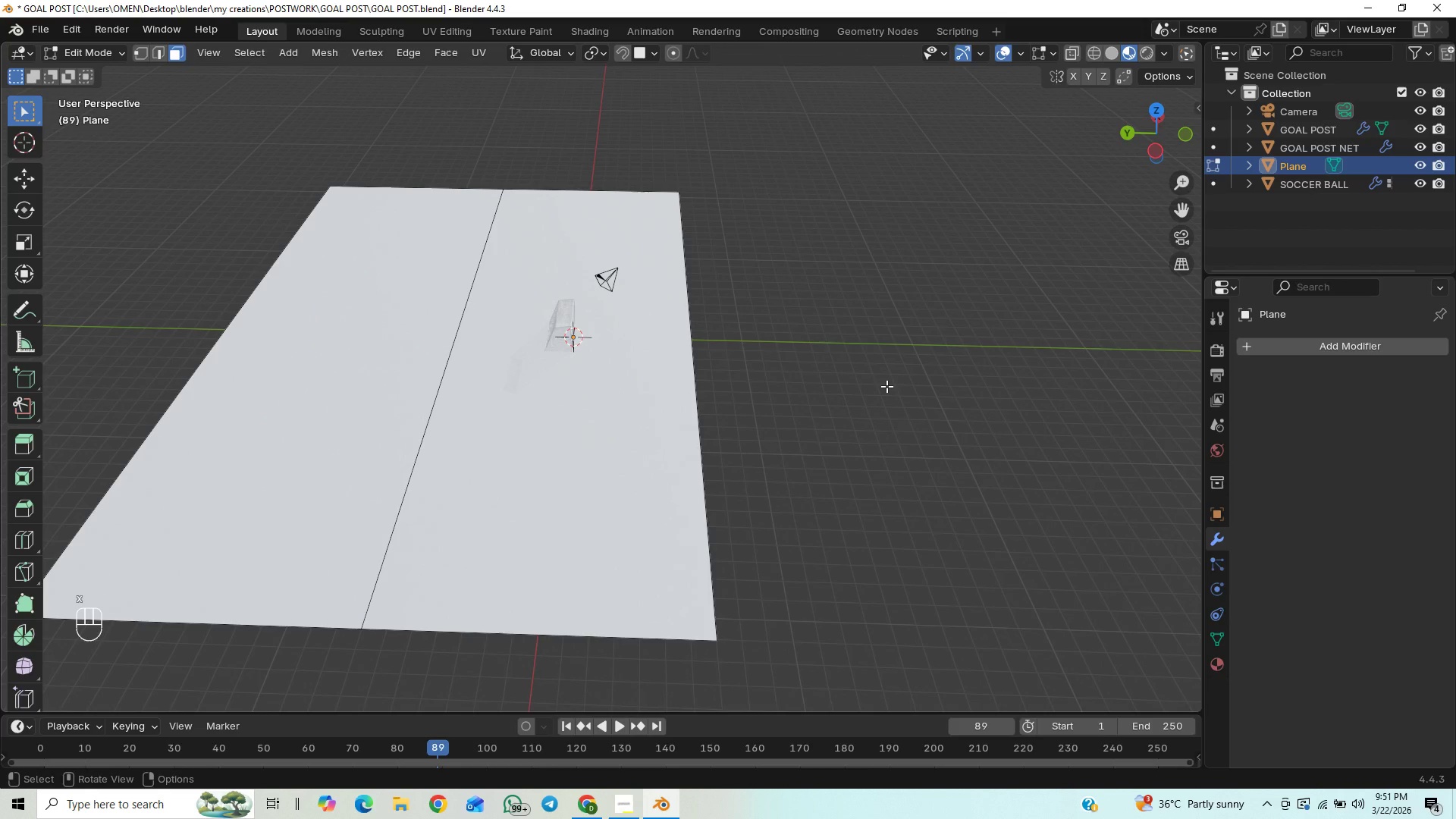 
key(Control+S)
 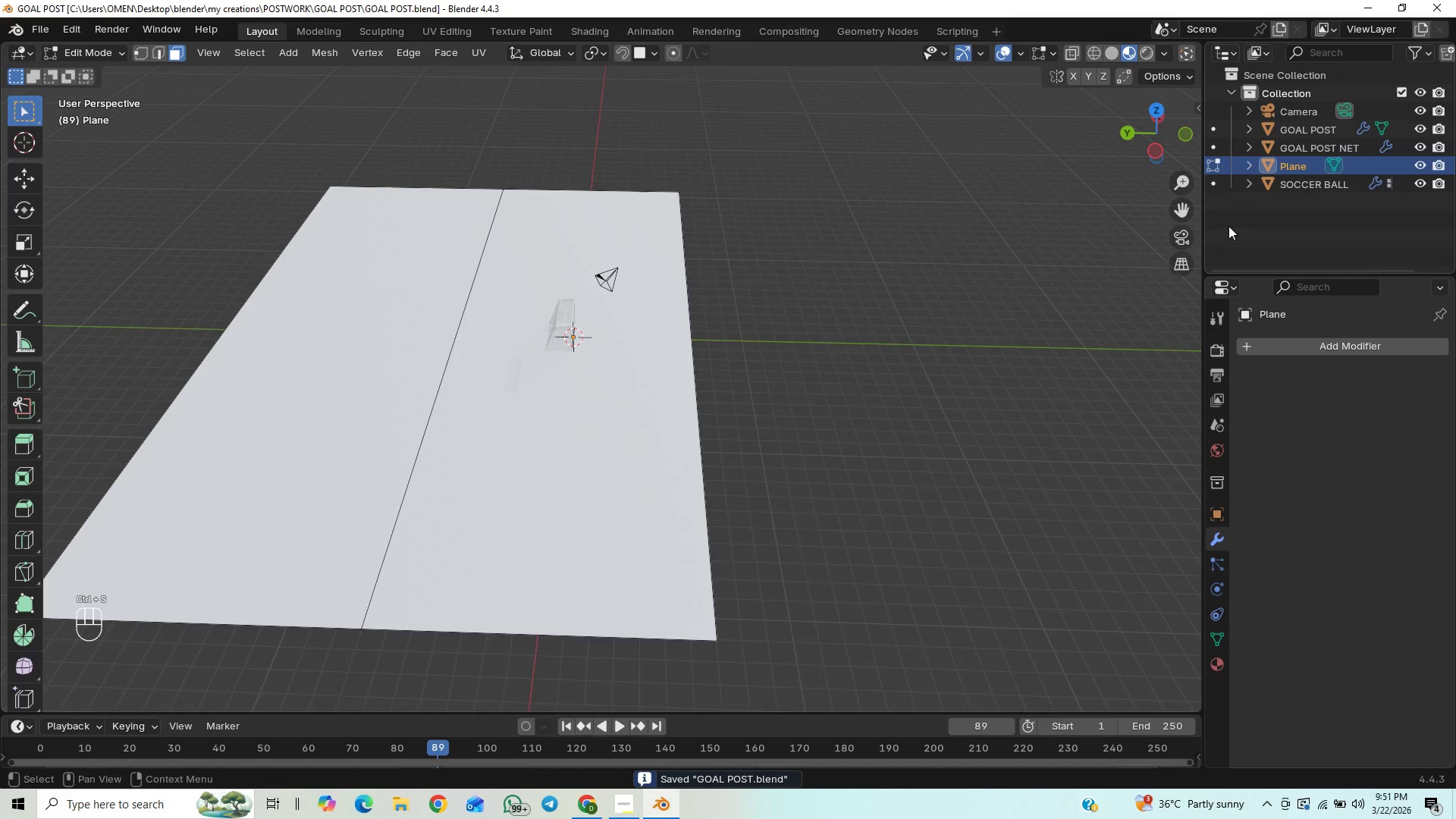 
left_click([1191, 237])
 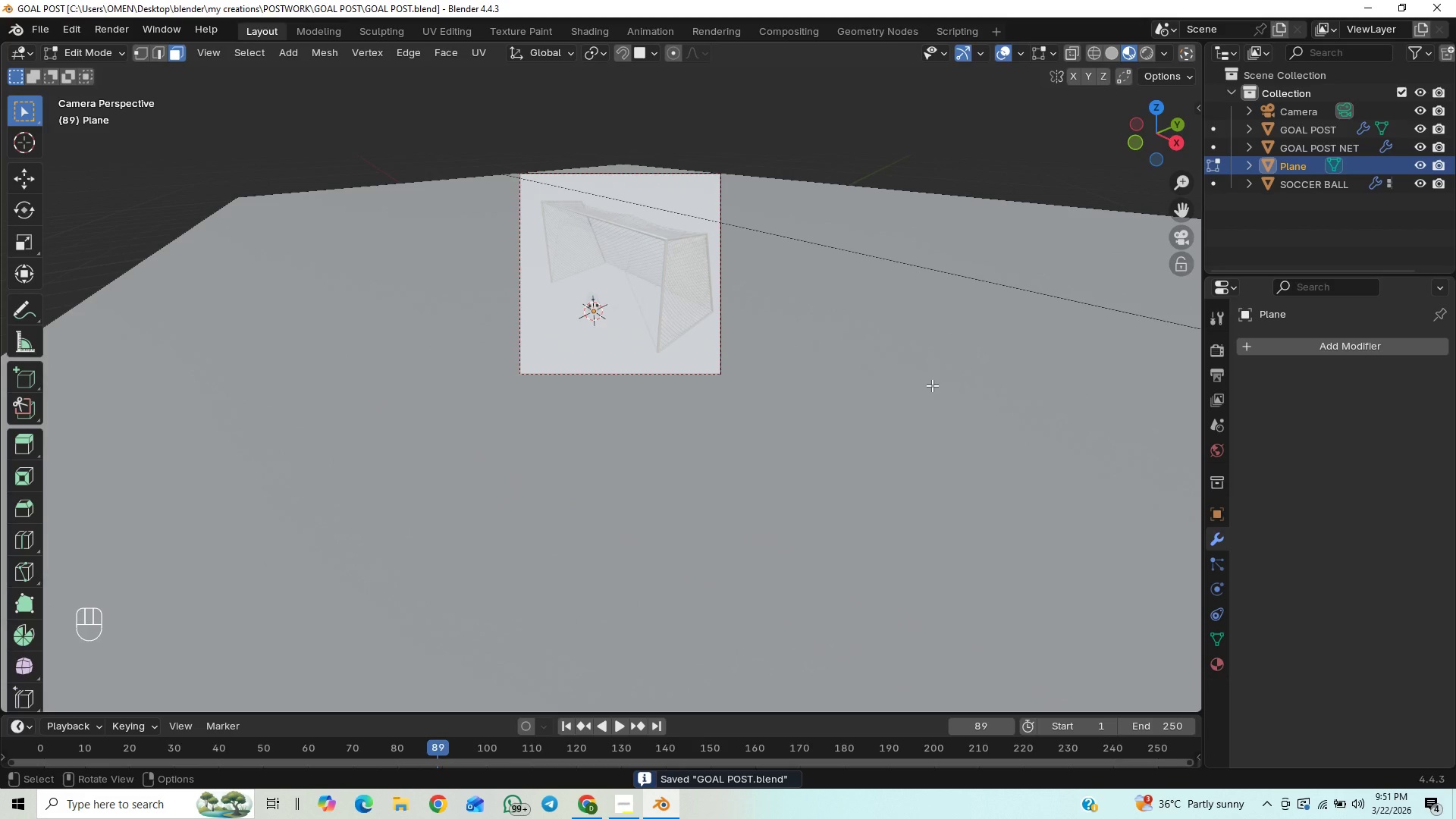 
scroll: coordinate [918, 374], scroll_direction: down, amount: 3.0
 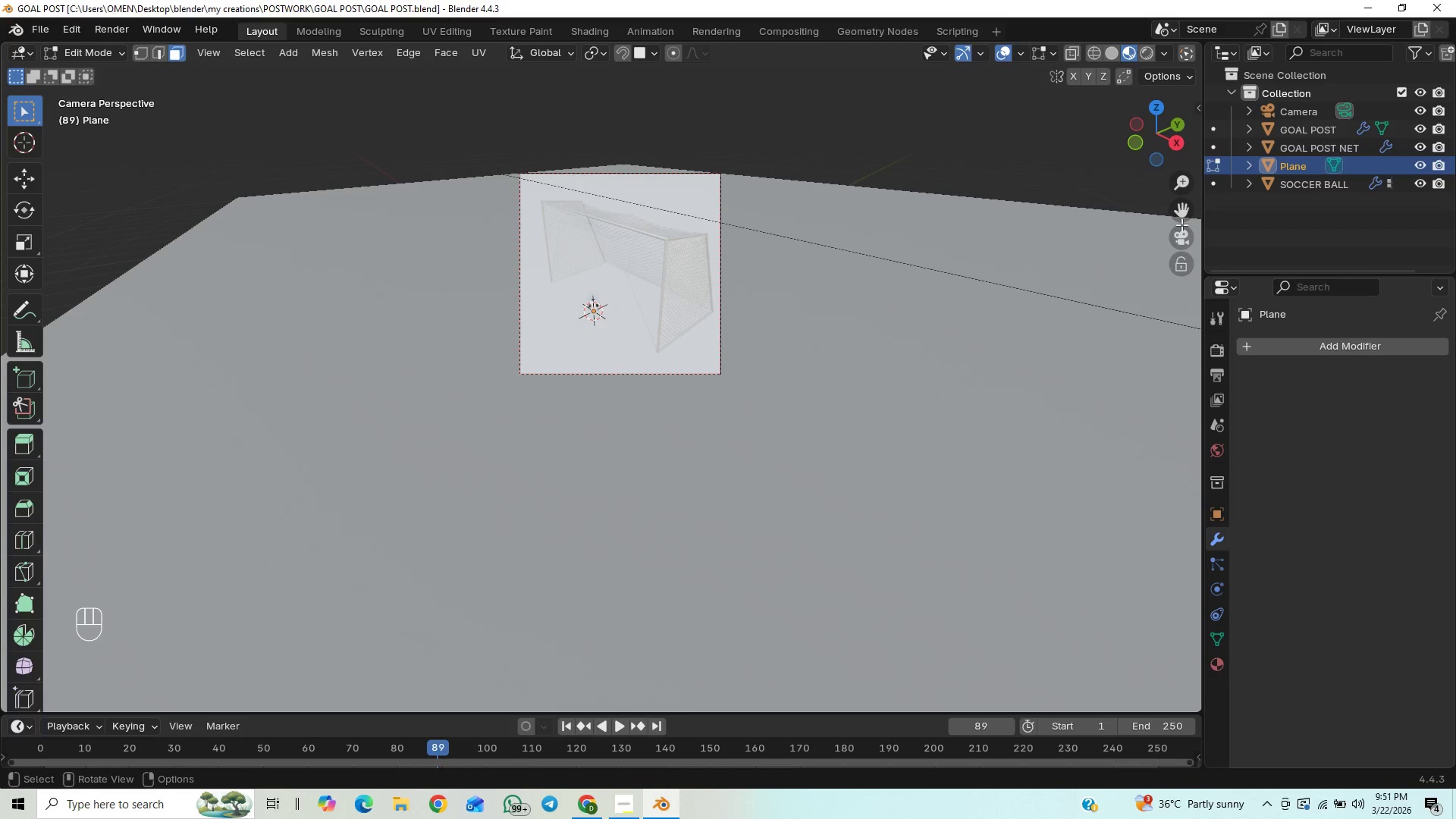 
left_click([1194, 241])
 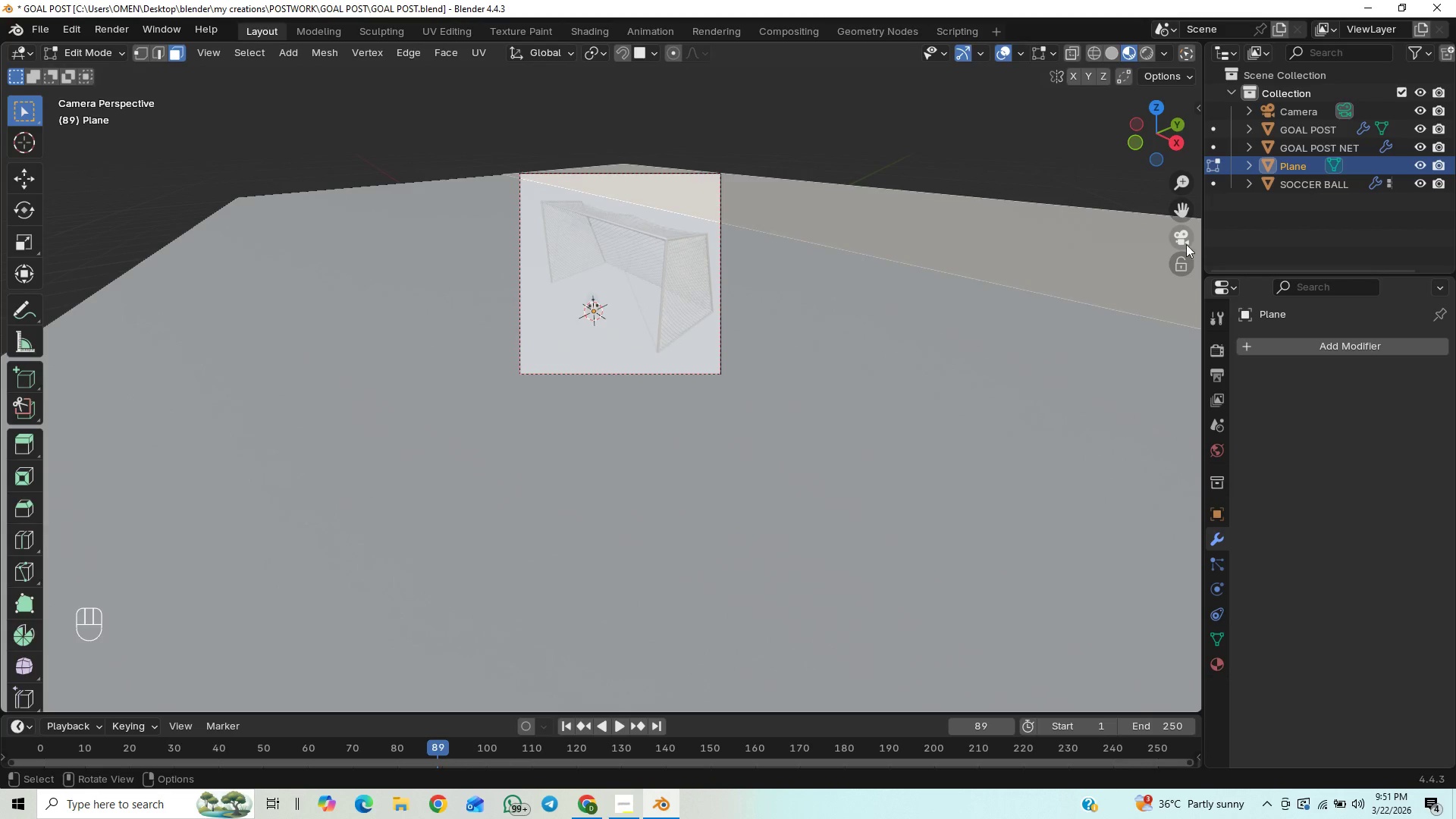 
left_click([1186, 244])
 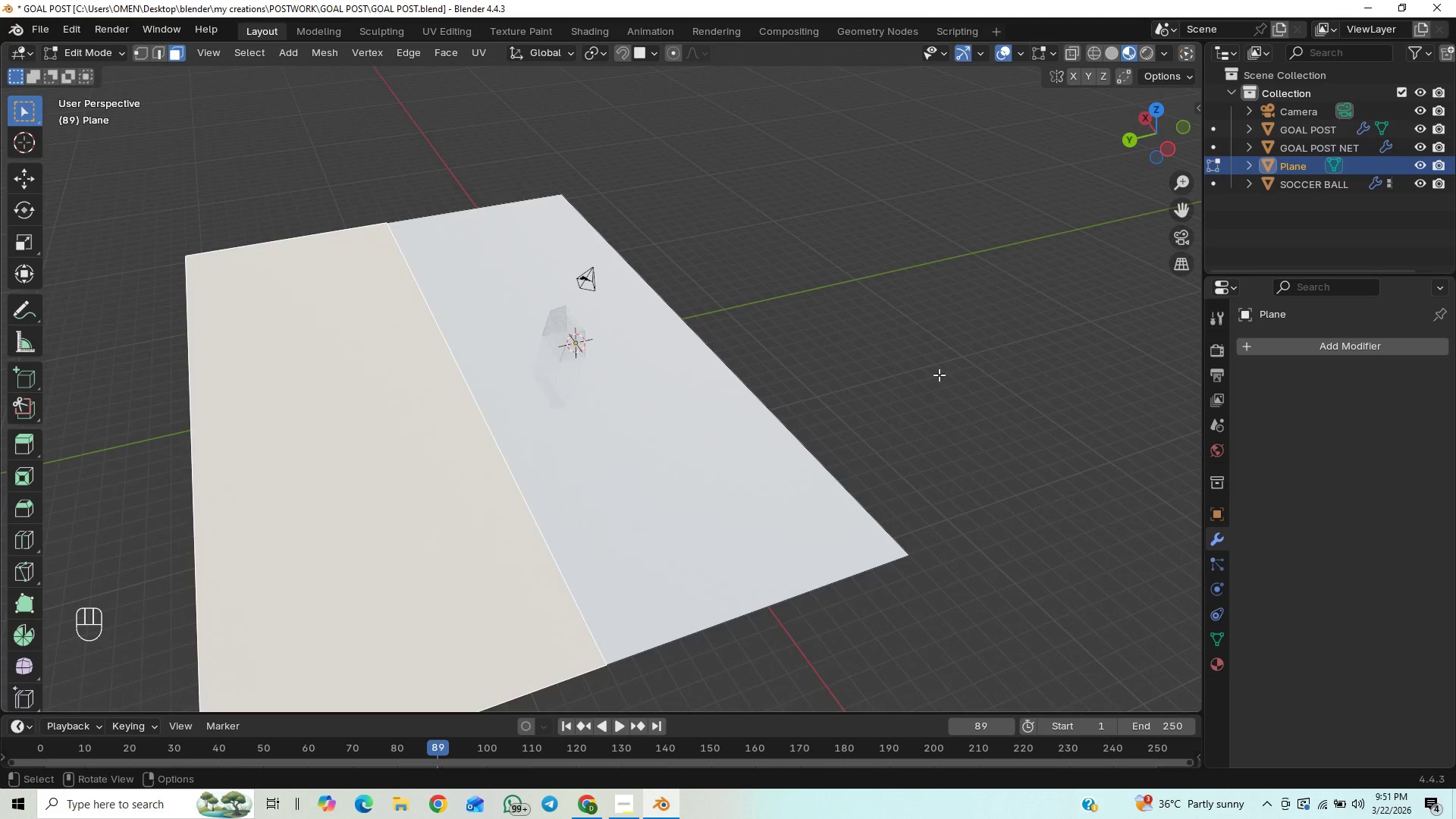 
left_click([907, 394])
 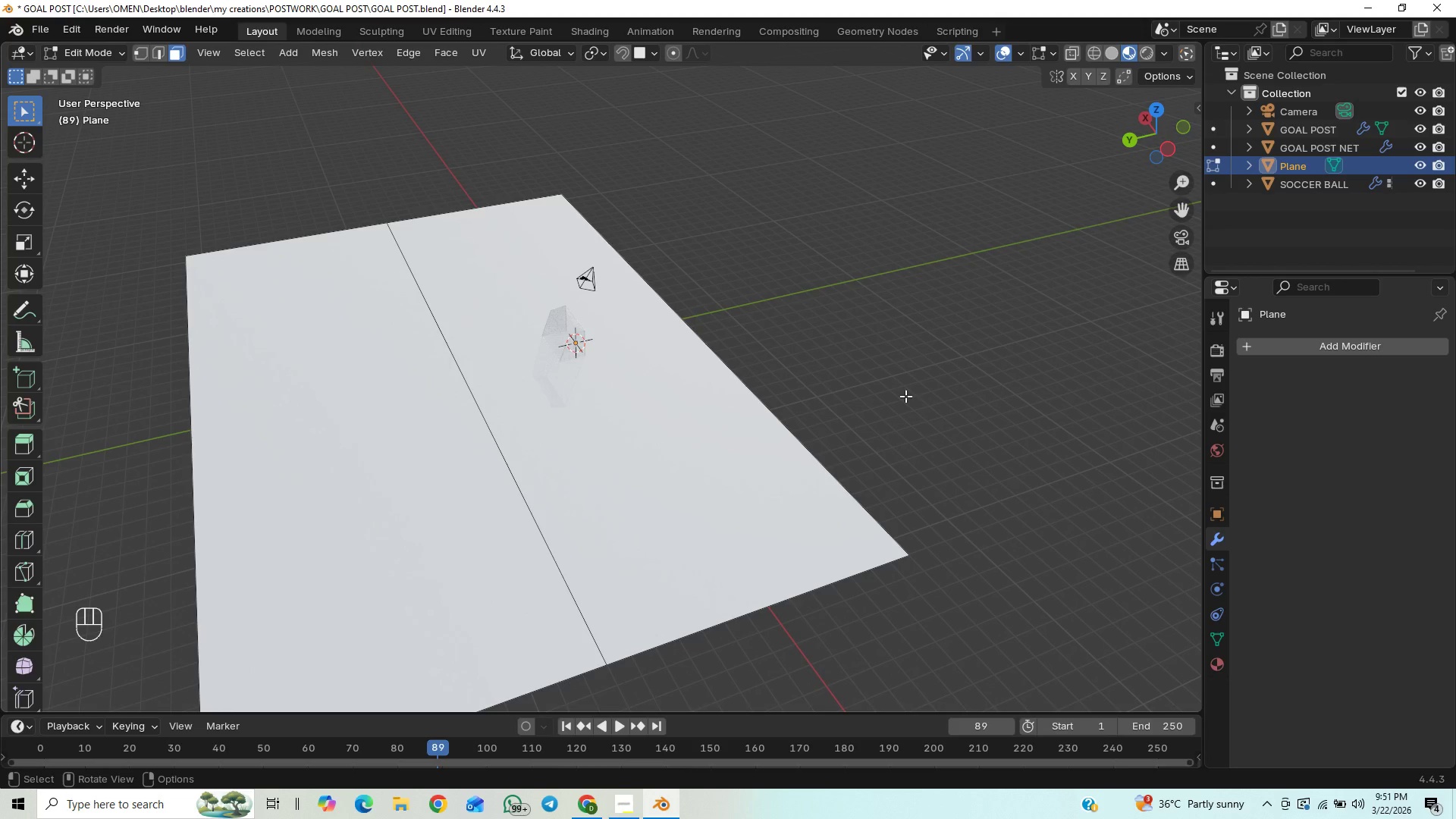 
key(Tab)
 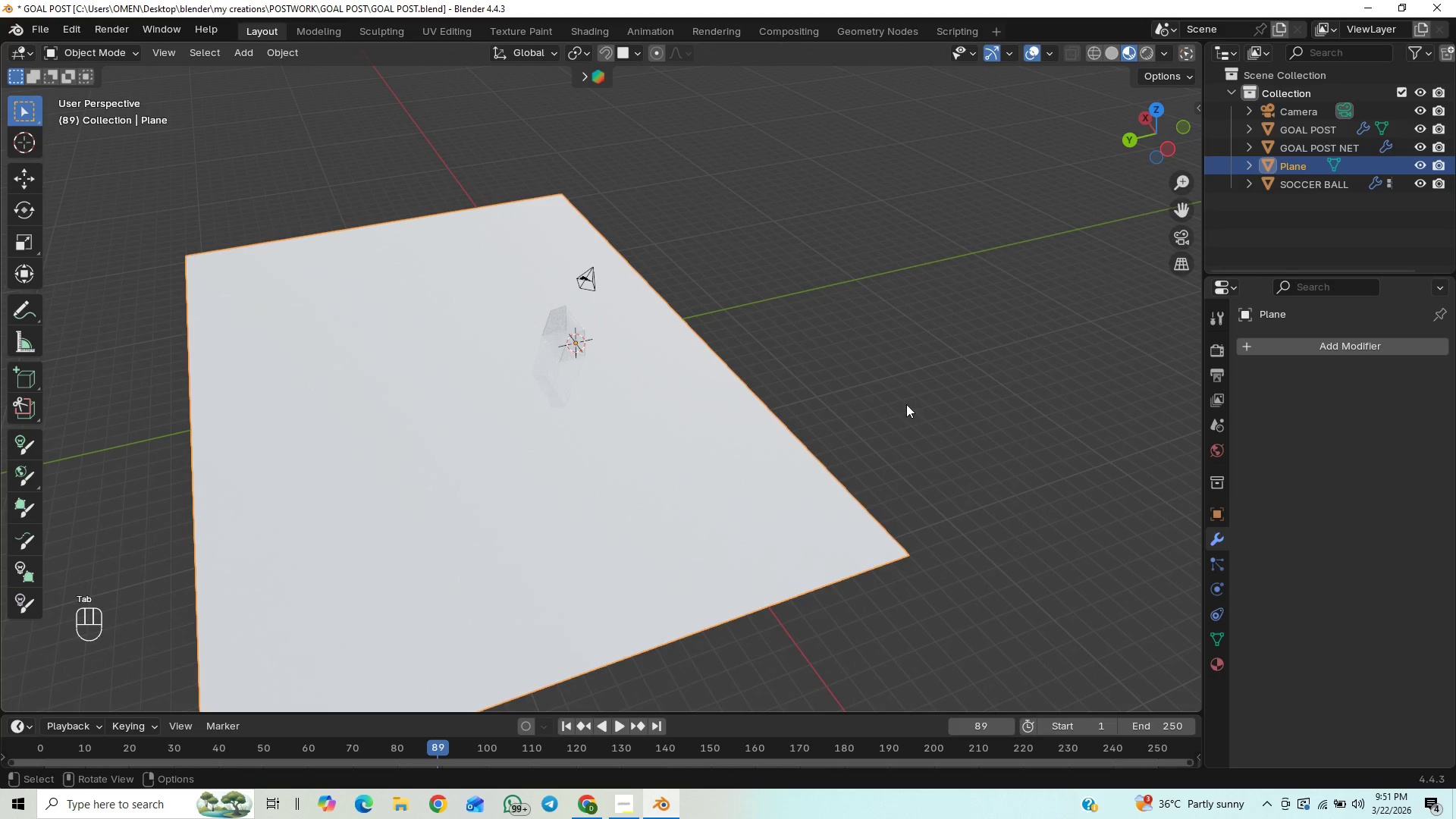 
key(A)
 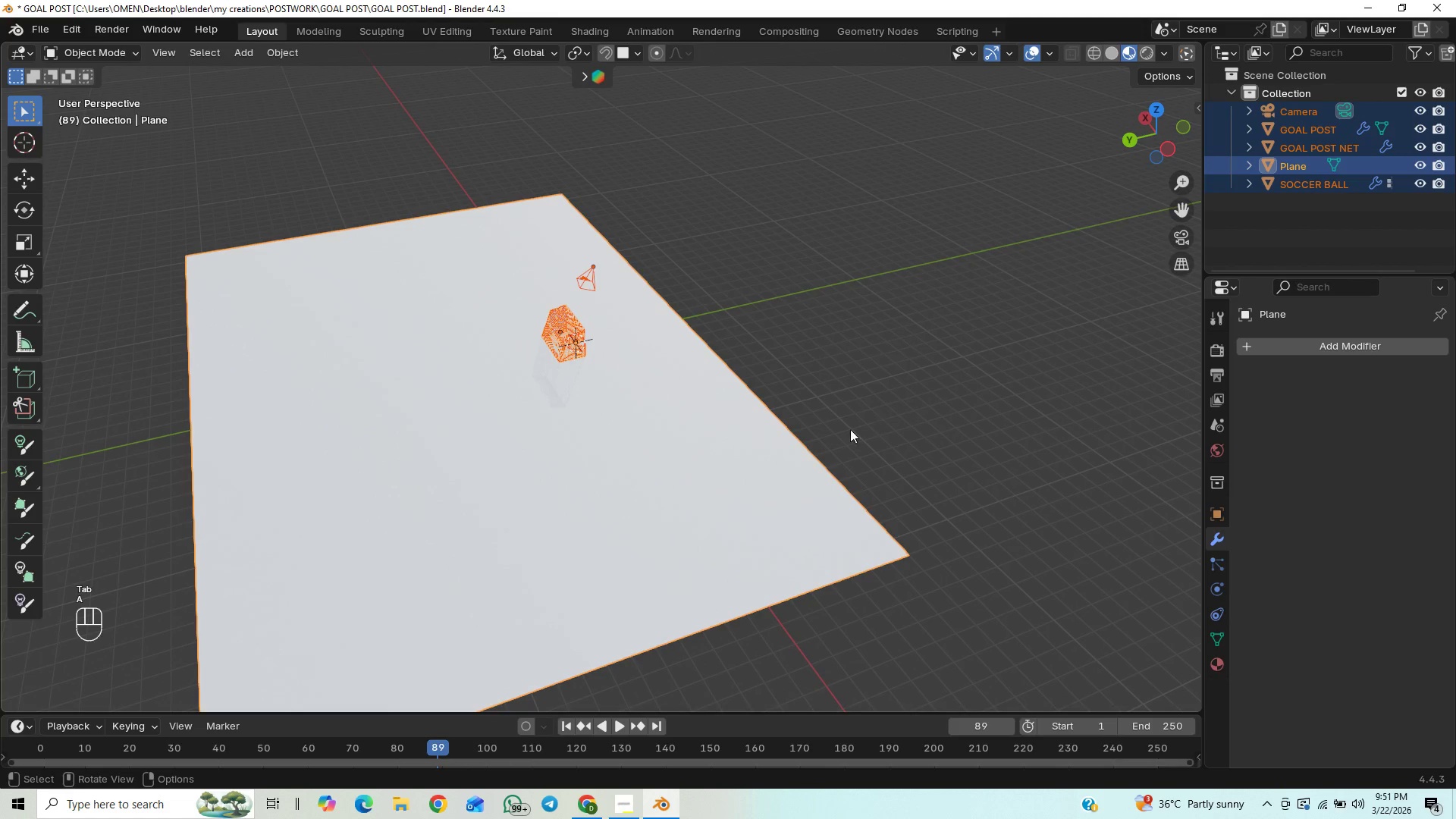 
left_click([928, 416])
 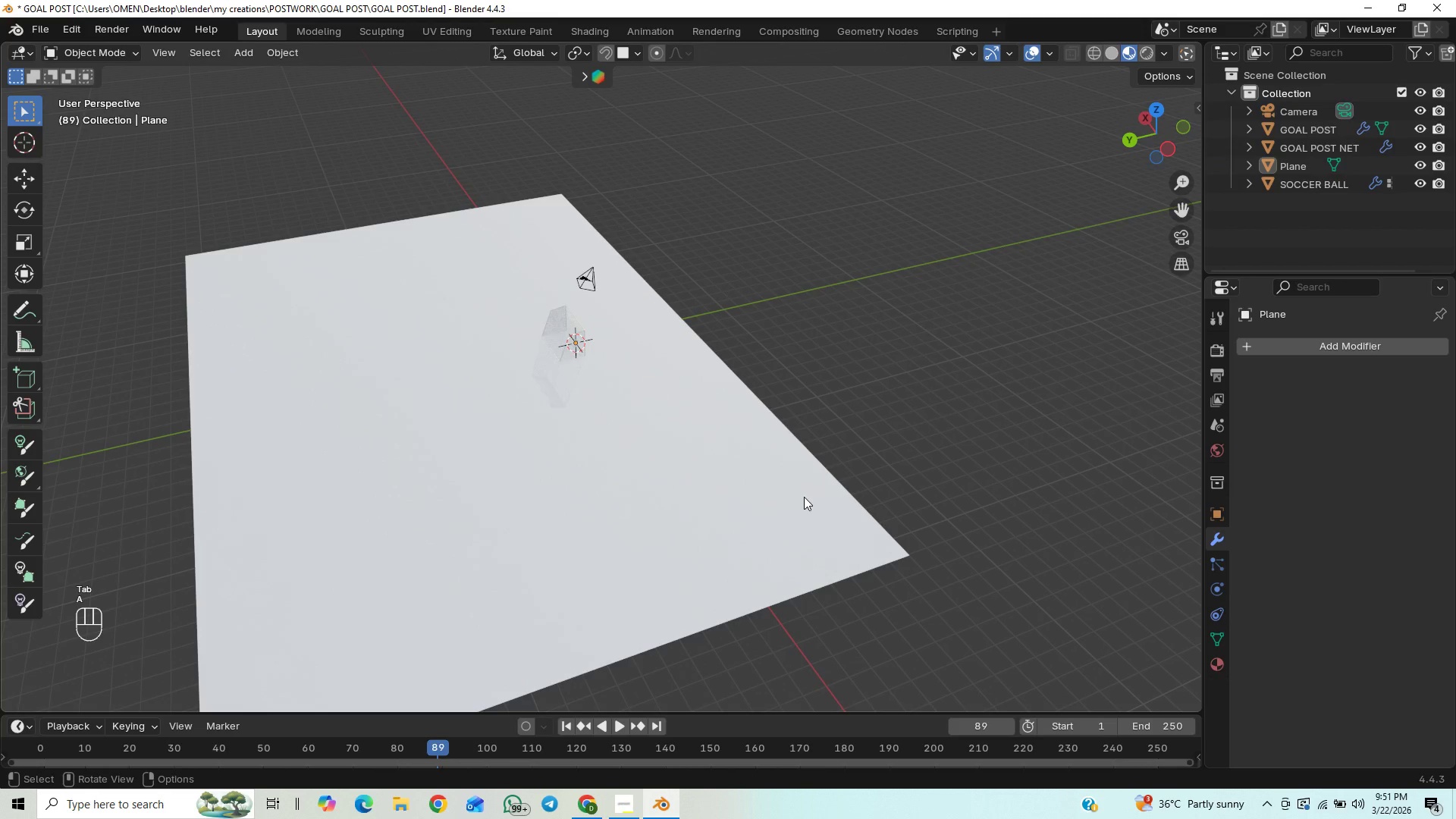 
left_click([746, 508])
 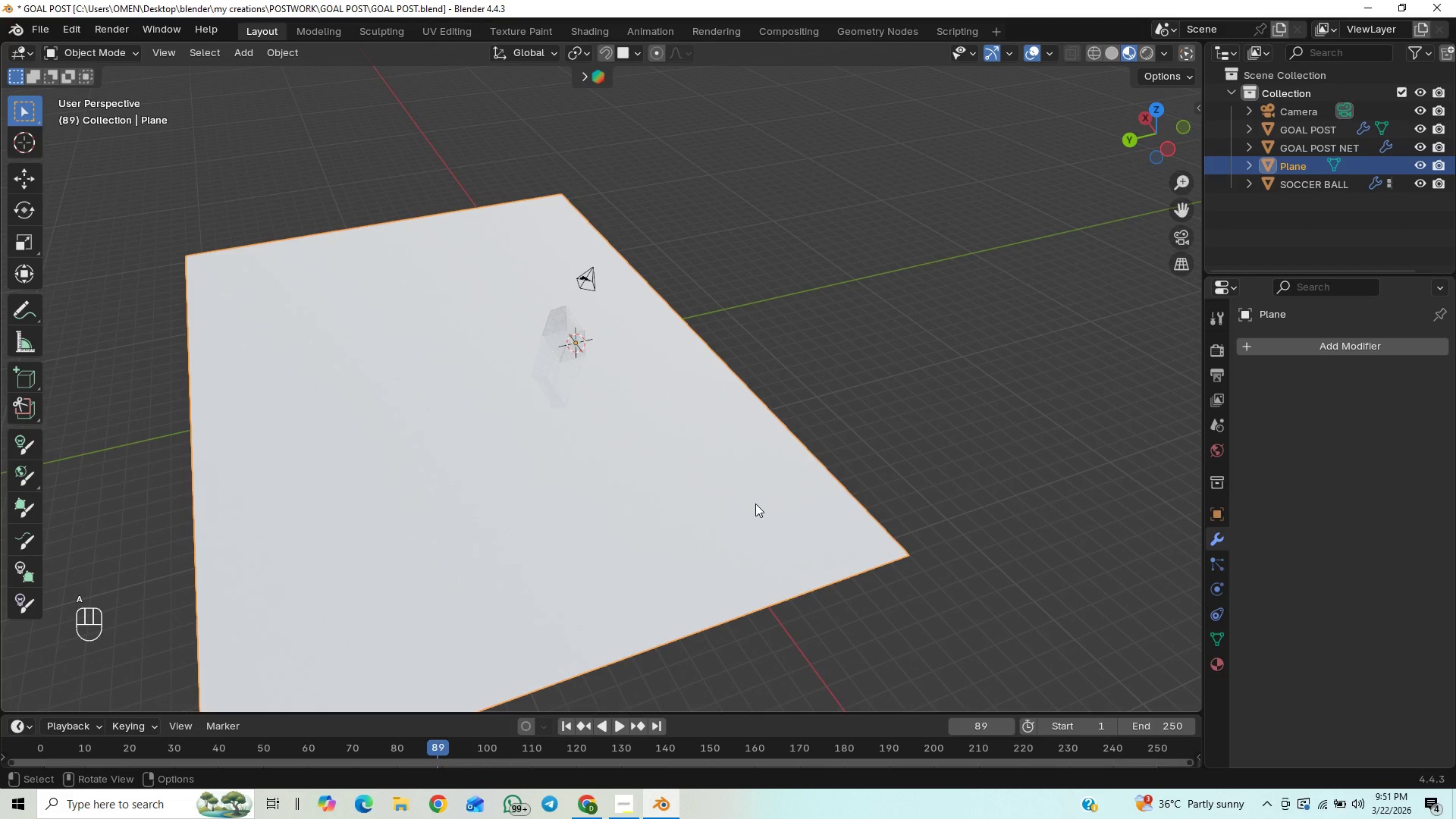 
hold_key(key=ControlLeft, duration=0.45)
 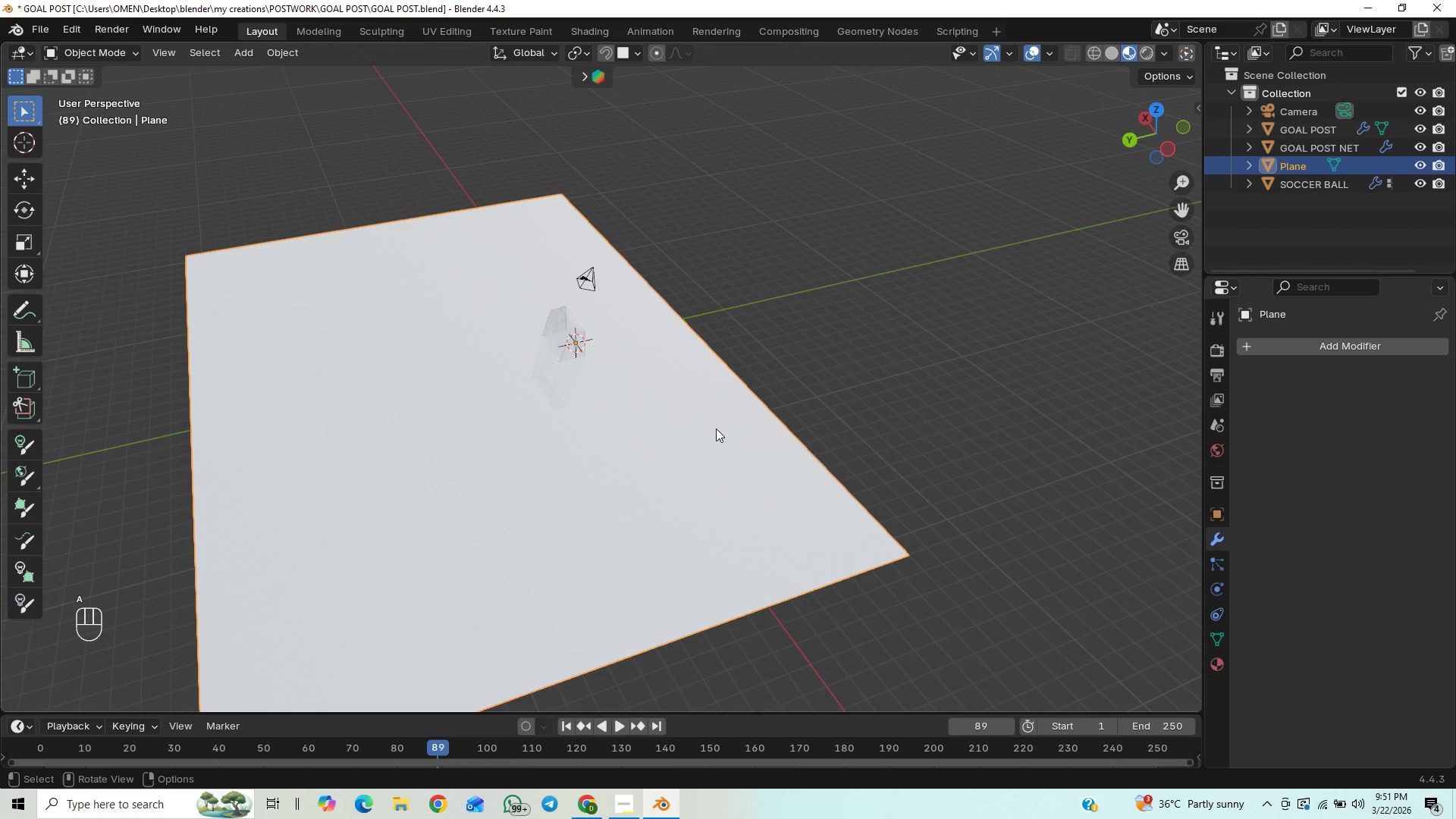 
left_click([716, 428])
 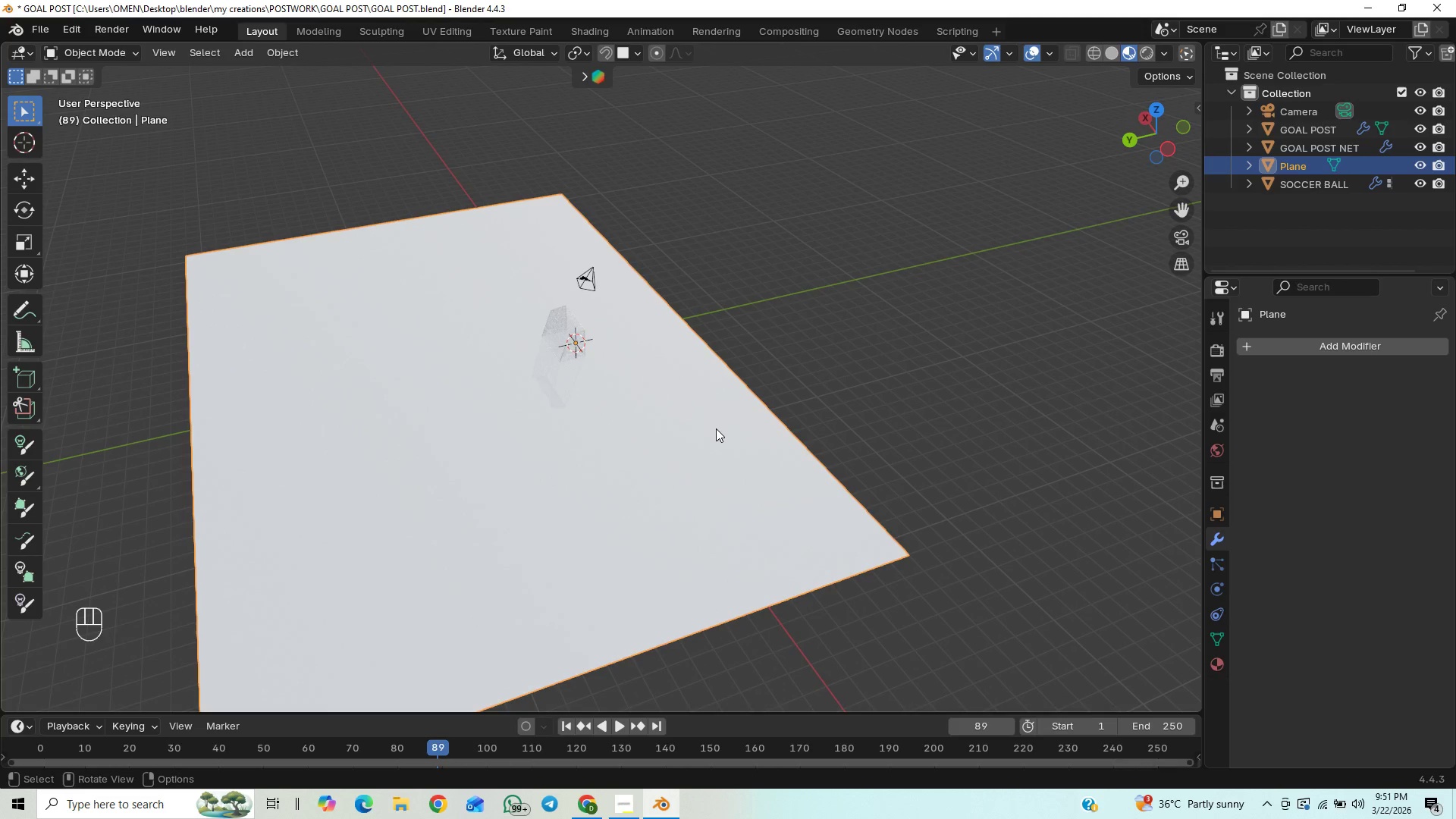 
key(Control+S)
 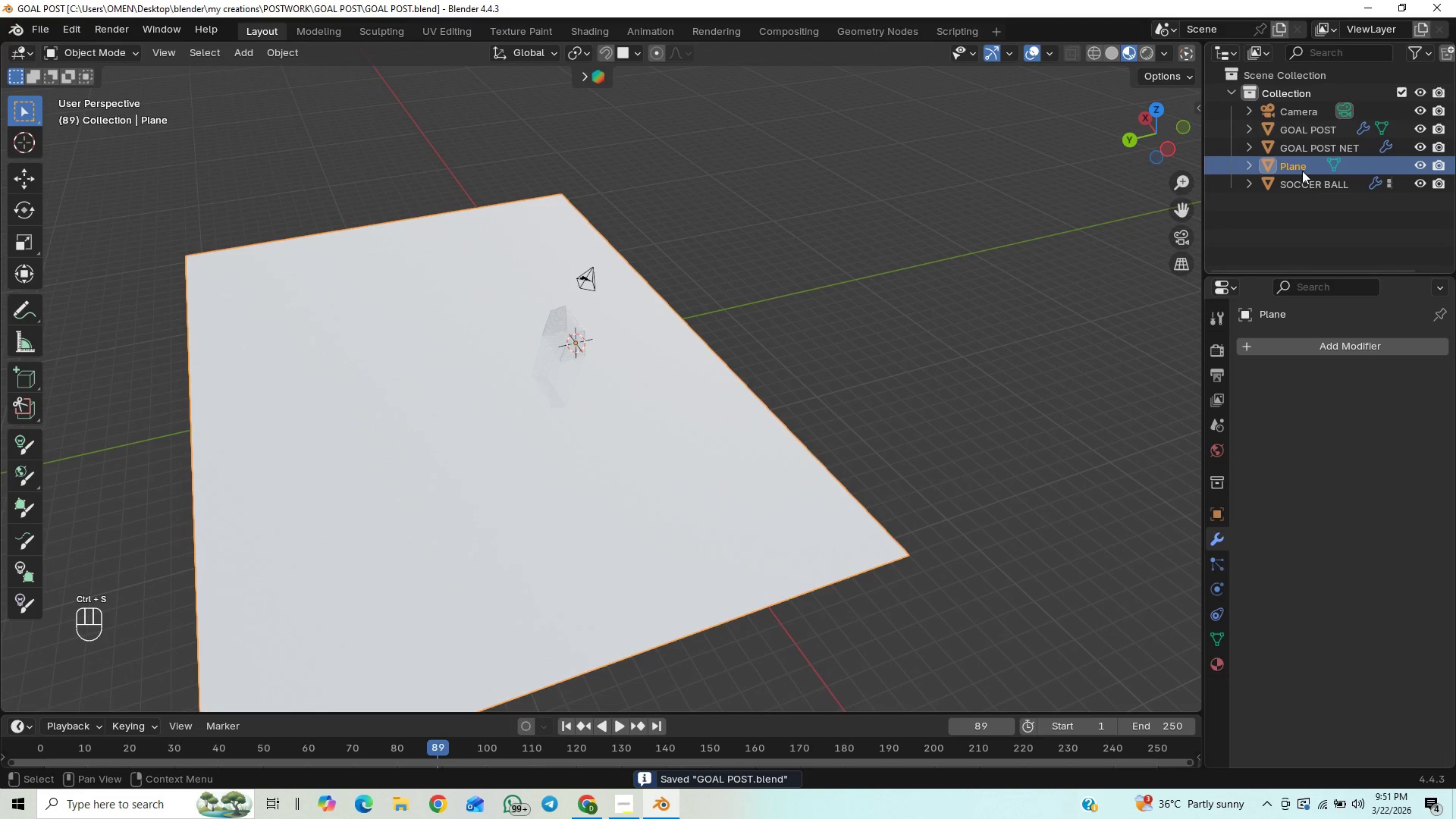 
double_click([1302, 171])
 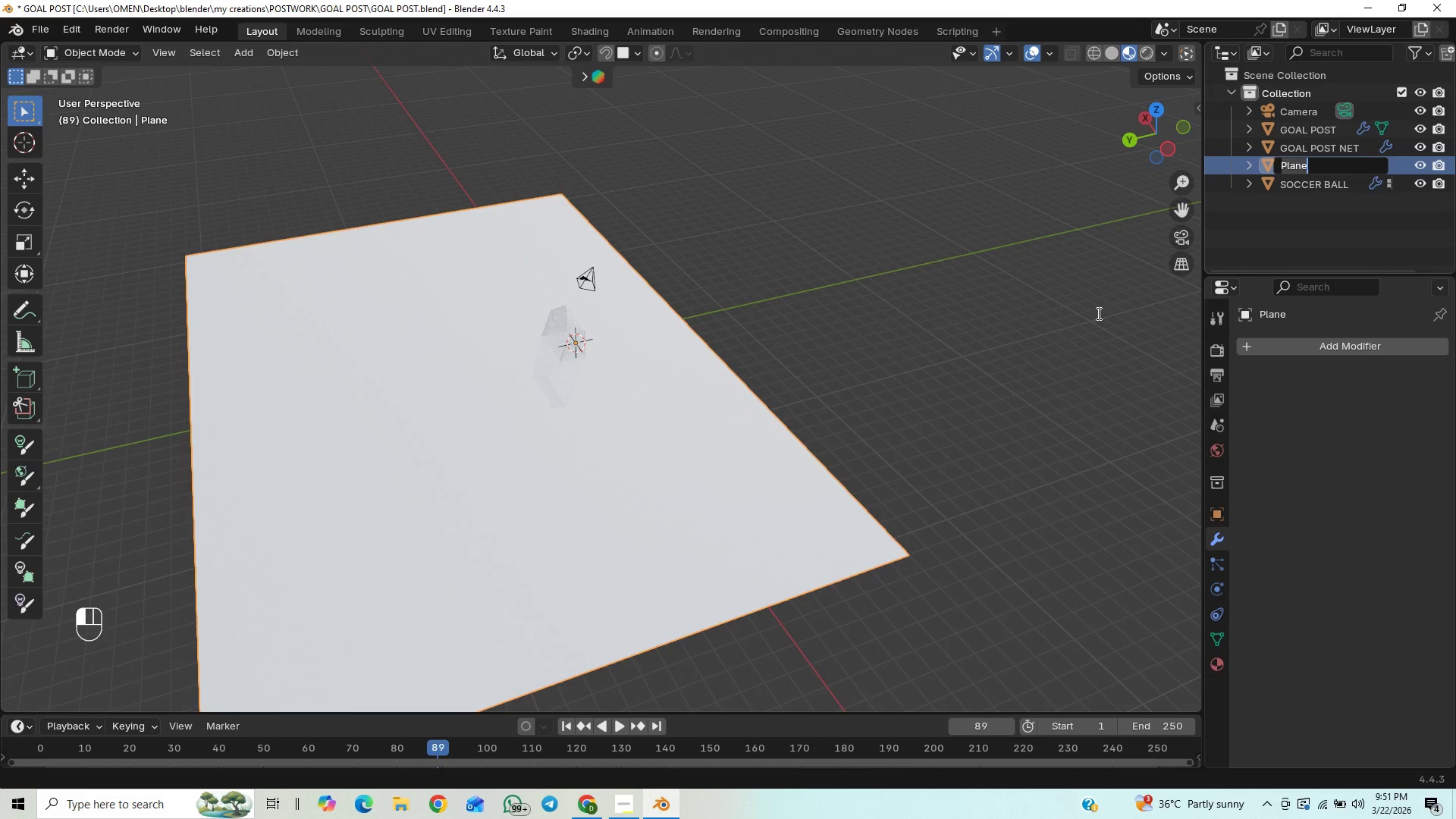 
type(GRASS)
 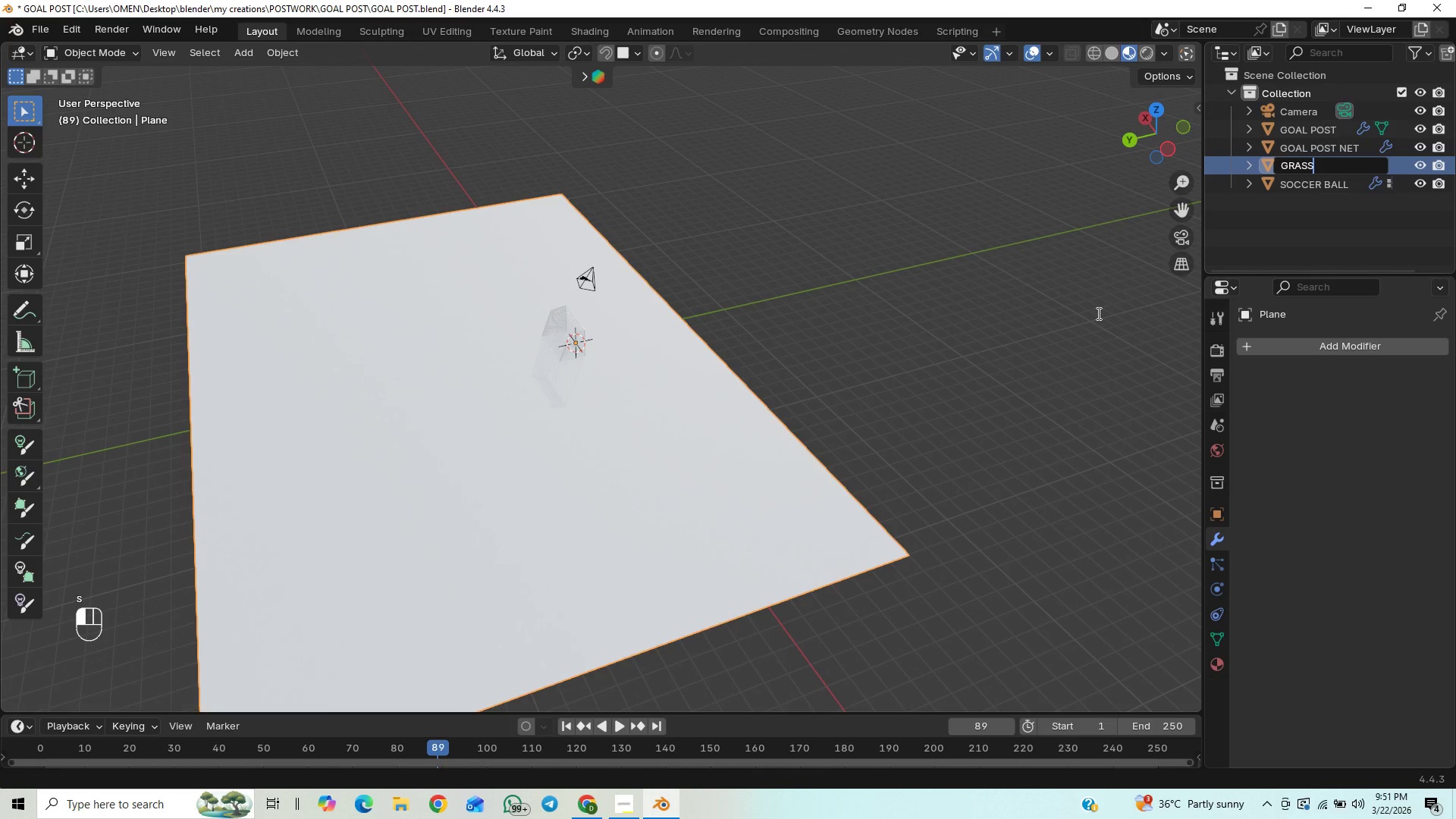 
key(Enter)
 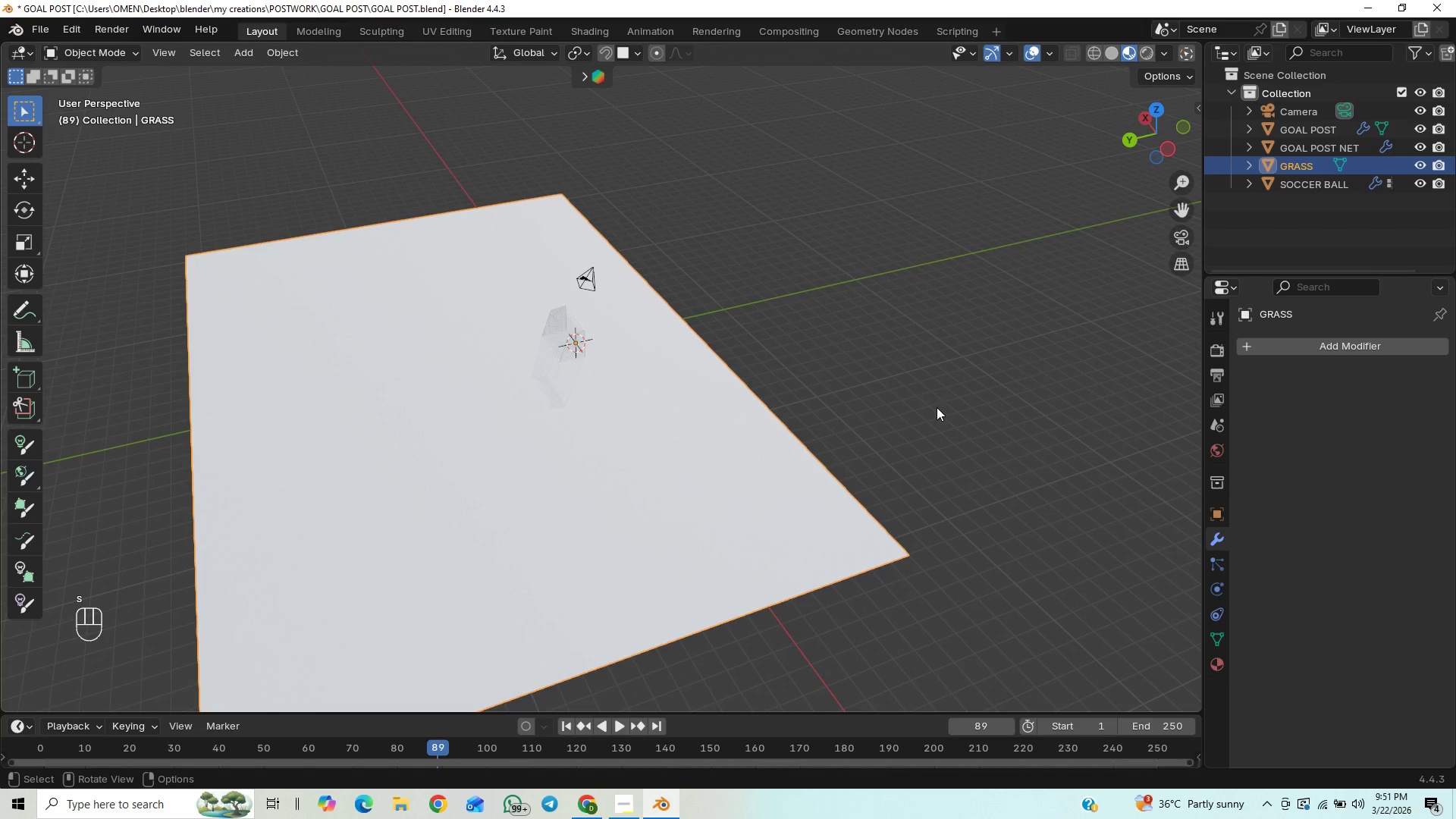 
double_click([704, 571])
 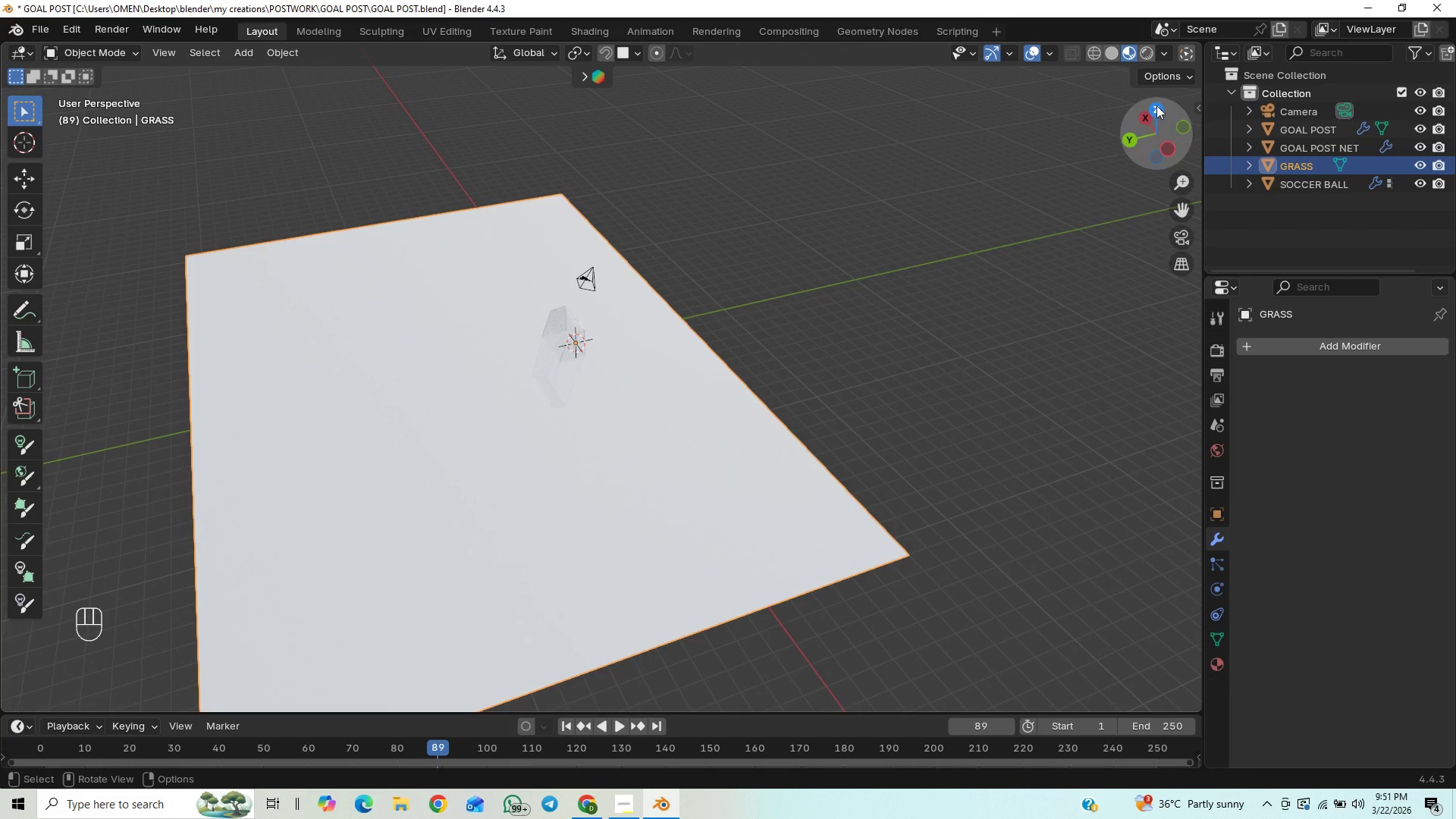 
left_click([1115, 49])
 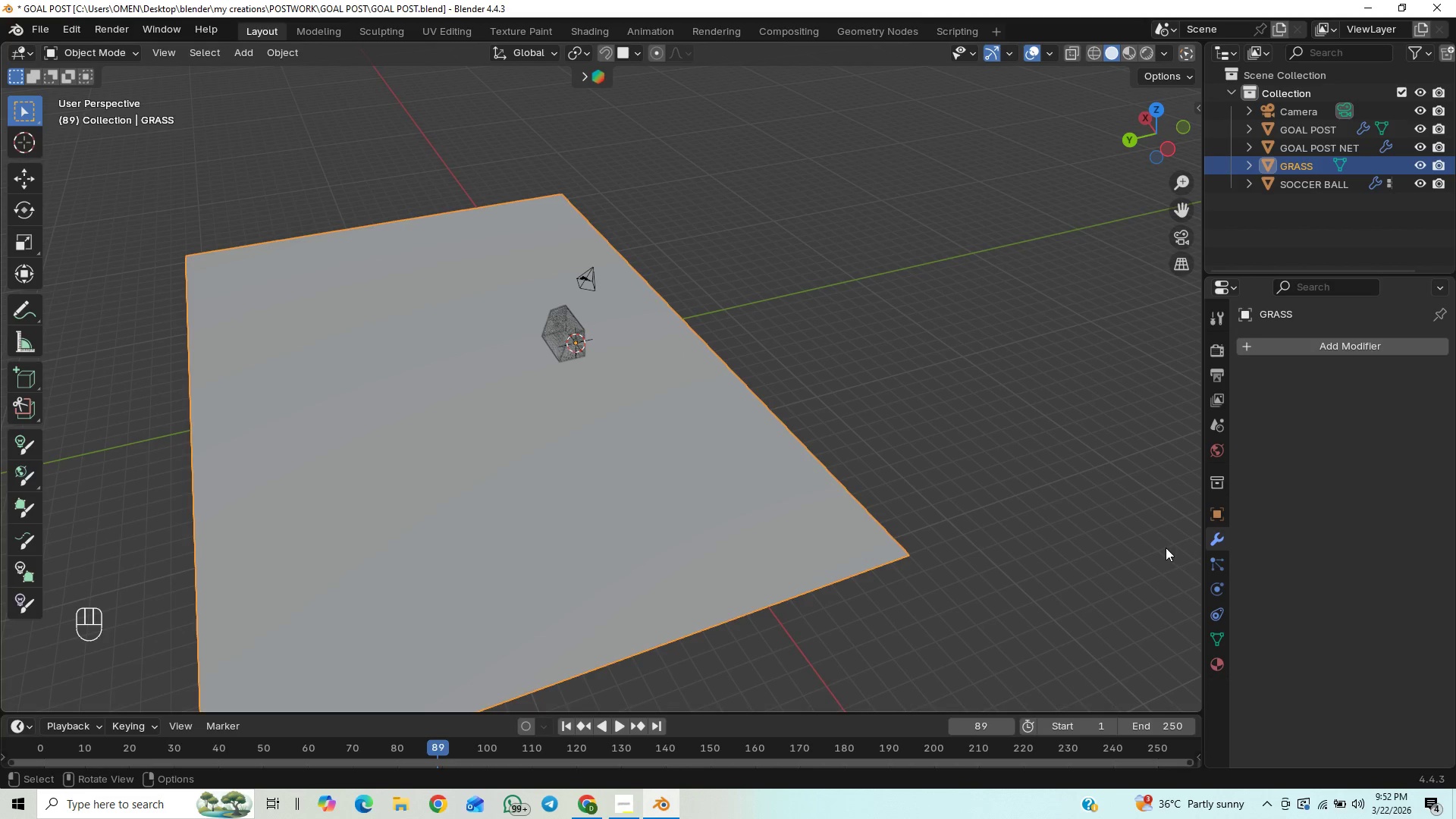 
wait(5.64)
 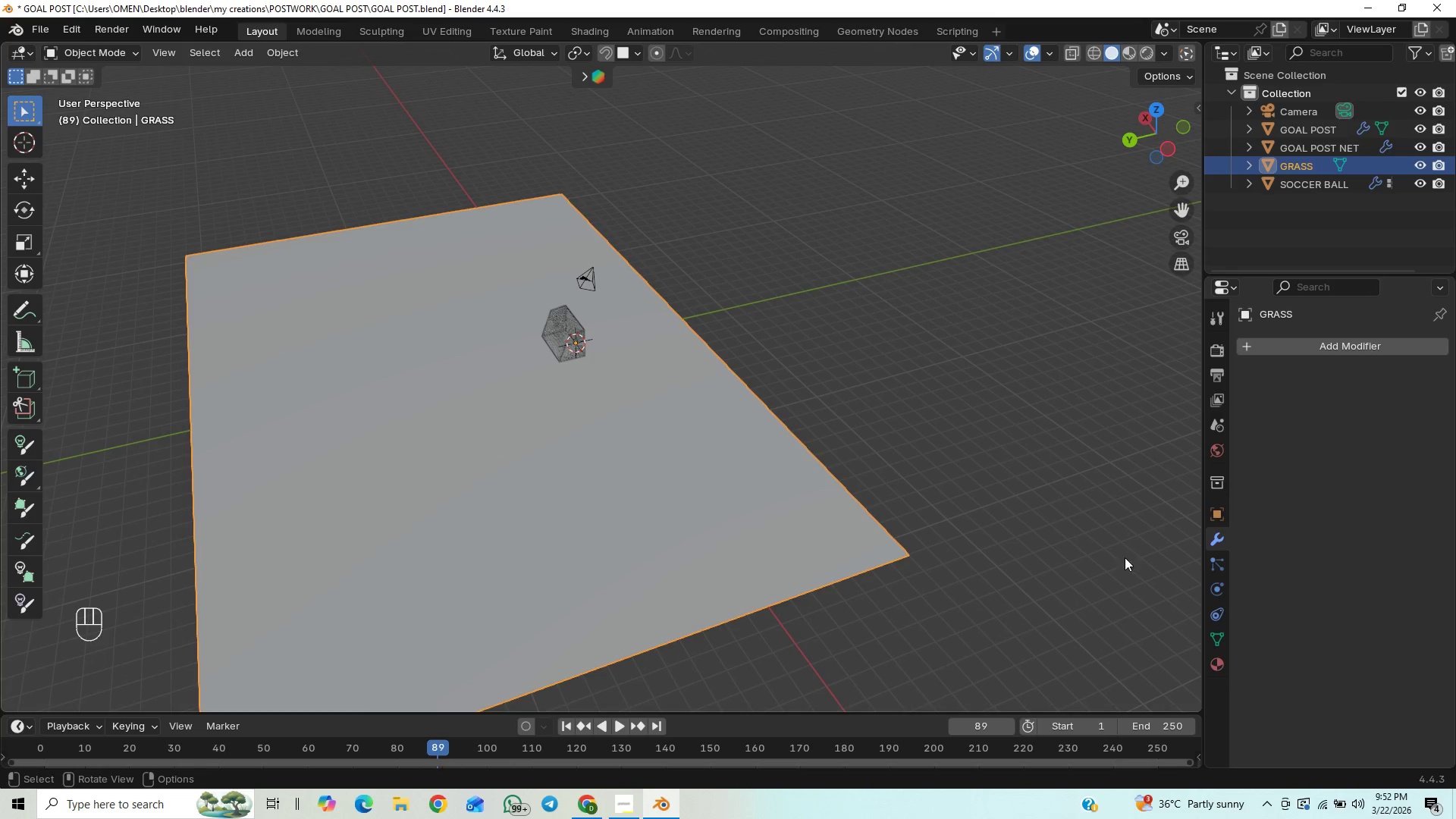 
left_click([1185, 234])
 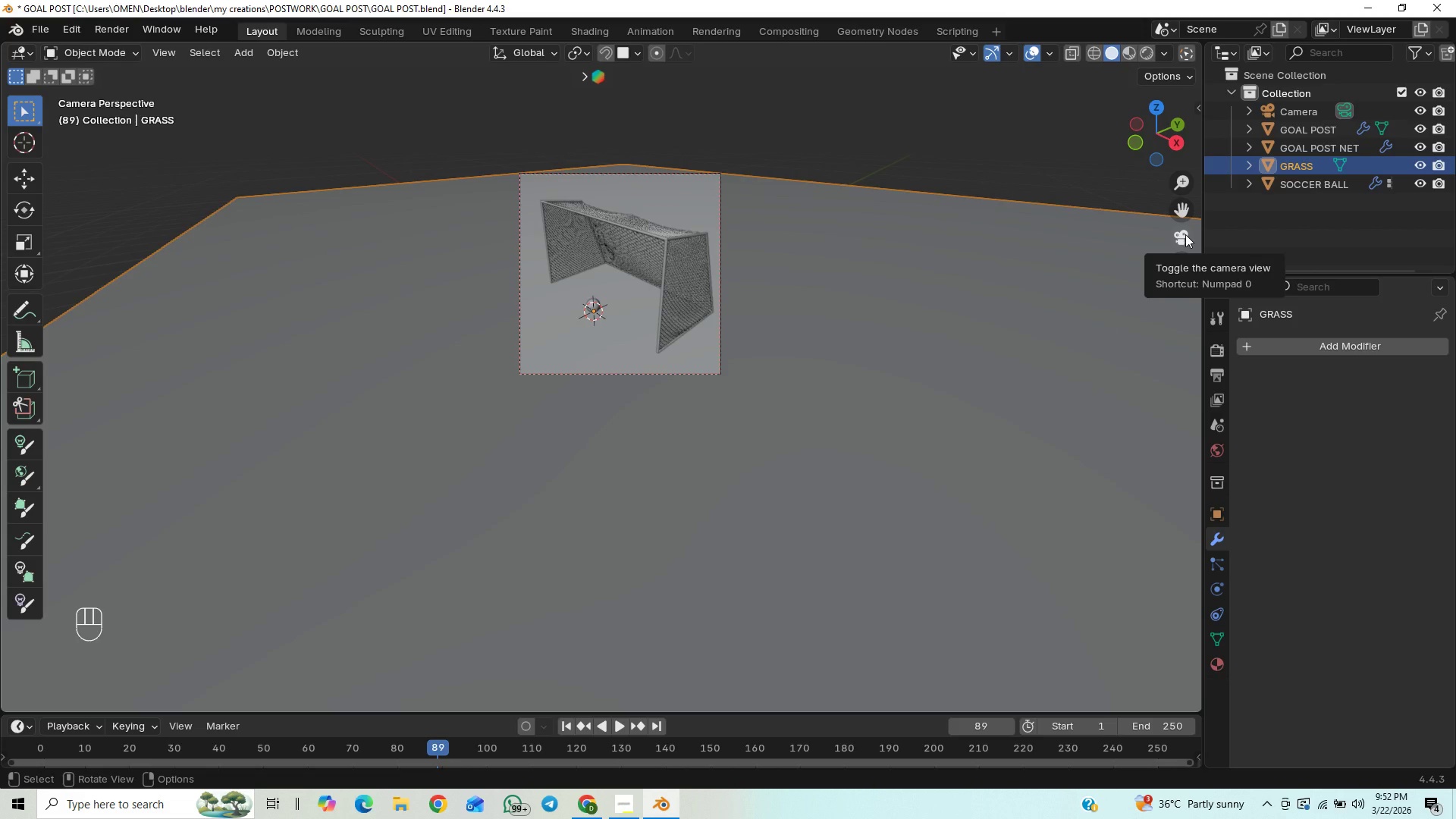 
left_click([1185, 234])
 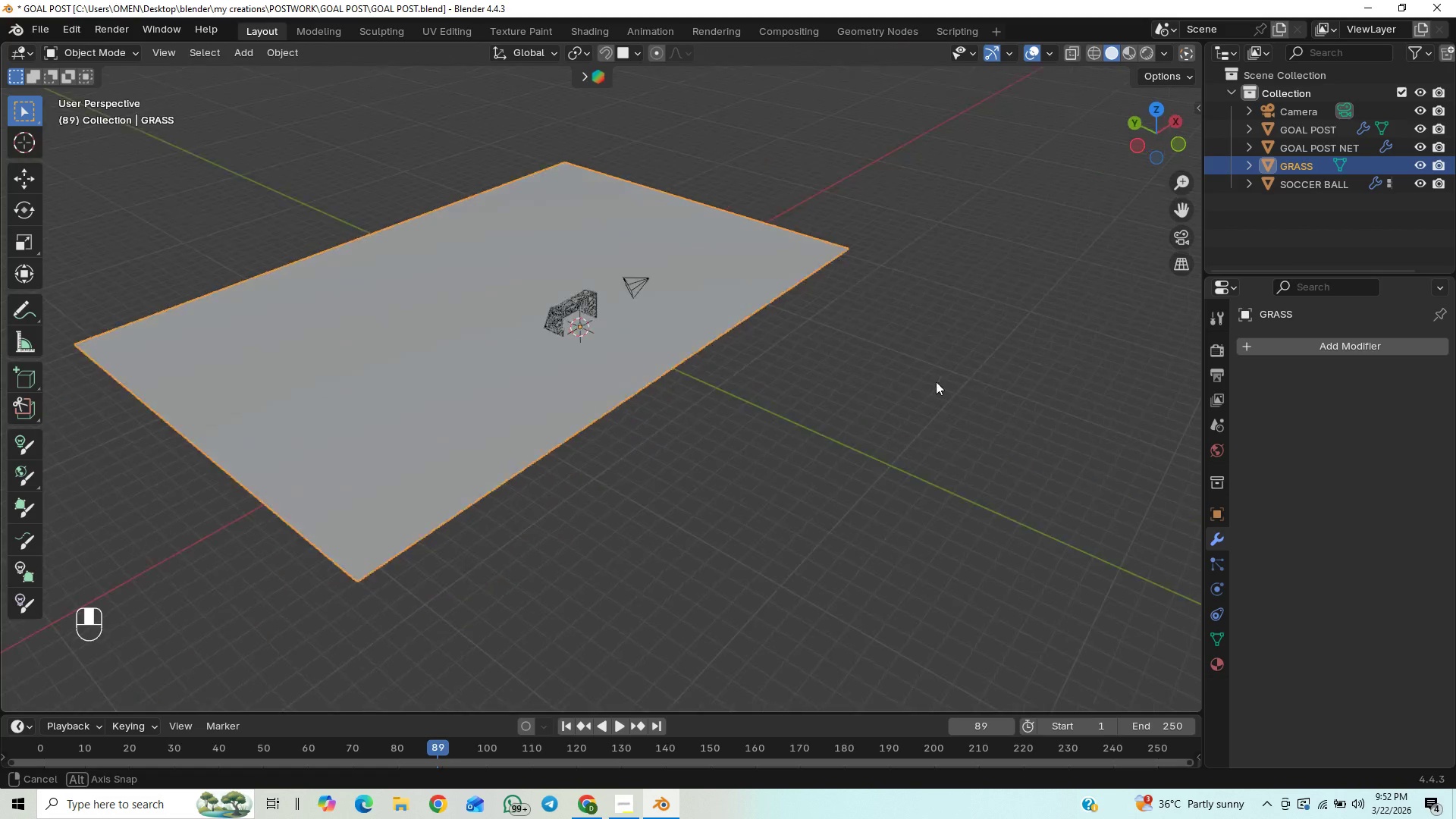 
scroll: coordinate [861, 391], scroll_direction: down, amount: 3.0
 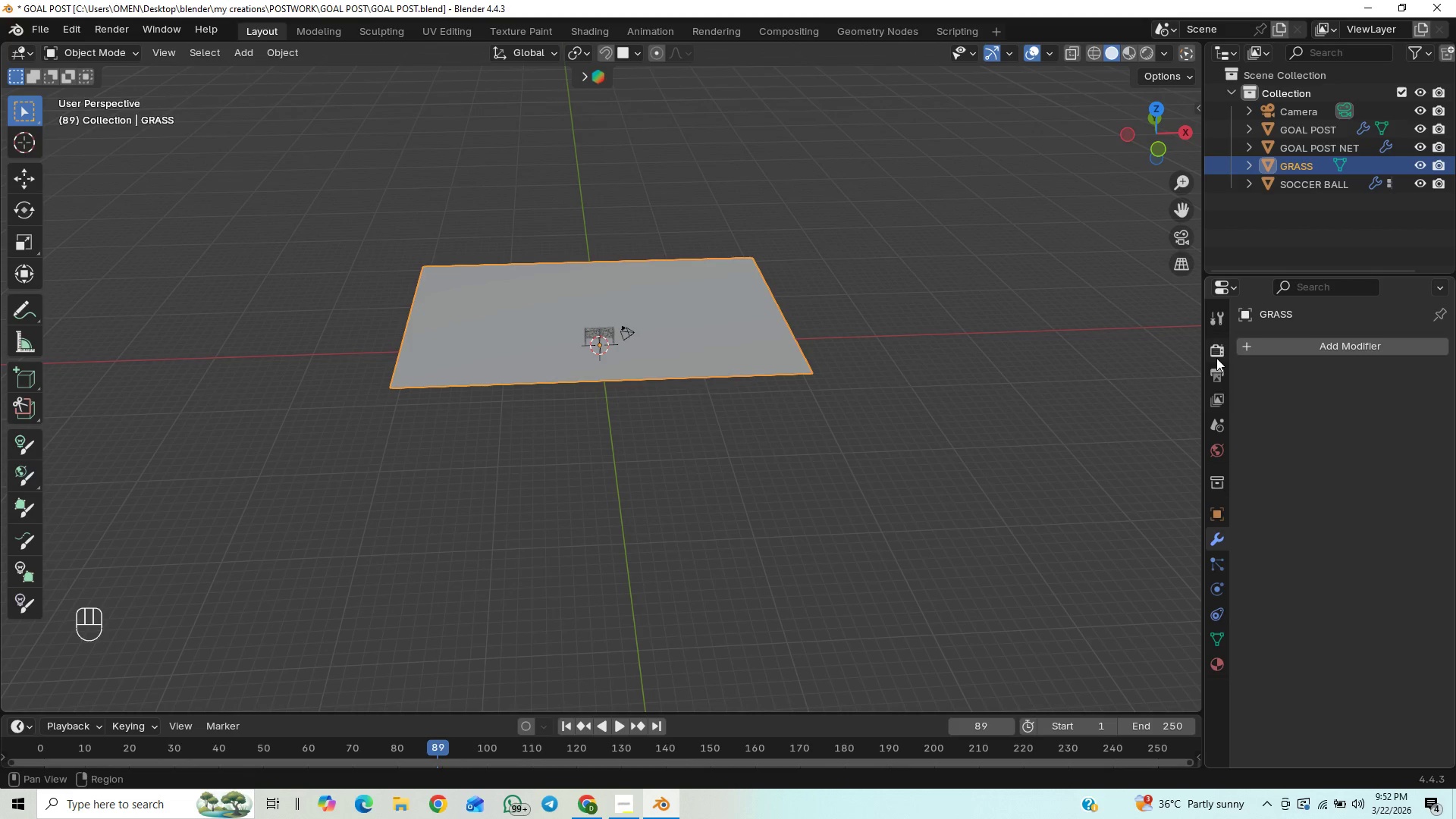 
wait(6.55)
 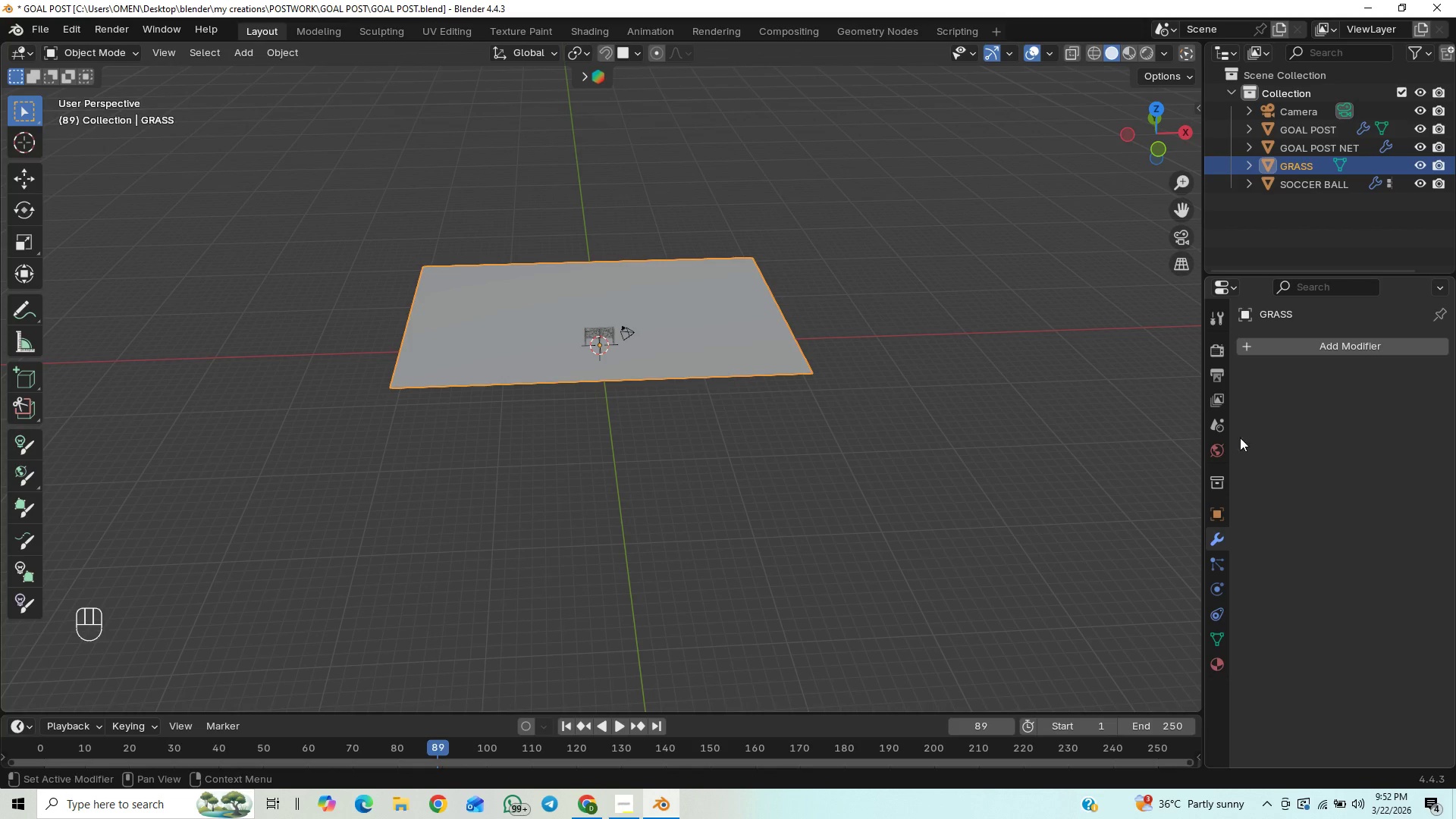 
left_click([1220, 561])
 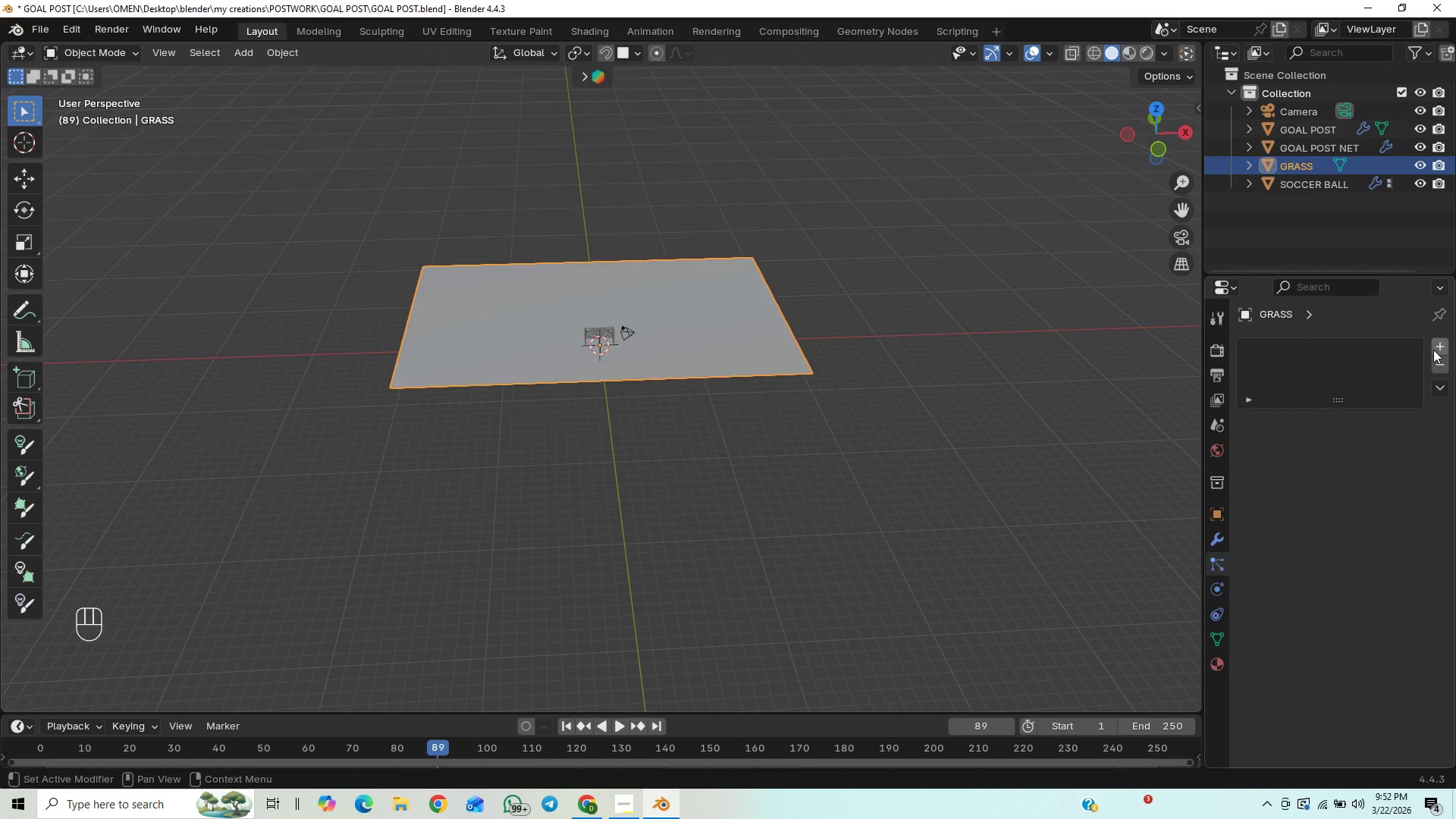 
left_click([1436, 350])
 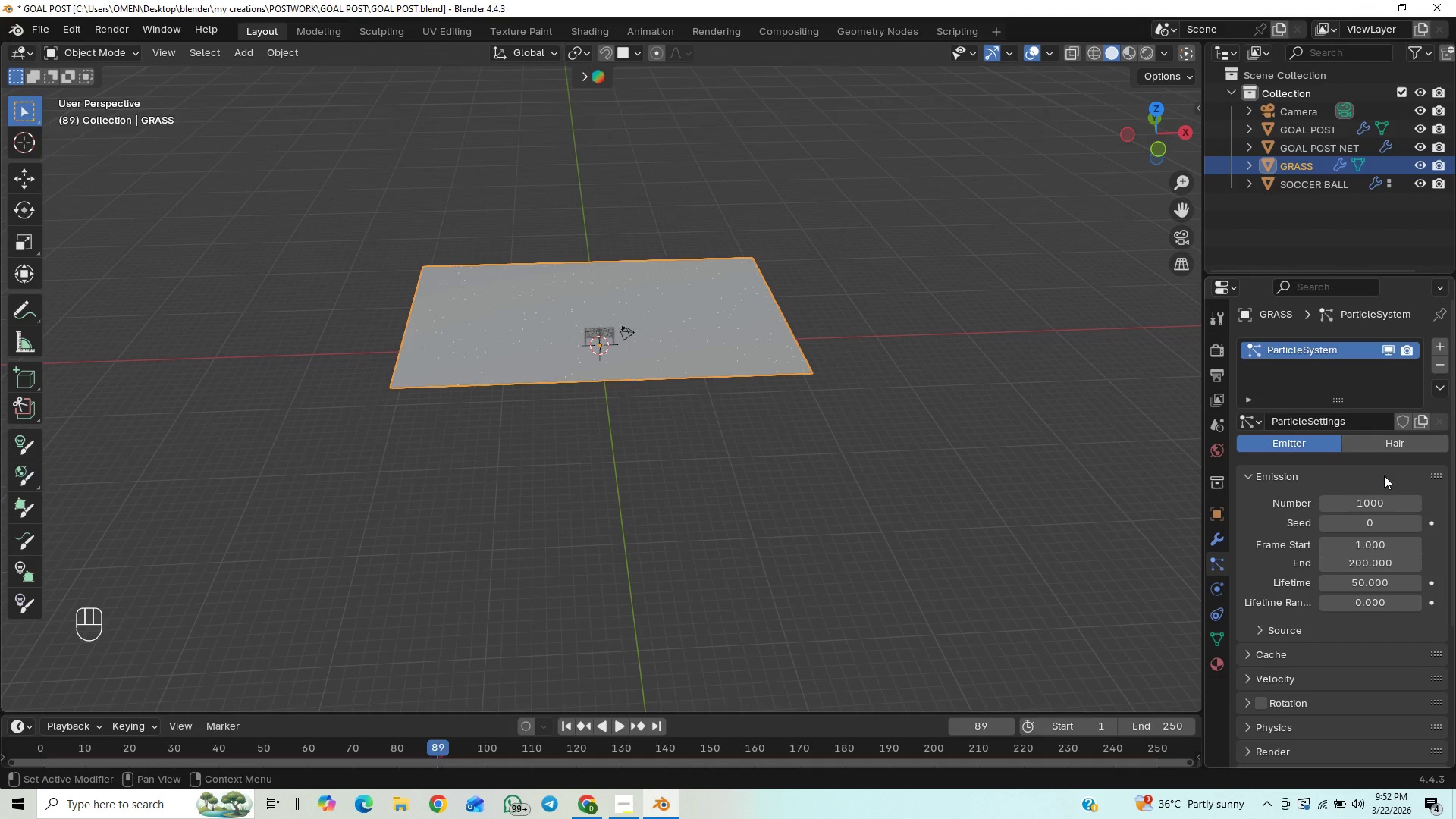 
left_click([1393, 446])
 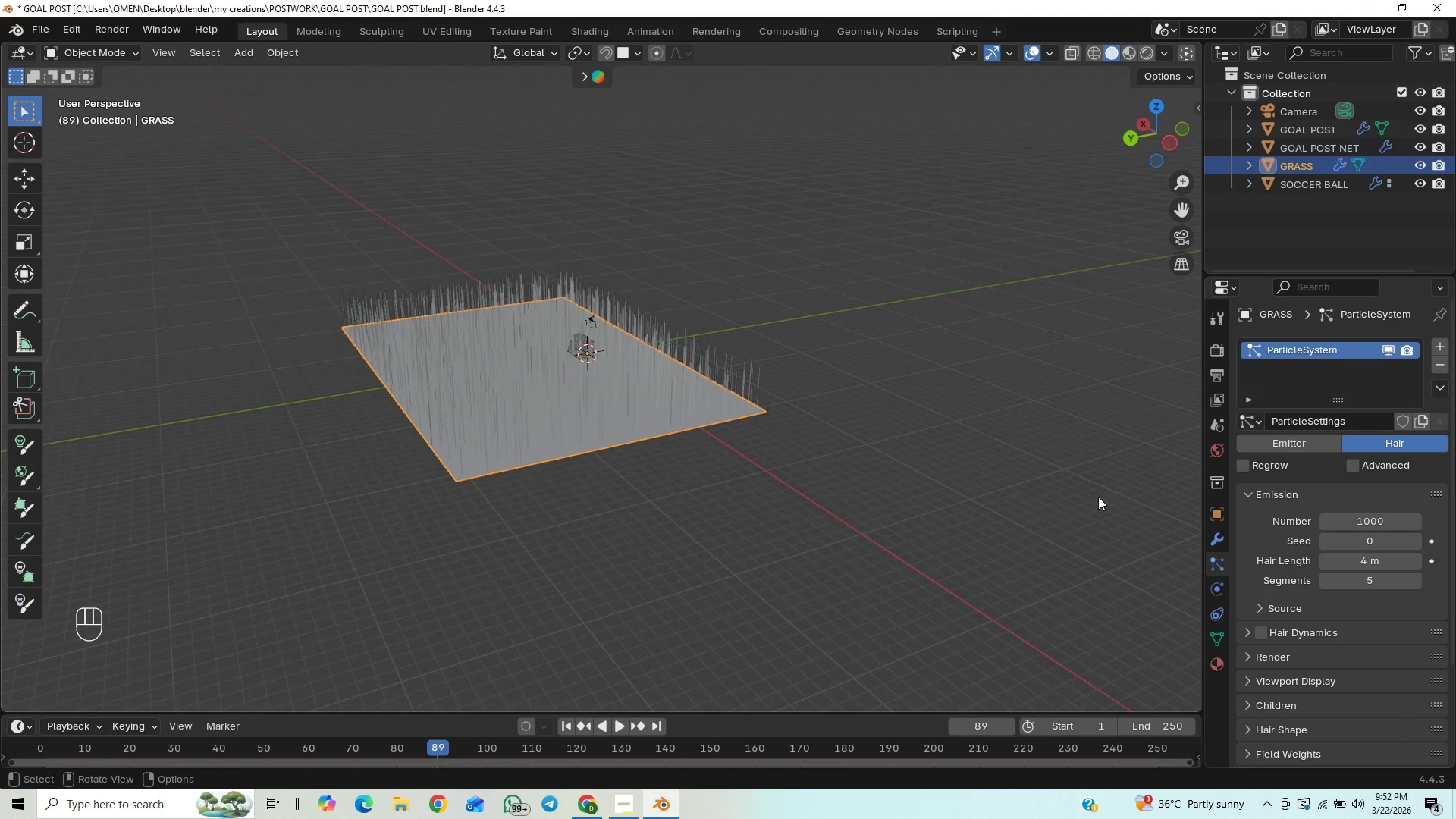 
left_click([1363, 523])
 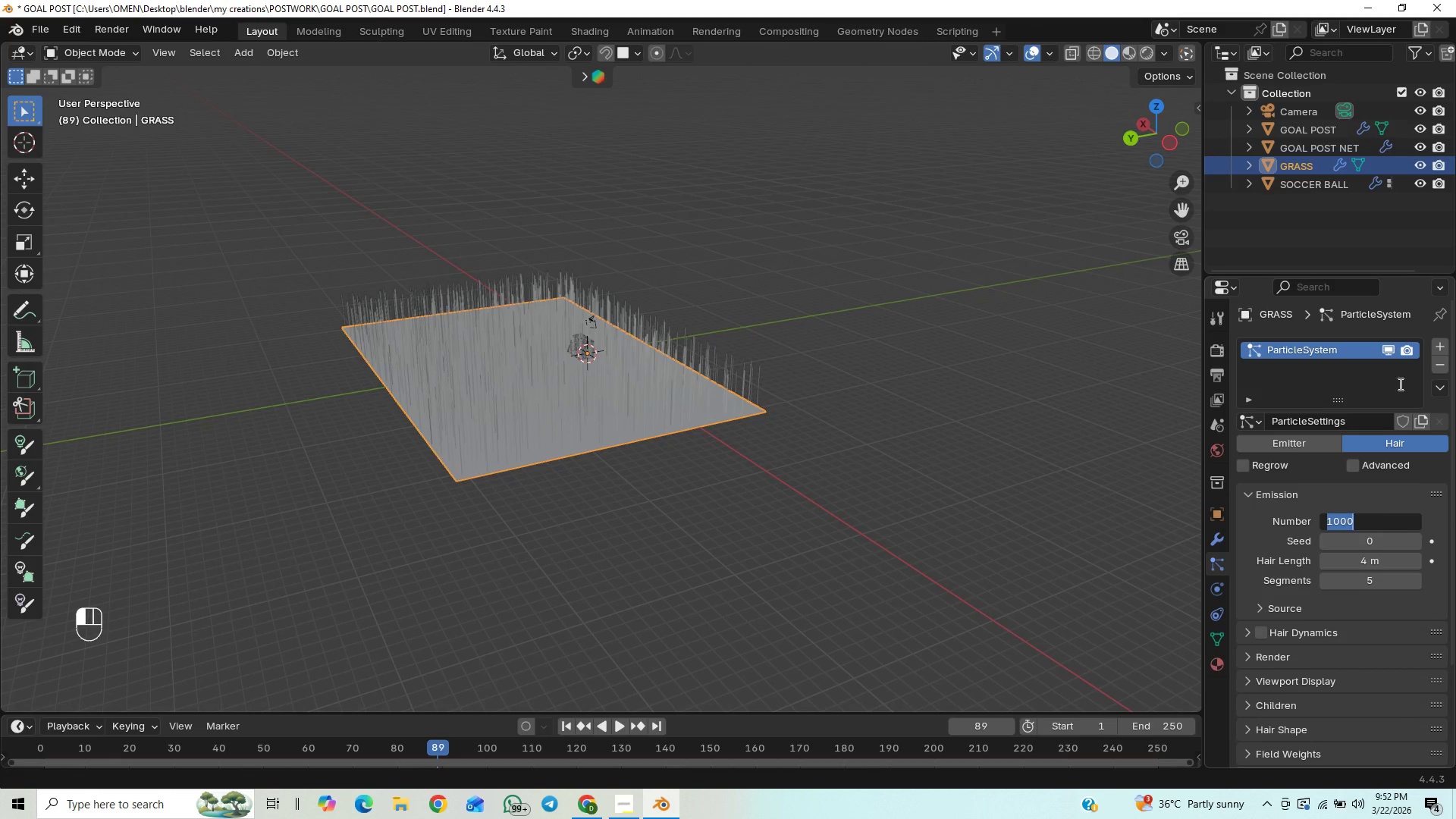 
type(30000)
 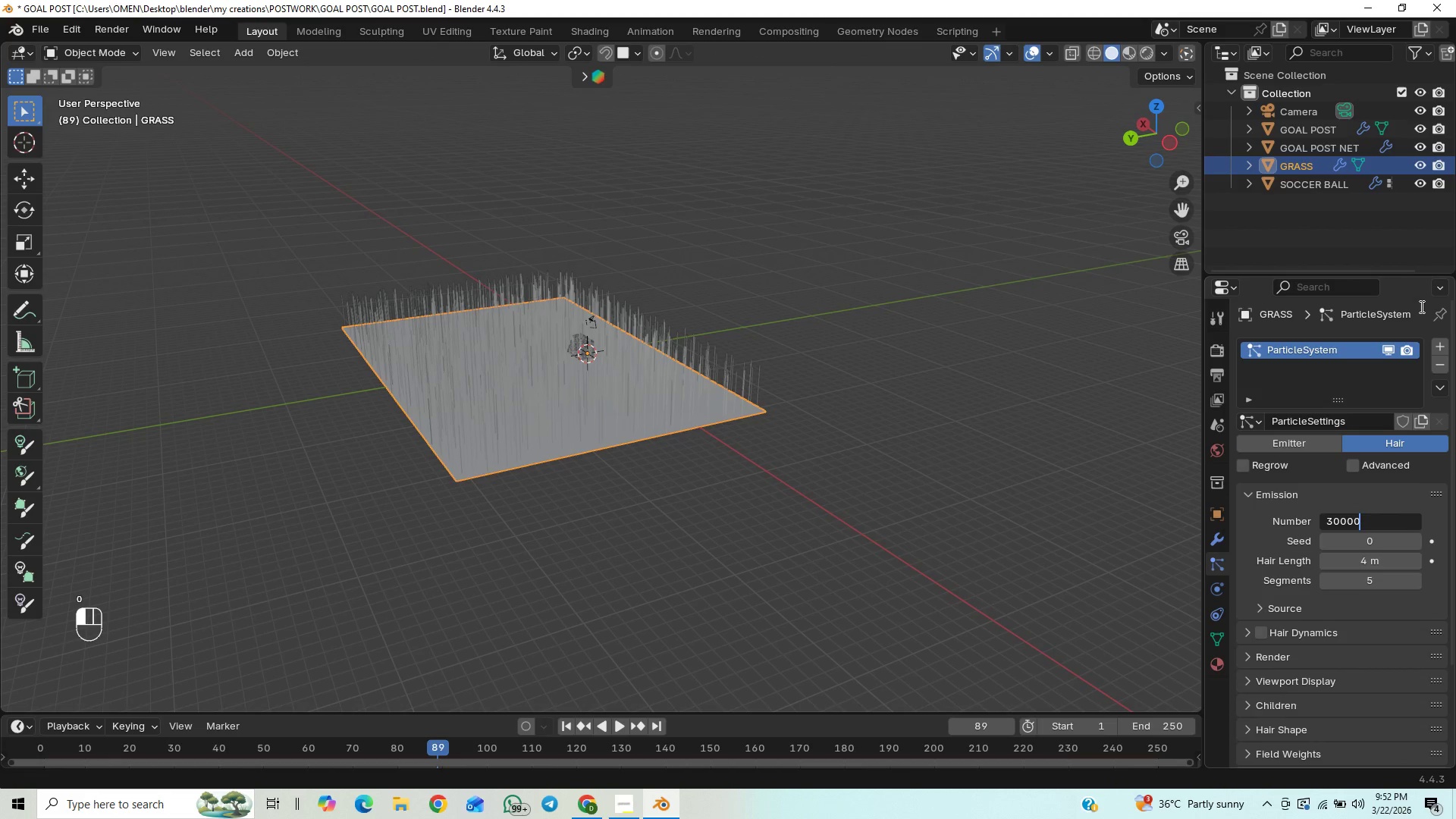 
key(Enter)
 